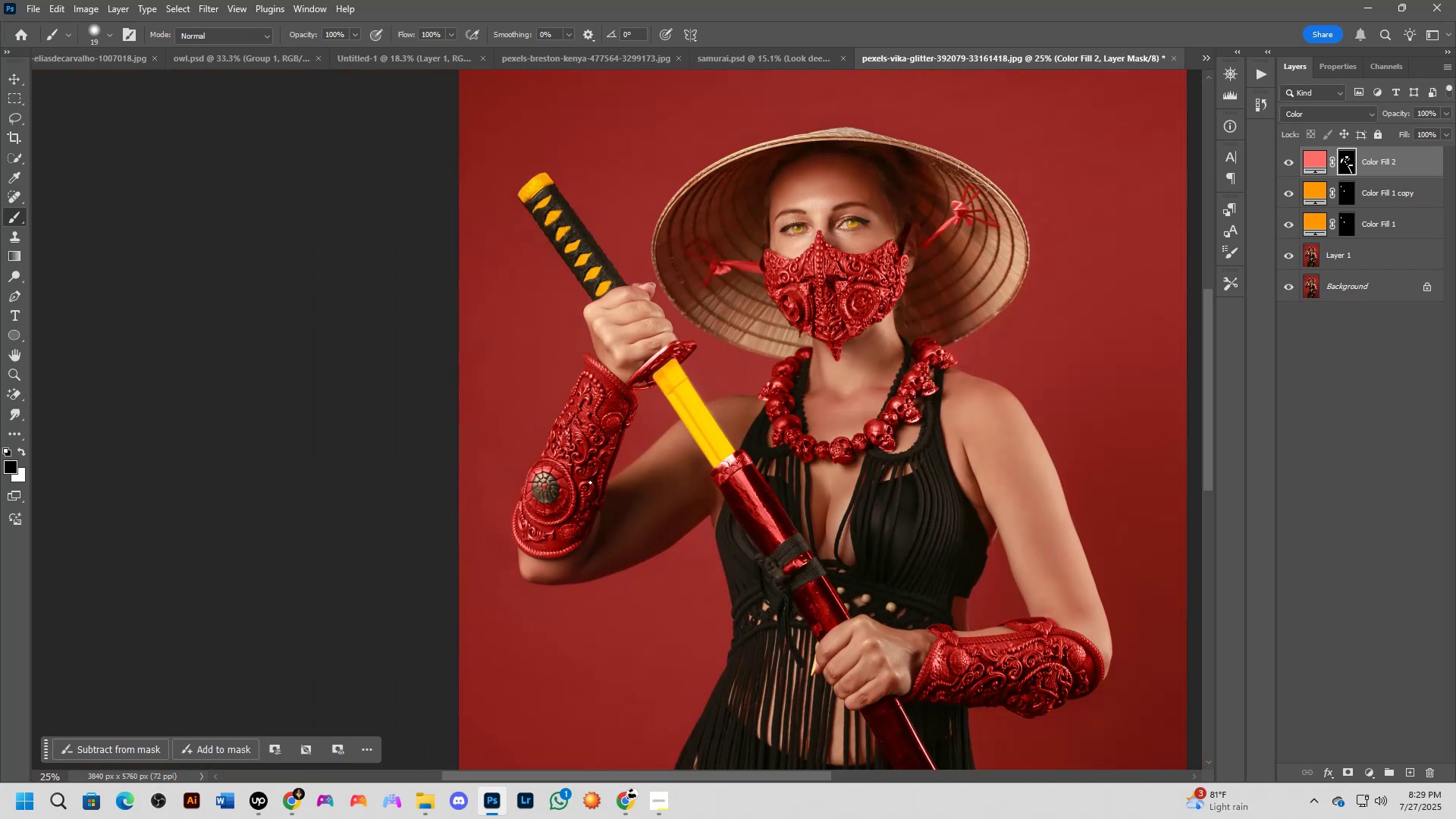 
scroll: coordinate [558, 488], scroll_direction: up, amount: 6.0
 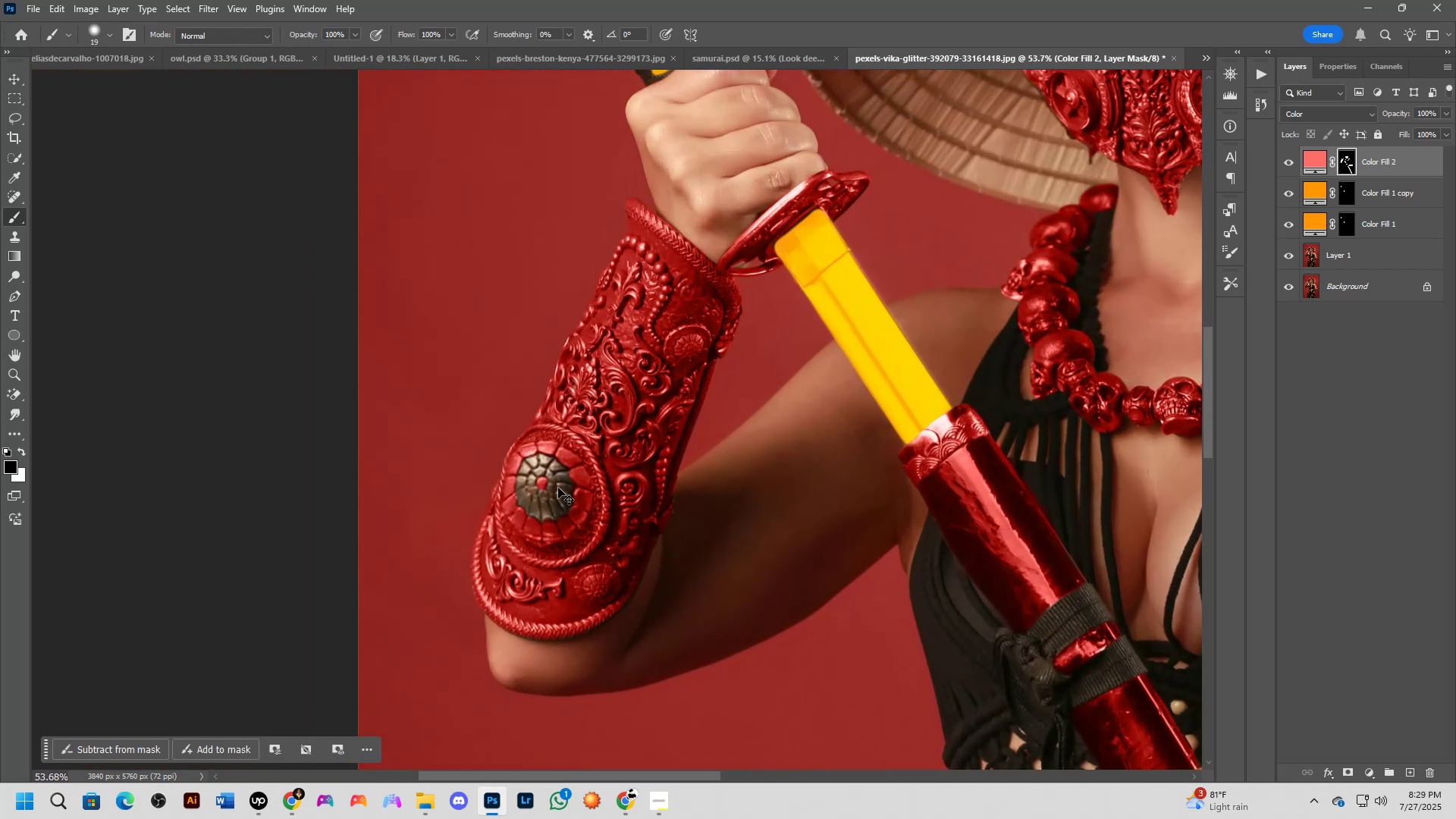 
key(Control+ControlLeft)
 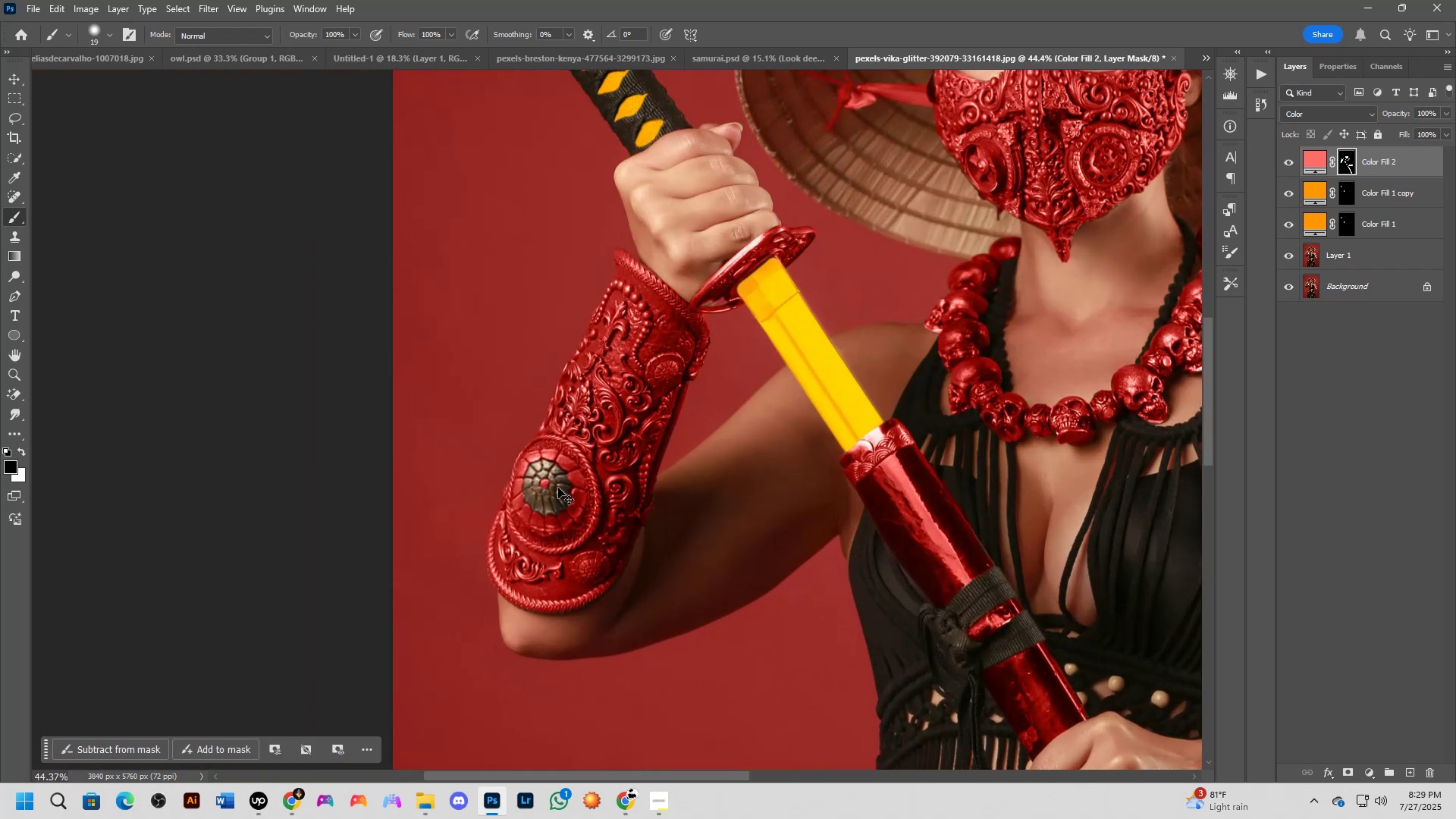 
key(Control+Z)
 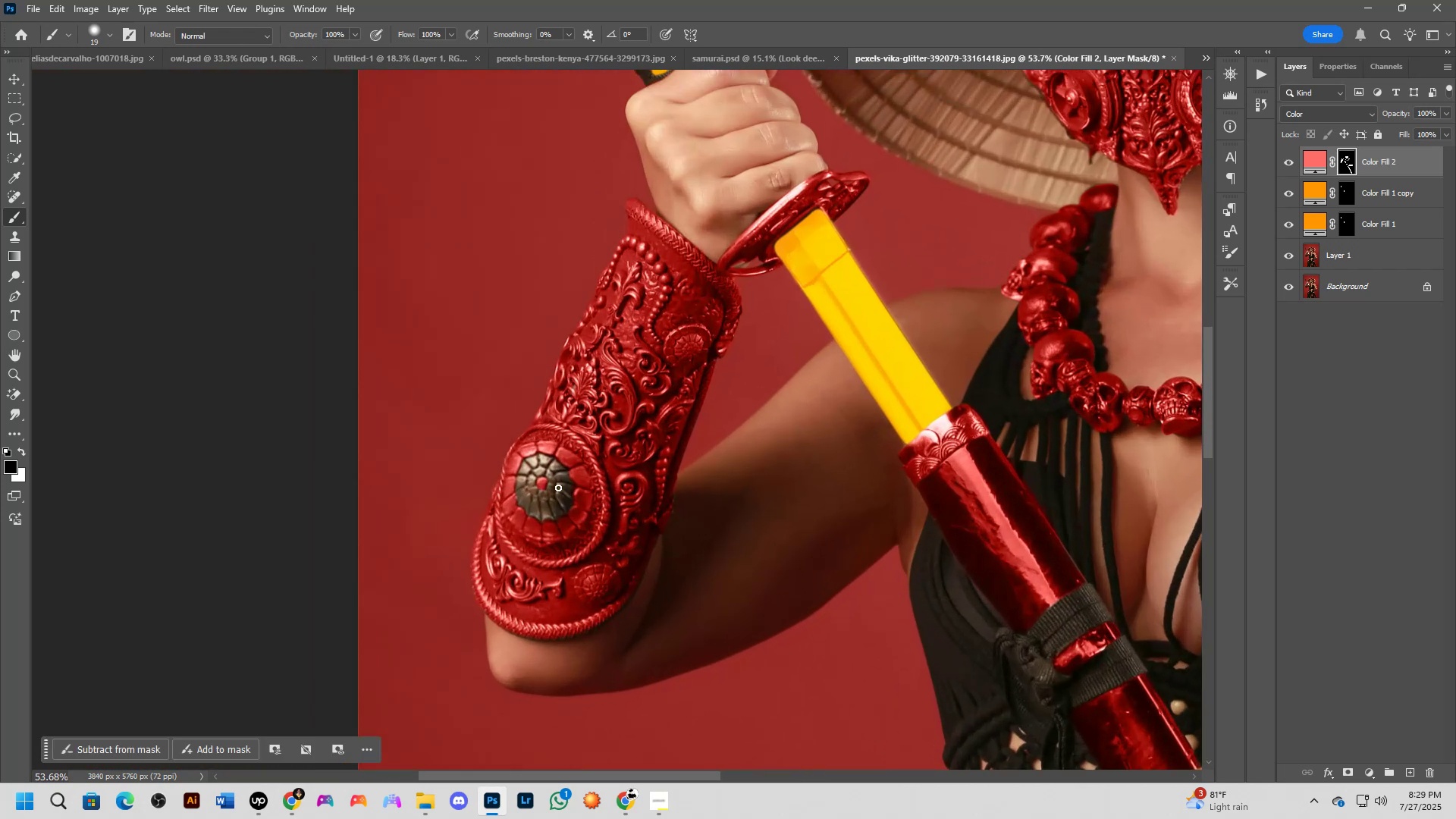 
key(Control+ControlLeft)
 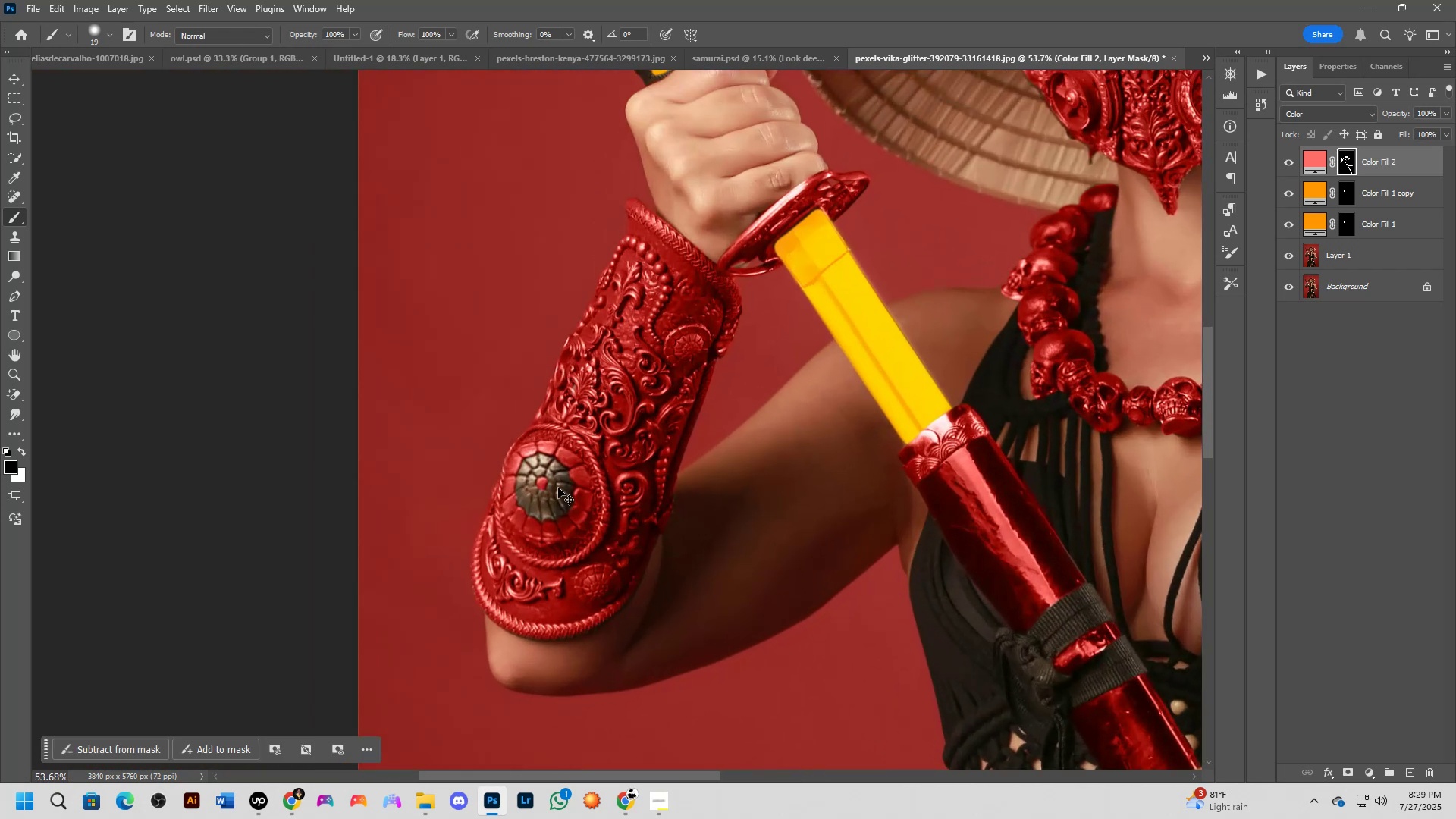 
key(Control+Z)
 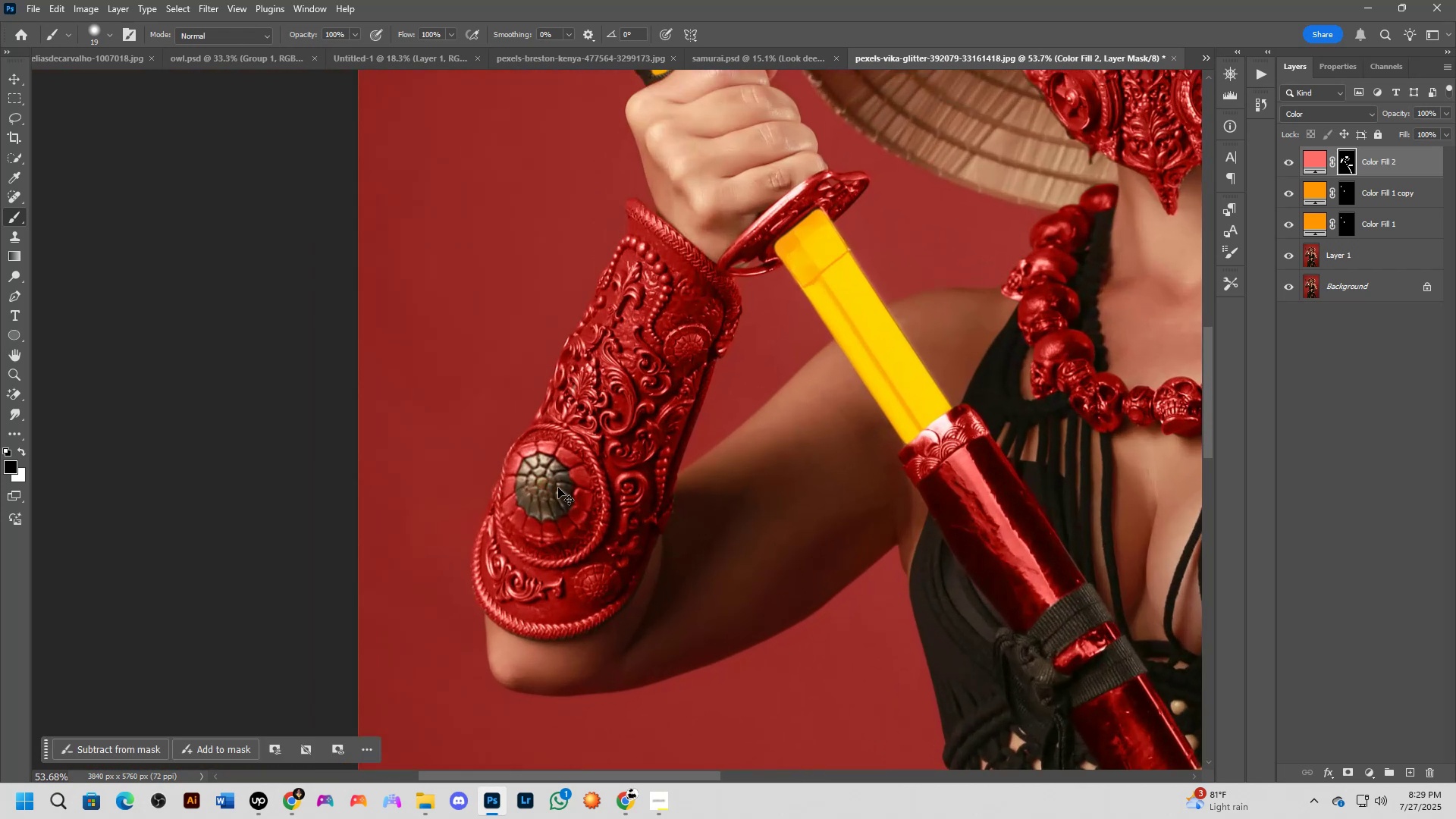 
key(Control+ControlLeft)
 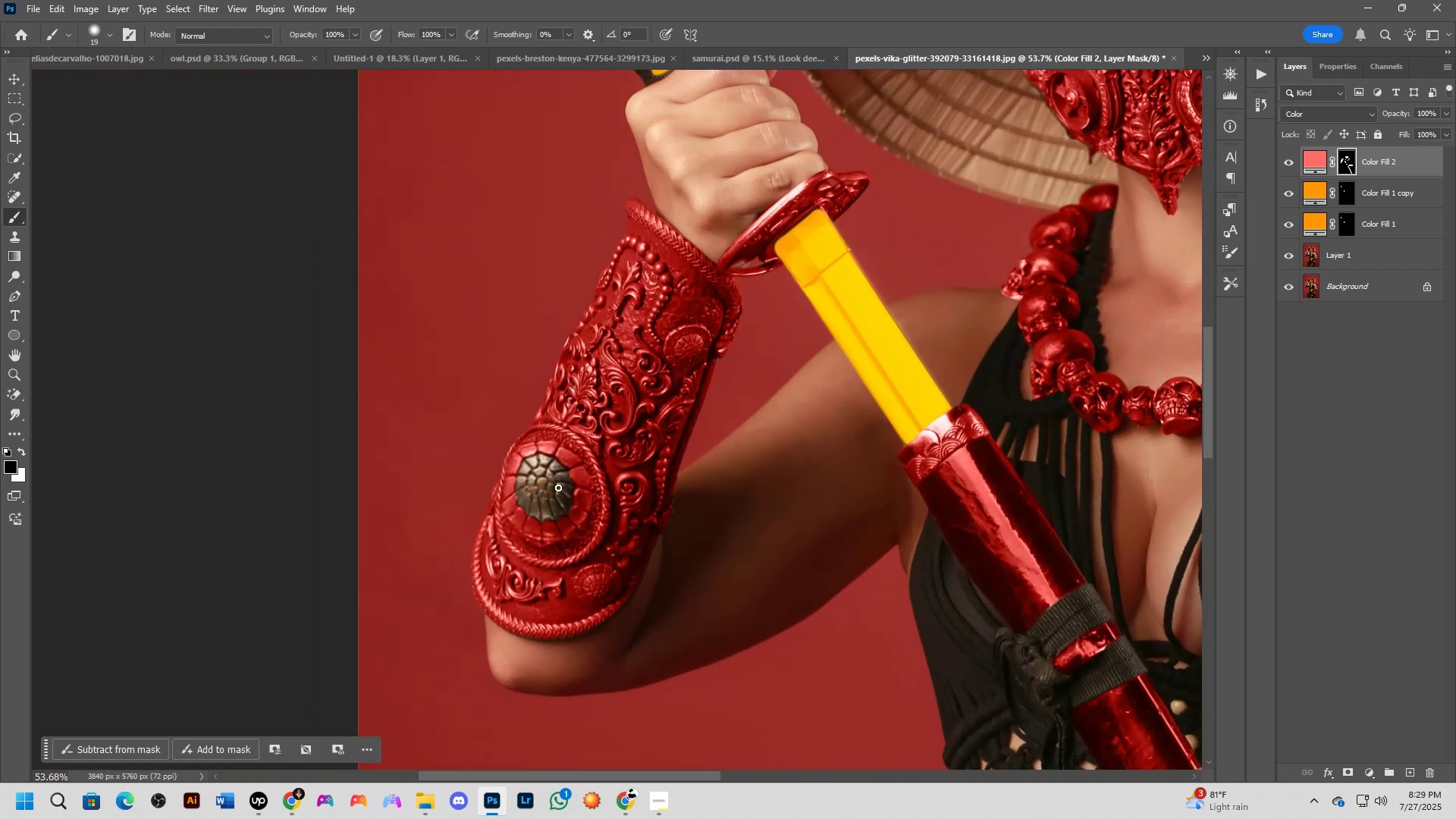 
scroll: coordinate [637, 455], scroll_direction: down, amount: 7.0
 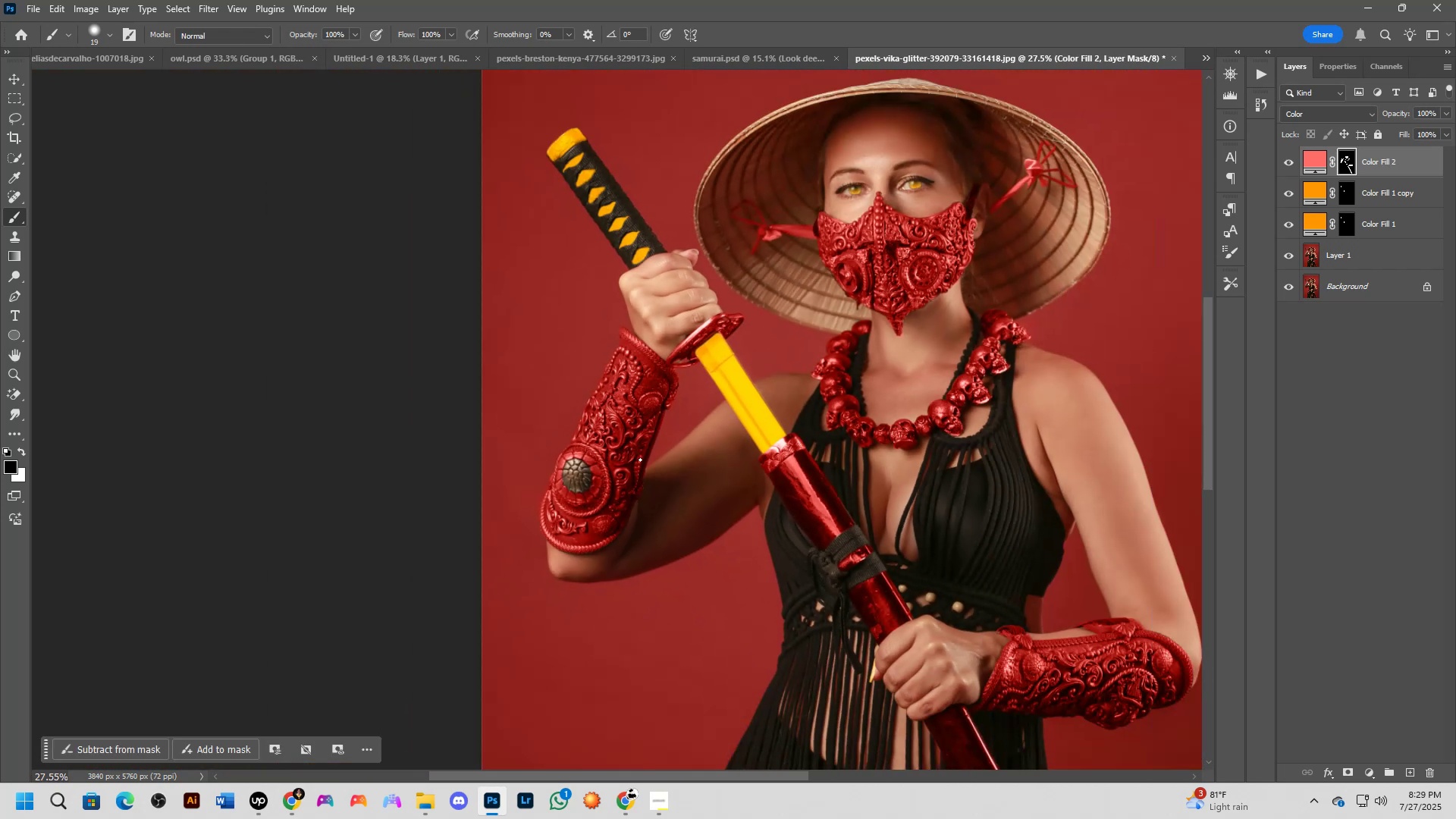 
hold_key(key=Space, duration=0.55)
 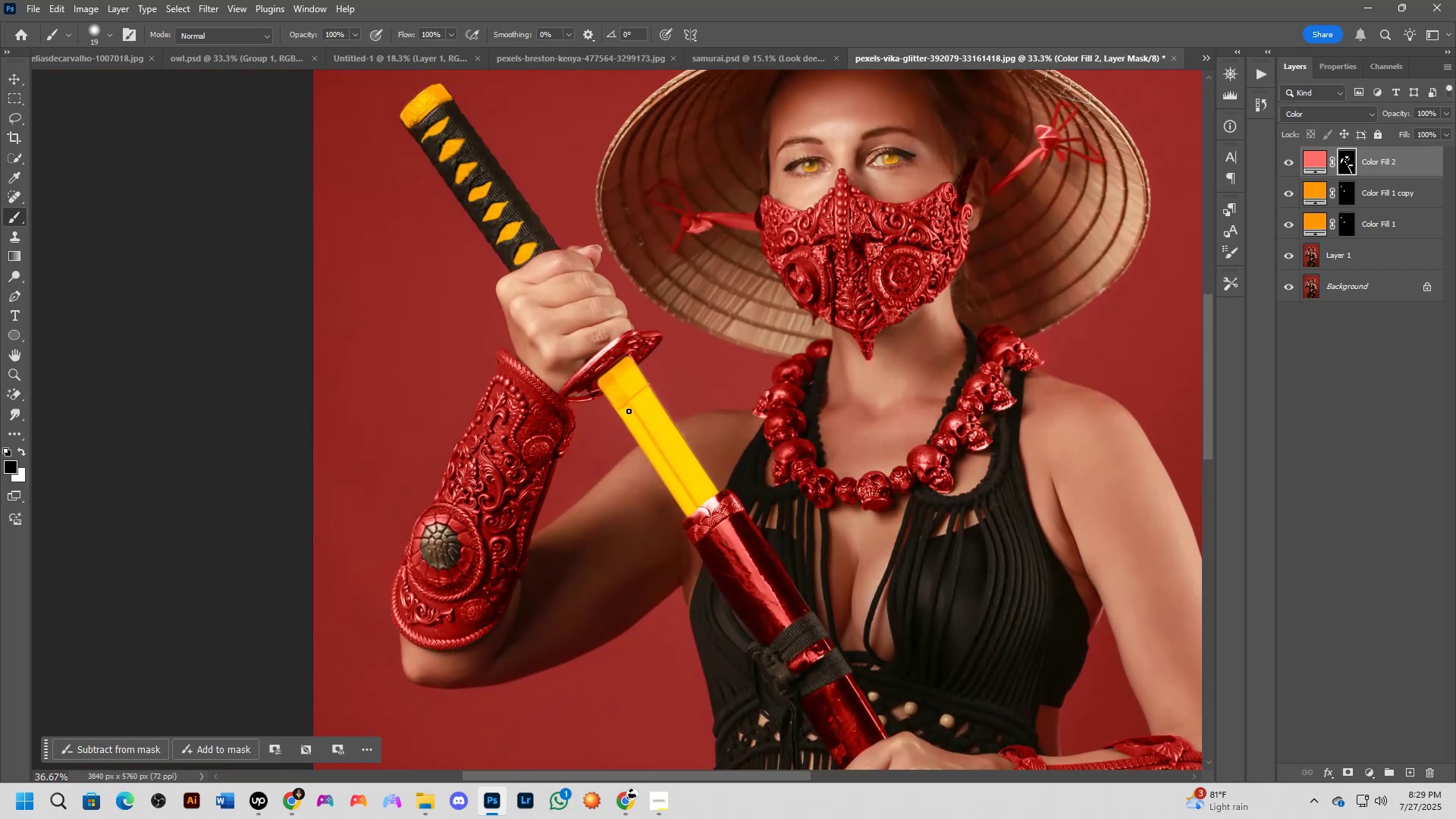 
left_click_drag(start_coordinate=[786, 420], to_coordinate=[696, 458])
 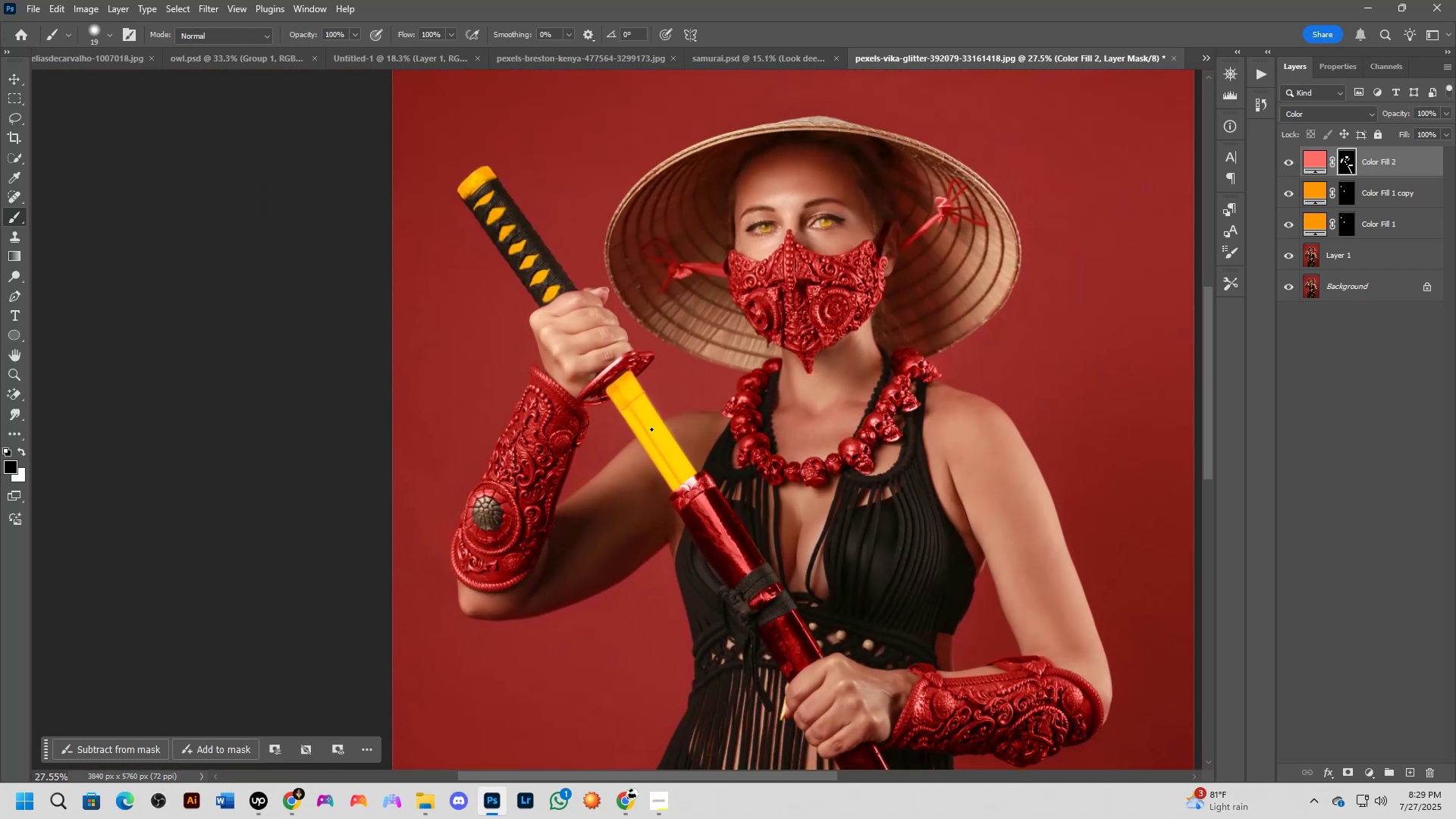 
scroll: coordinate [634, 420], scroll_direction: up, amount: 4.0
 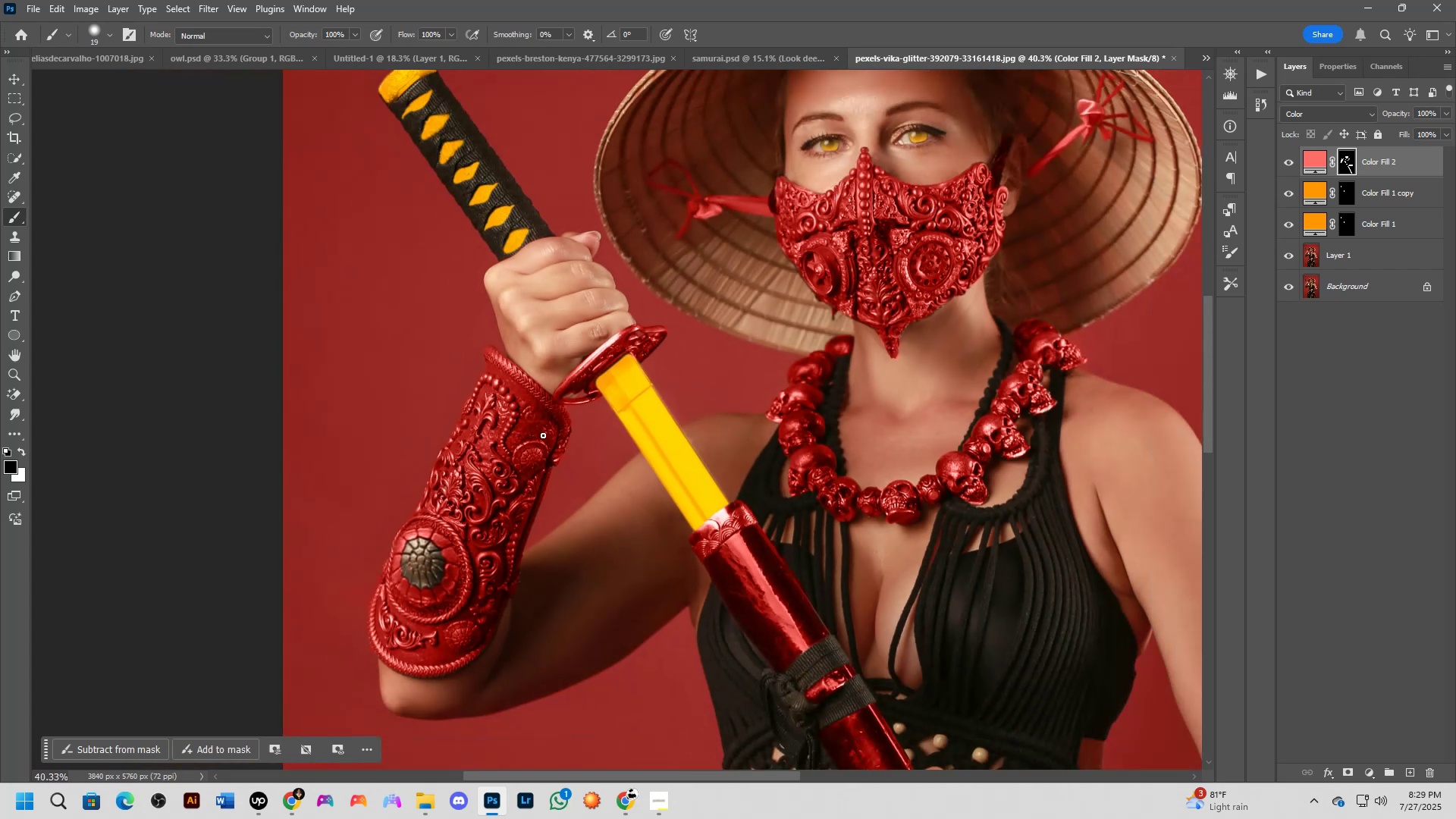 
wait(6.25)
 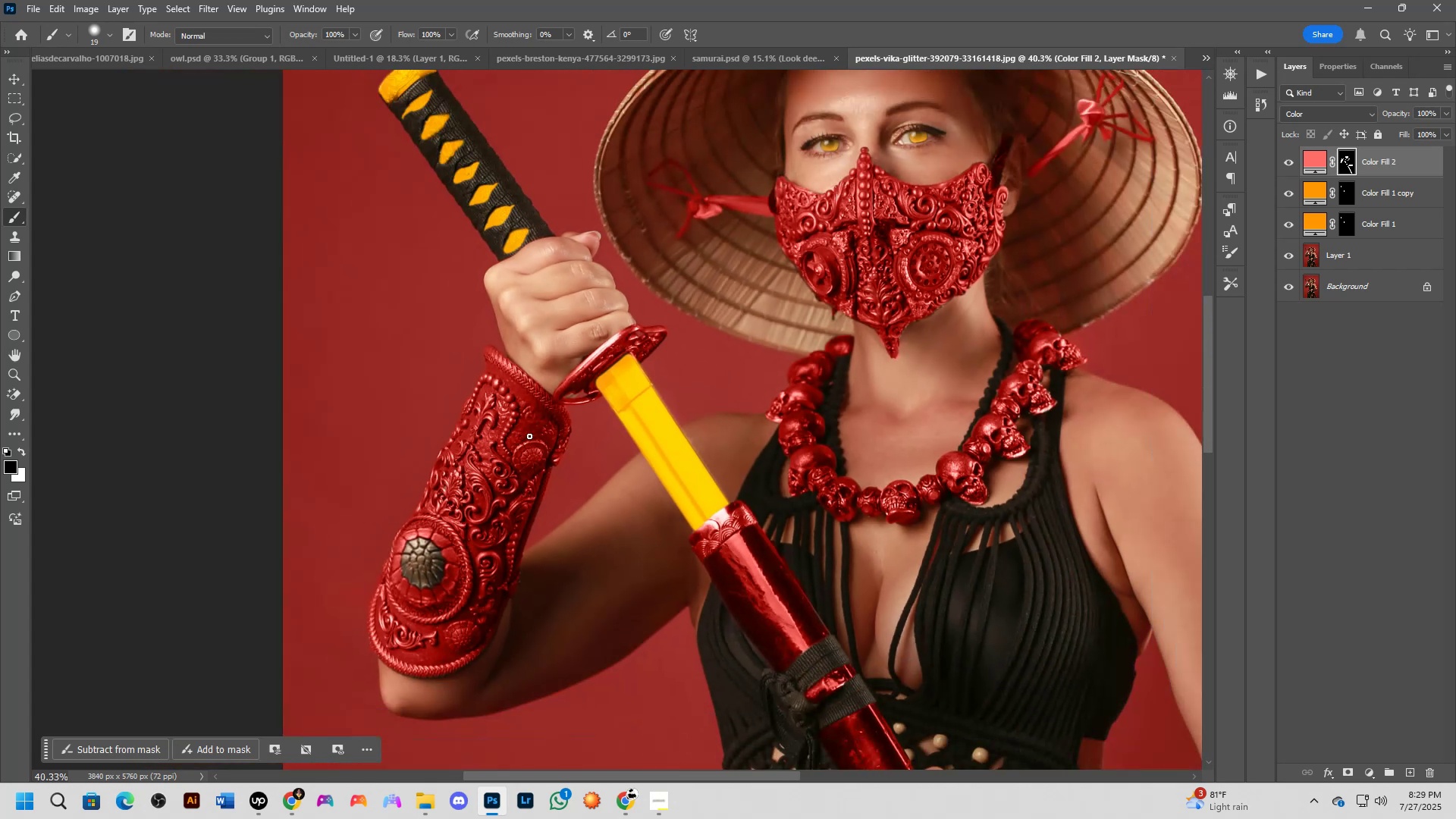 
scroll: coordinate [553, 479], scroll_direction: up, amount: 2.0
 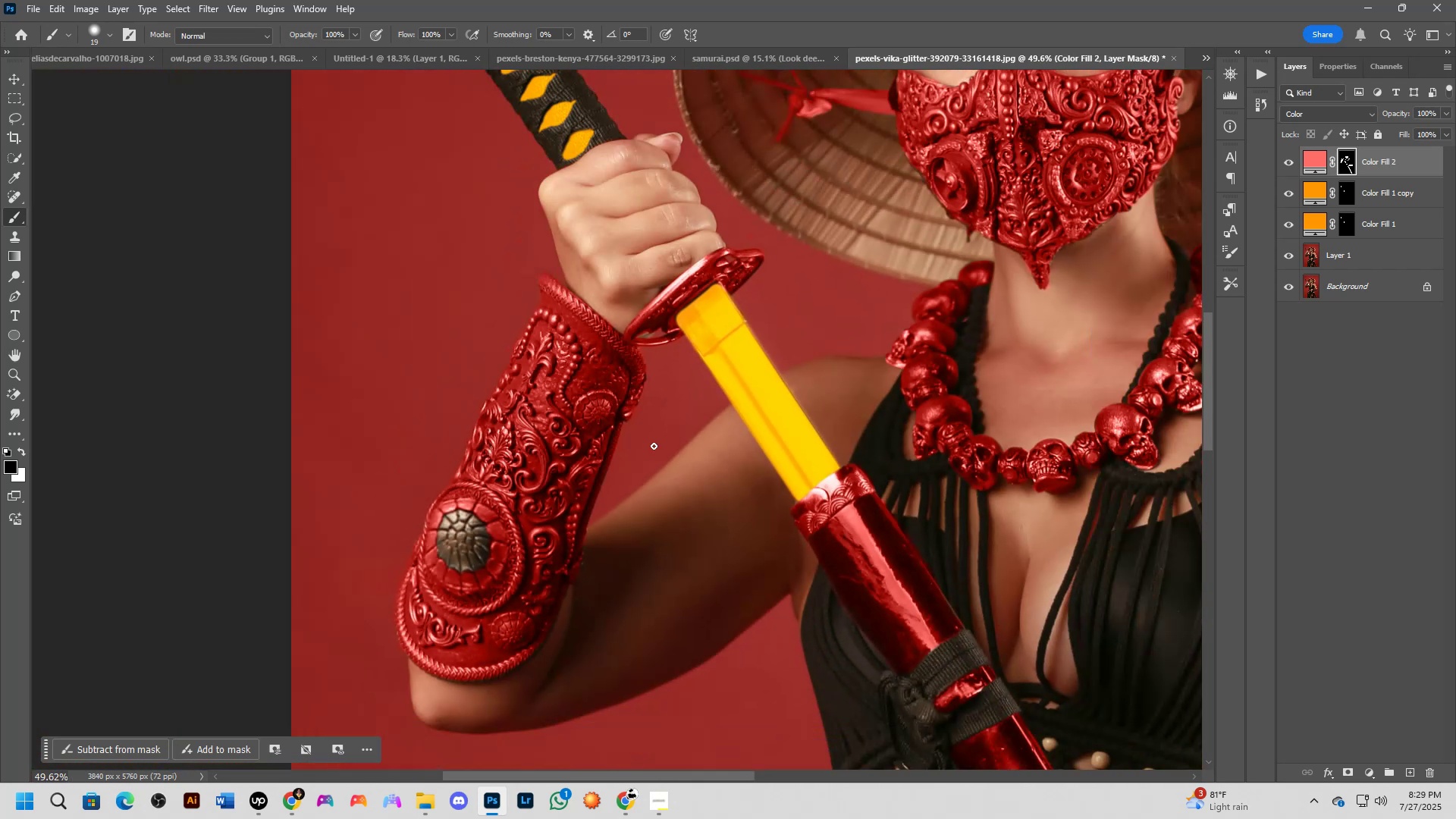 
hold_key(key=Space, duration=0.52)
 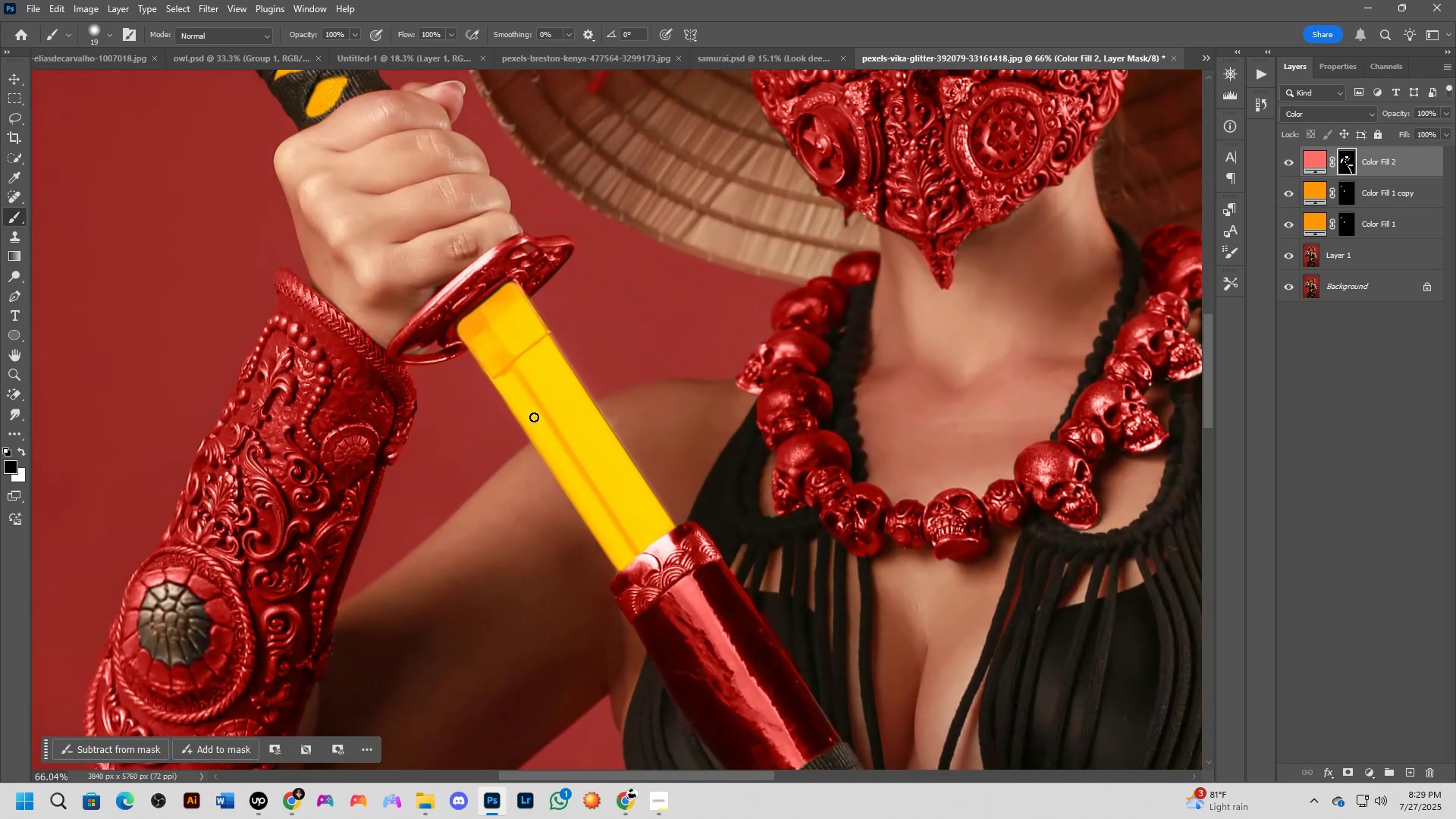 
left_click_drag(start_coordinate=[742, 405], to_coordinate=[544, 437])
 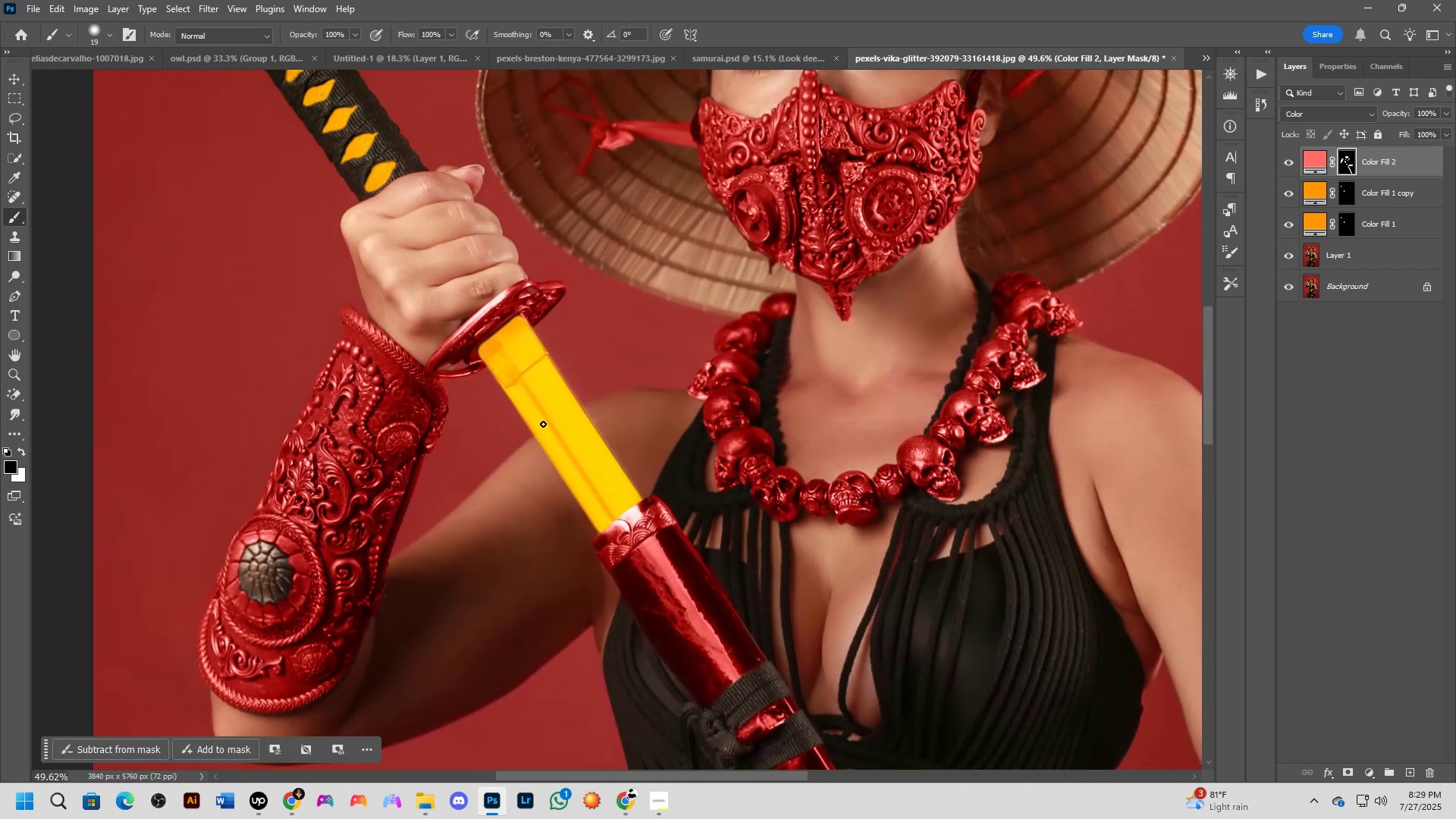 
scroll: coordinate [536, 408], scroll_direction: down, amount: 3.0
 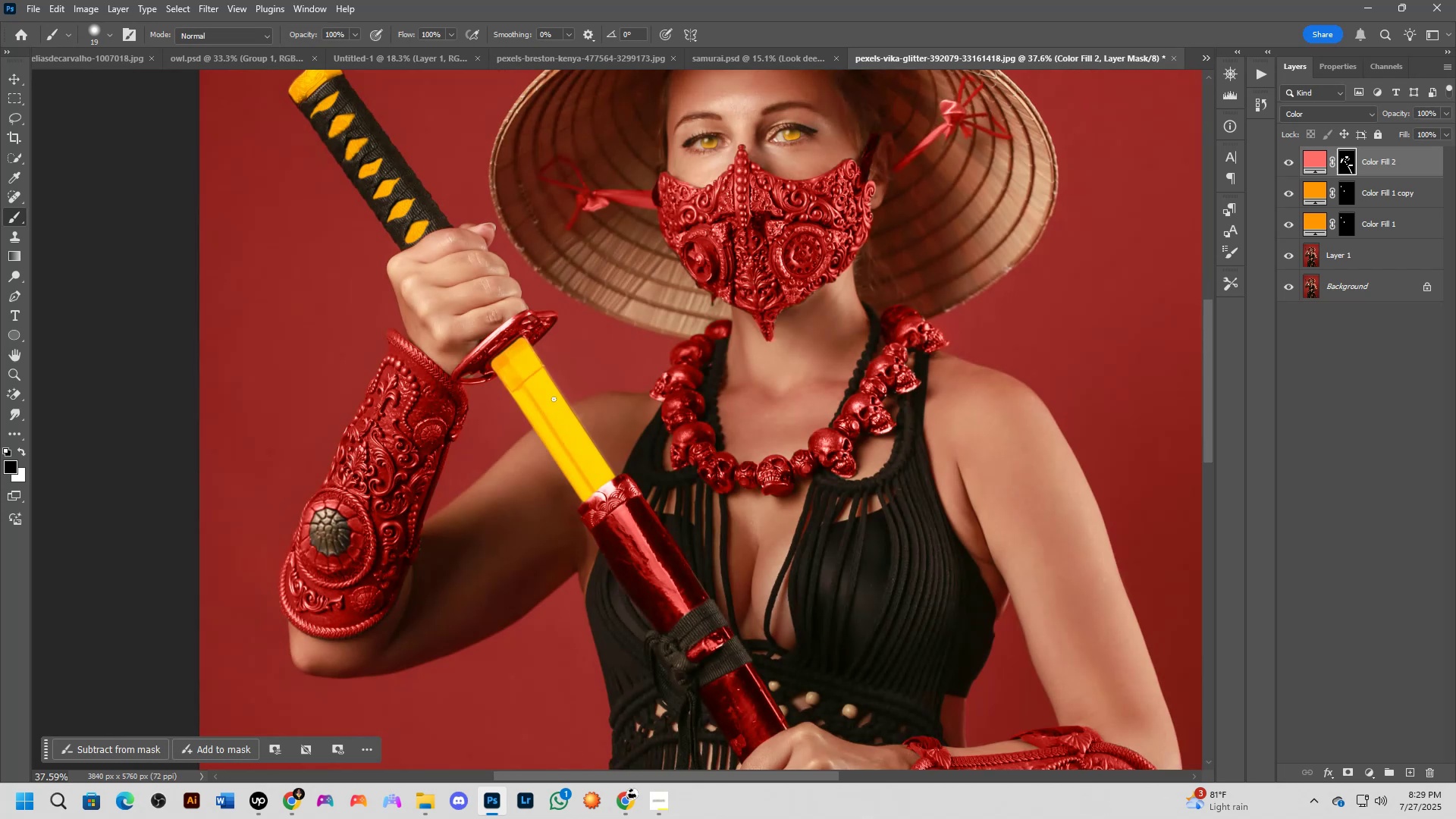 
key(Shift+ShiftLeft)
 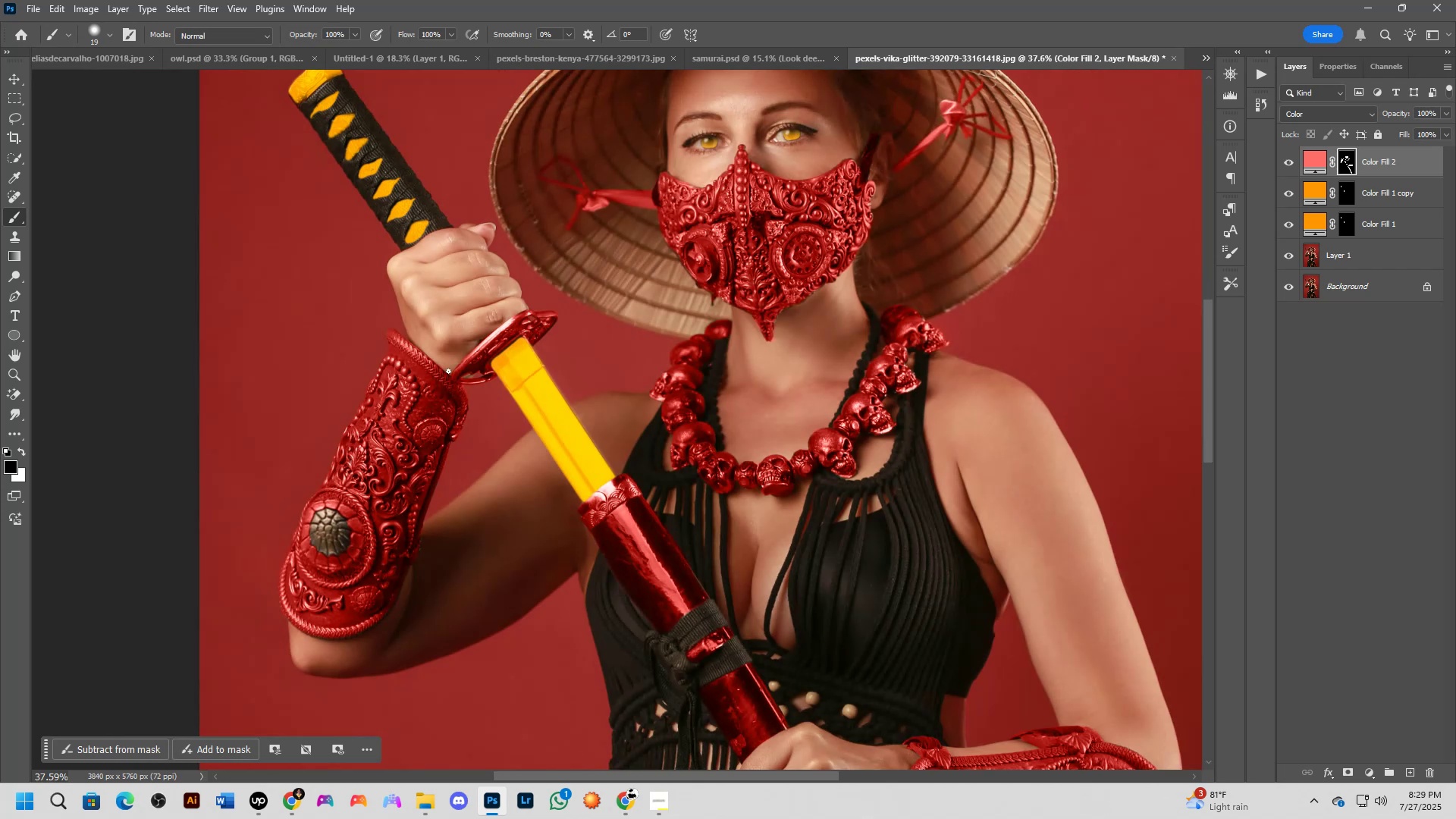 
scroll: coordinate [500, 360], scroll_direction: up, amount: 15.0
 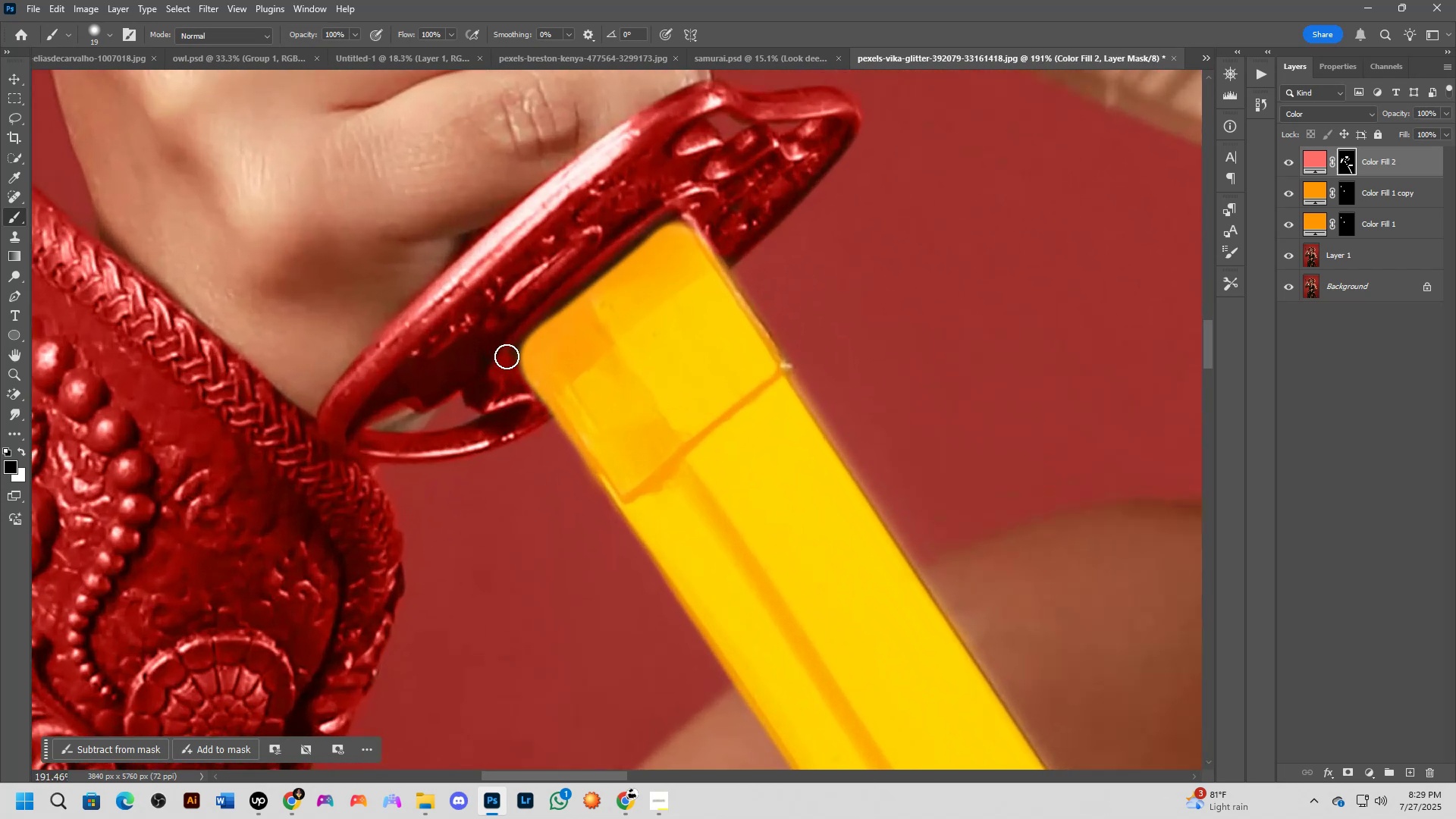 
key(Alt+AltLeft)
 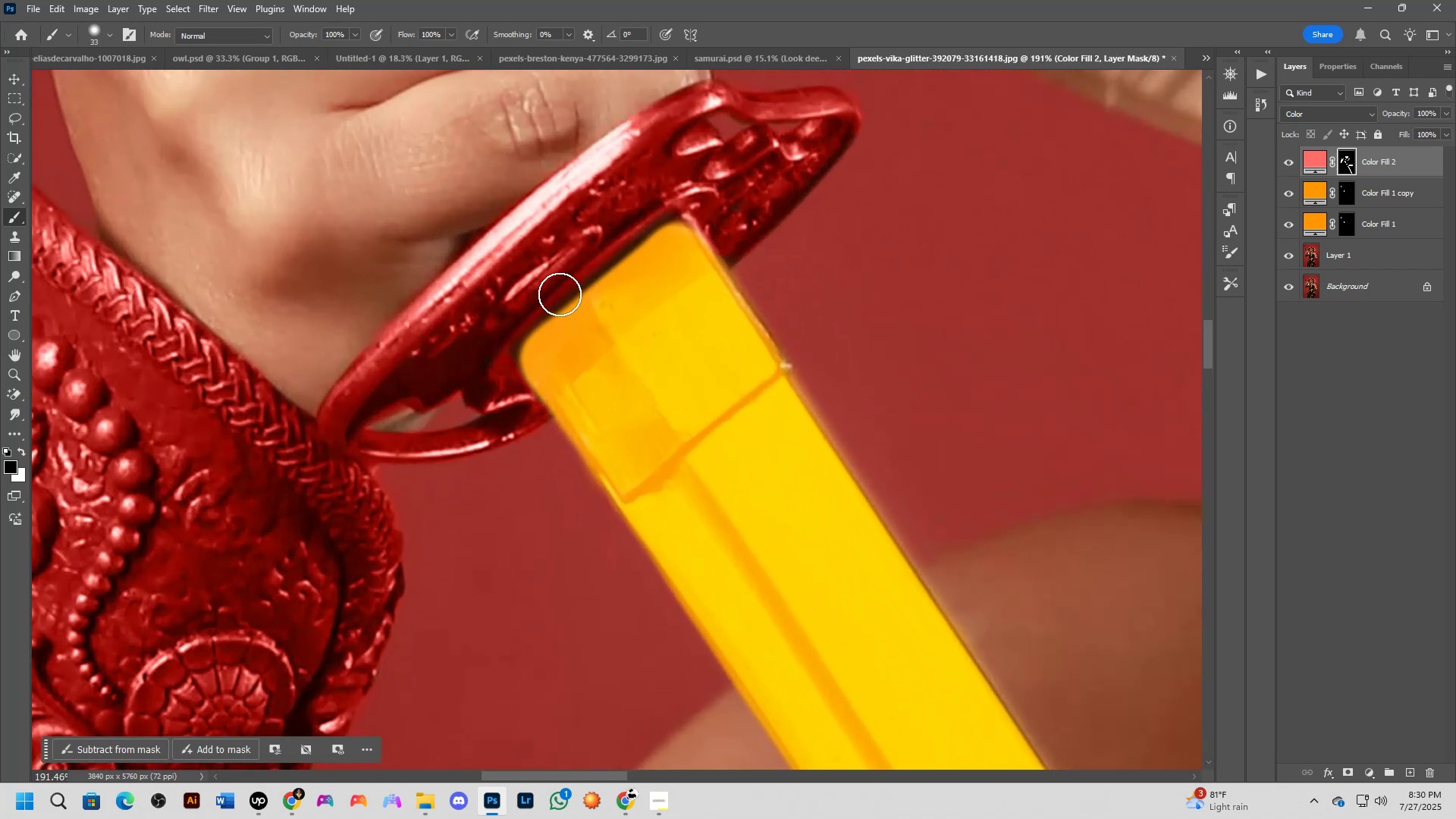 
left_click_drag(start_coordinate=[551, 289], to_coordinate=[509, 331])
 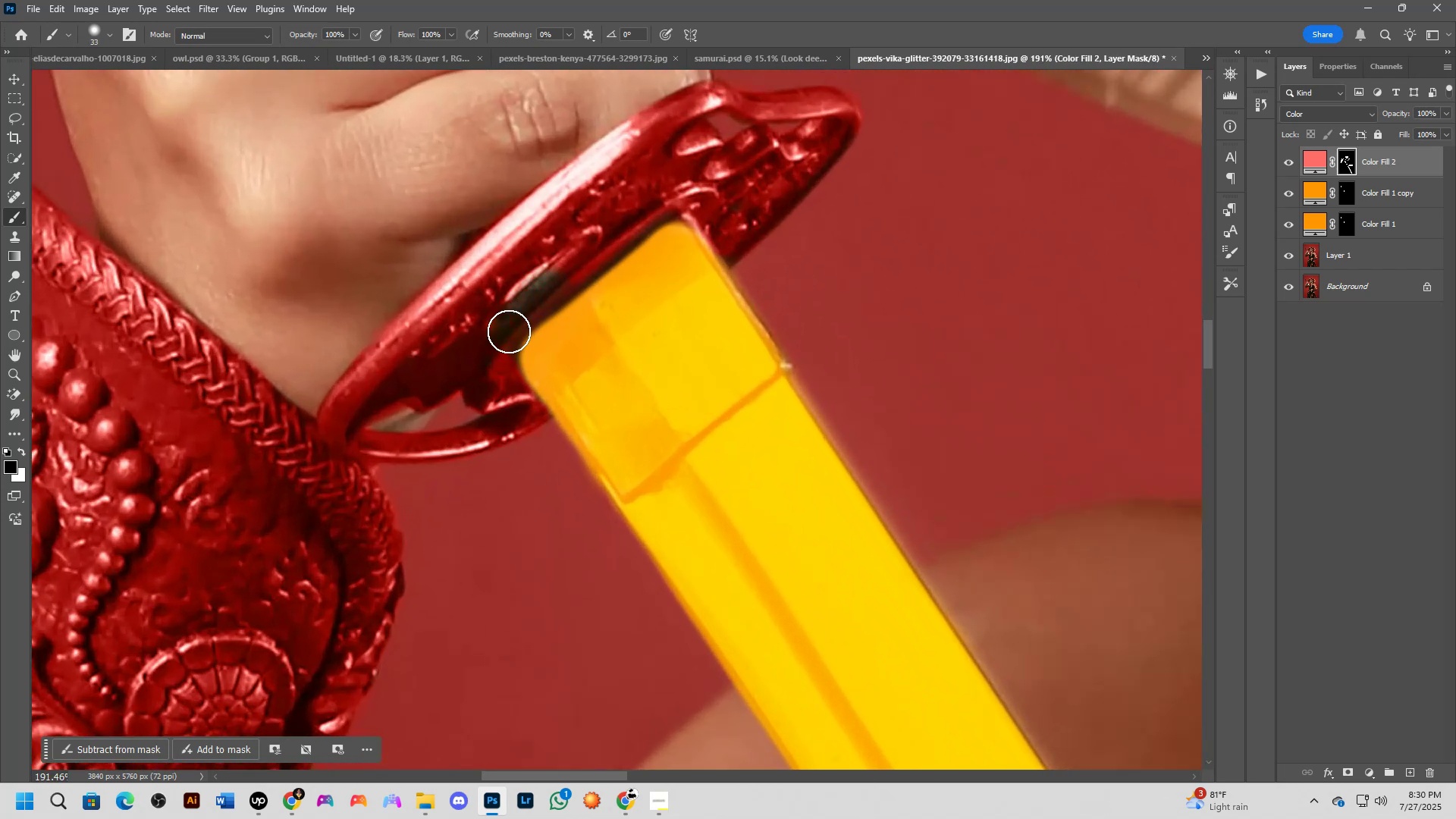 
key(Control+ControlLeft)
 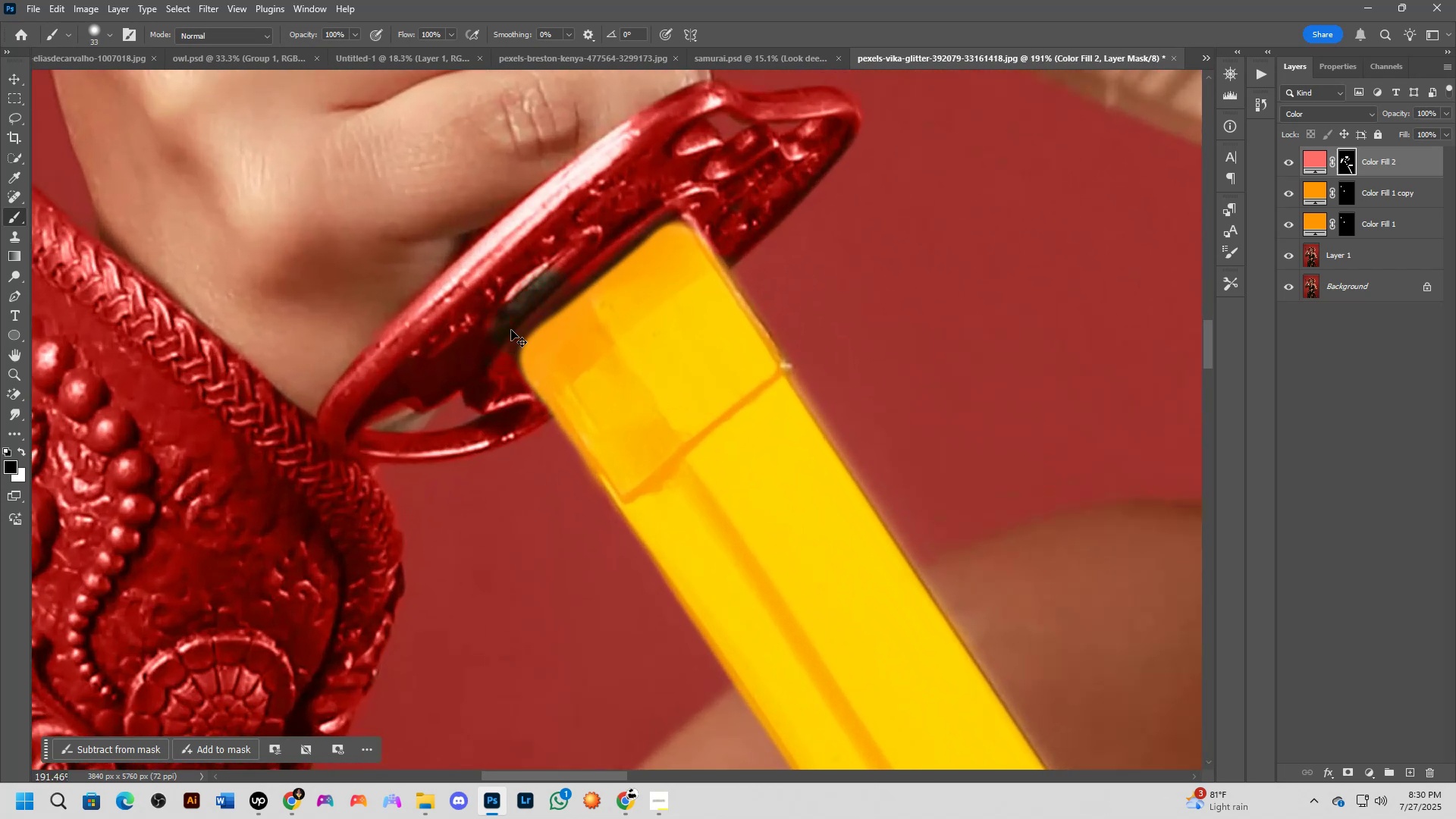 
key(Control+Z)
 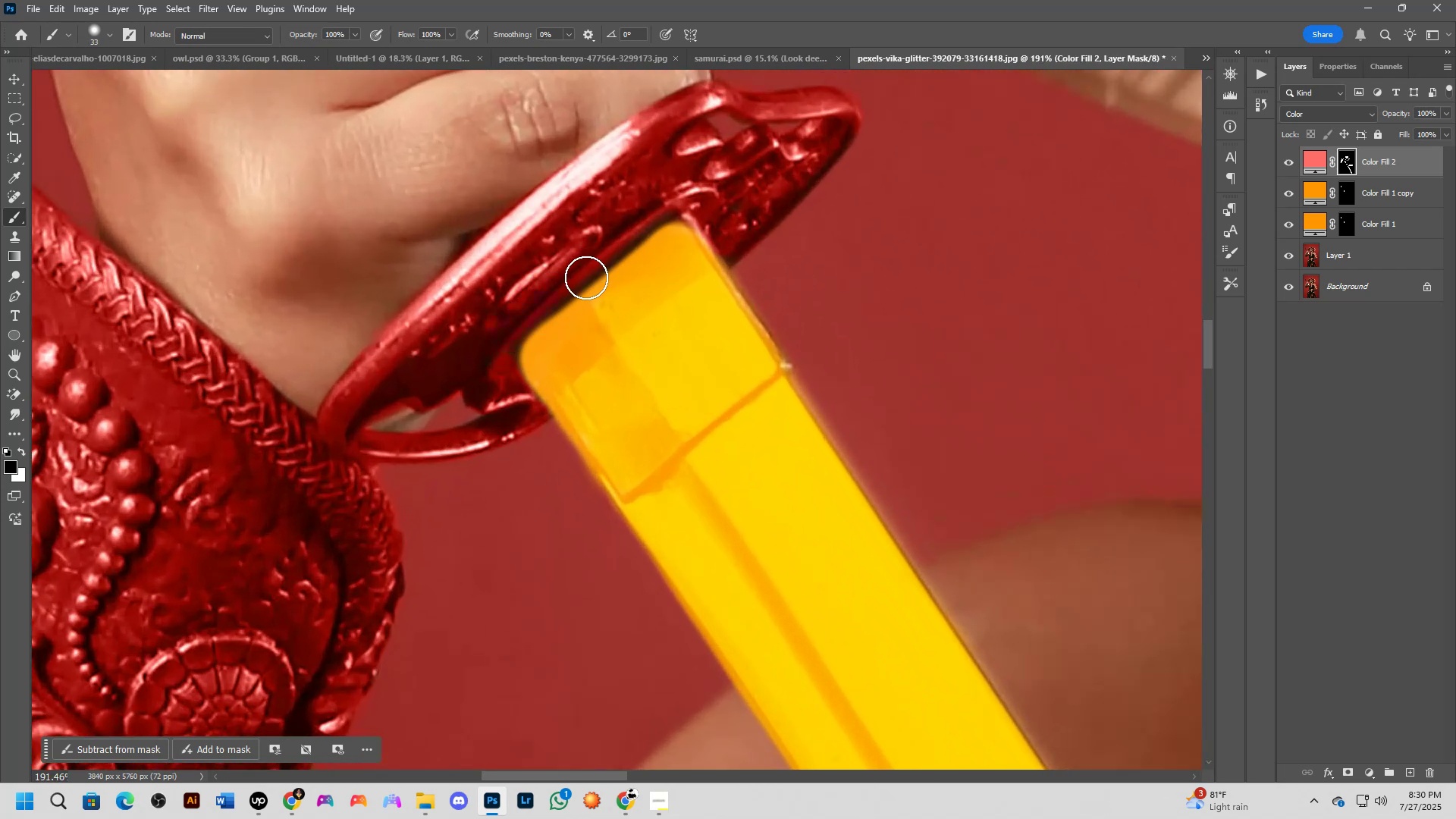 
scroll: coordinate [634, 290], scroll_direction: down, amount: 2.0
 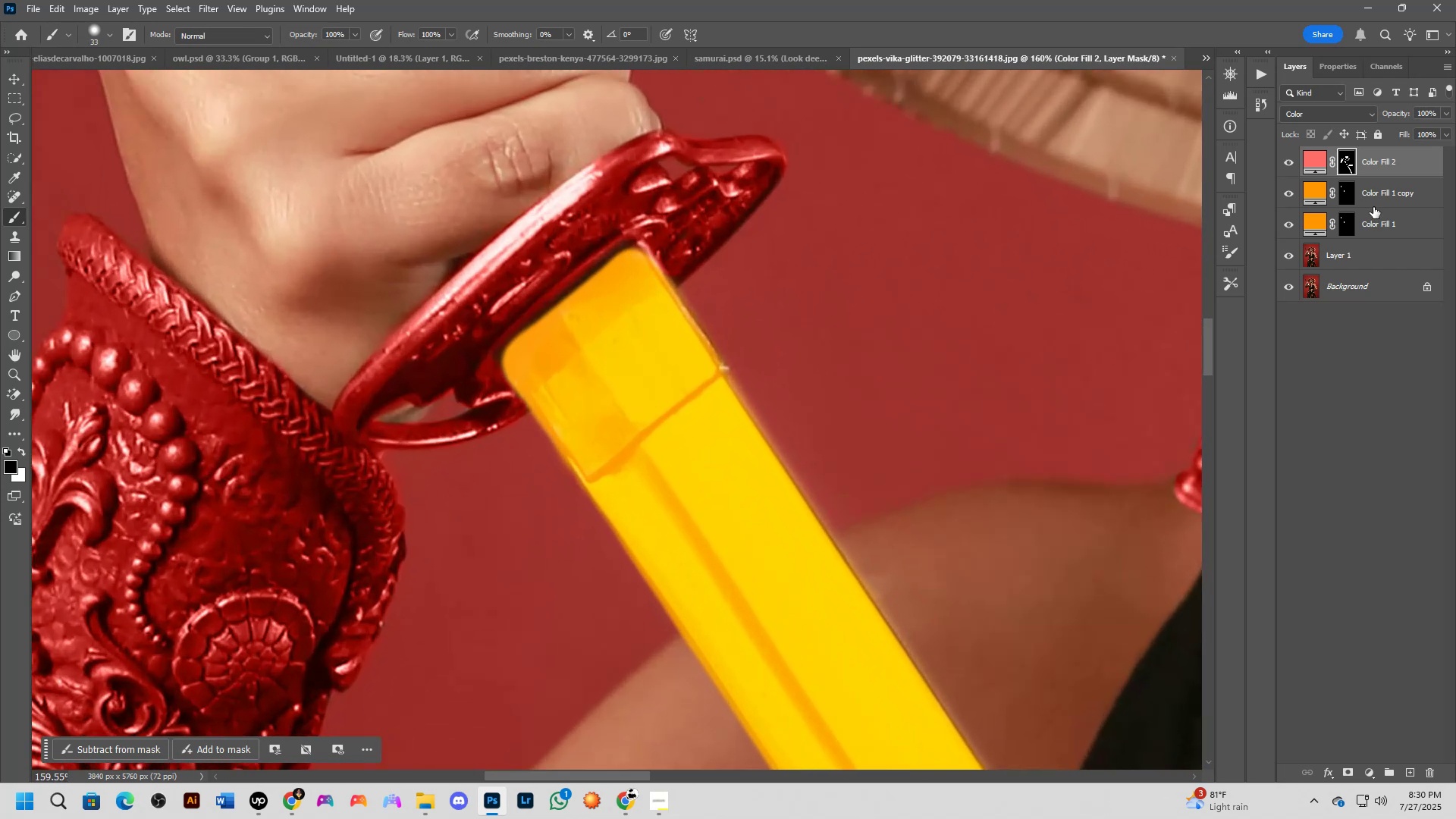 
left_click([1353, 196])
 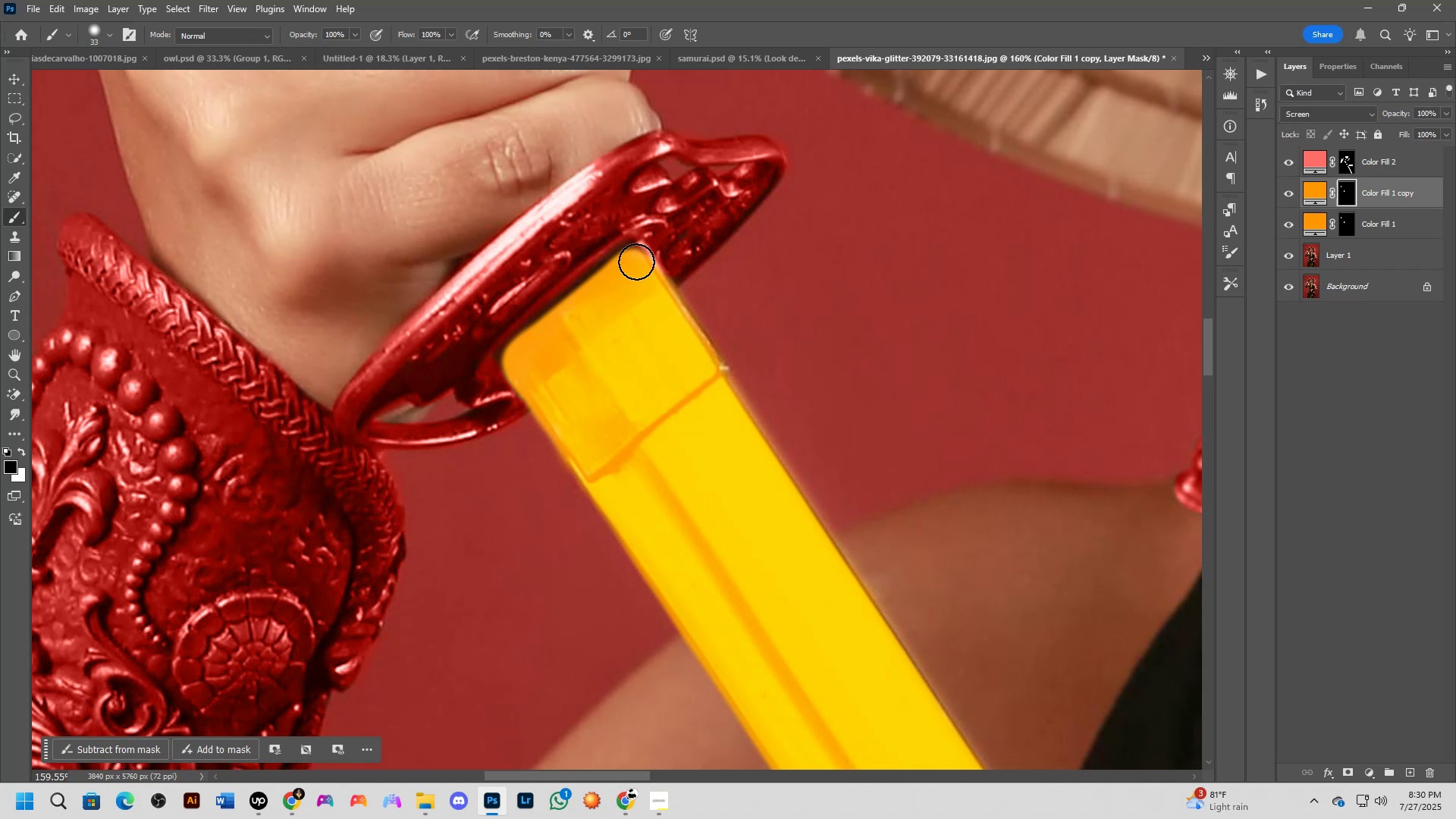 
left_click([637, 259])
 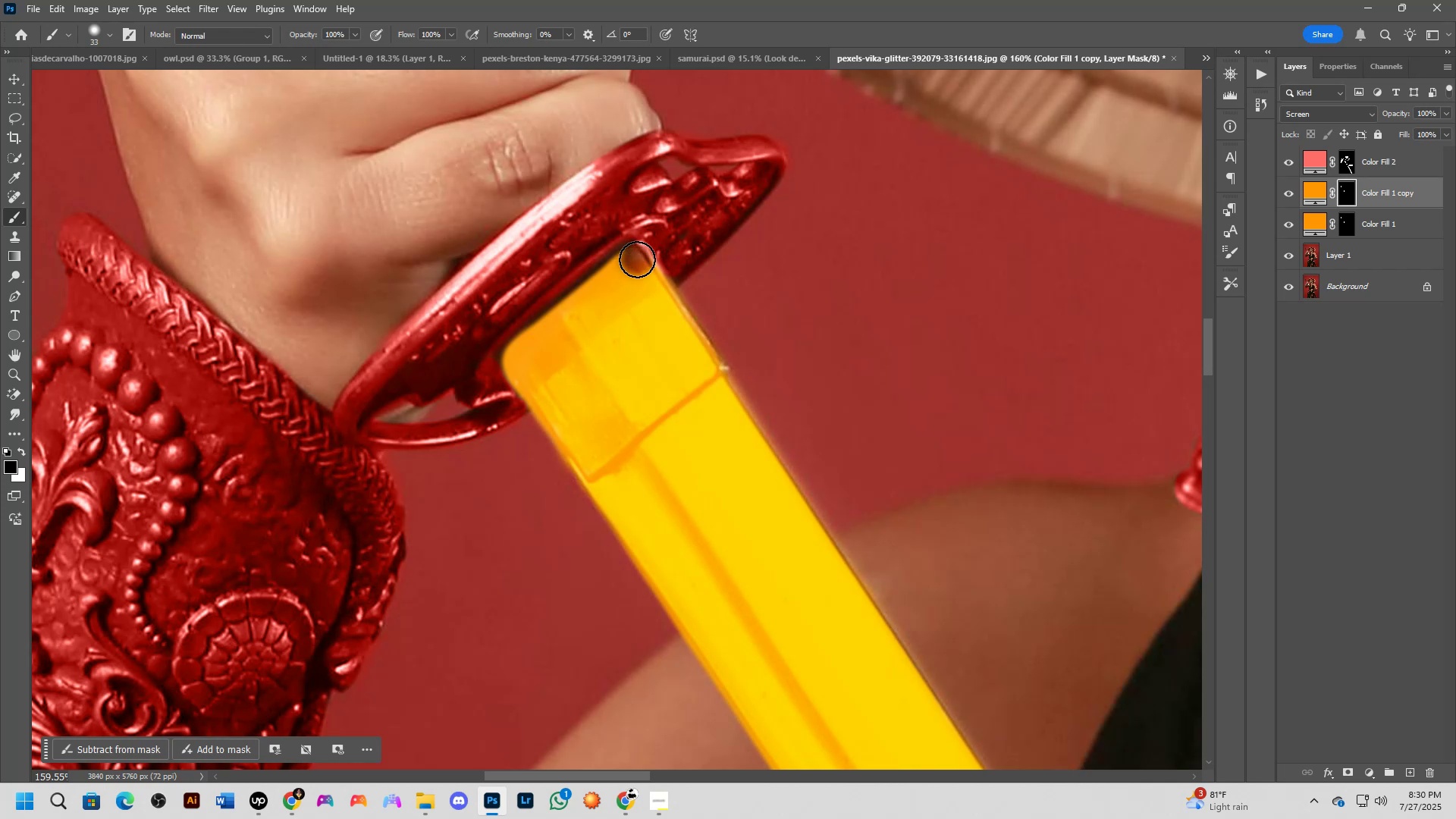 
key(Control+ControlLeft)
 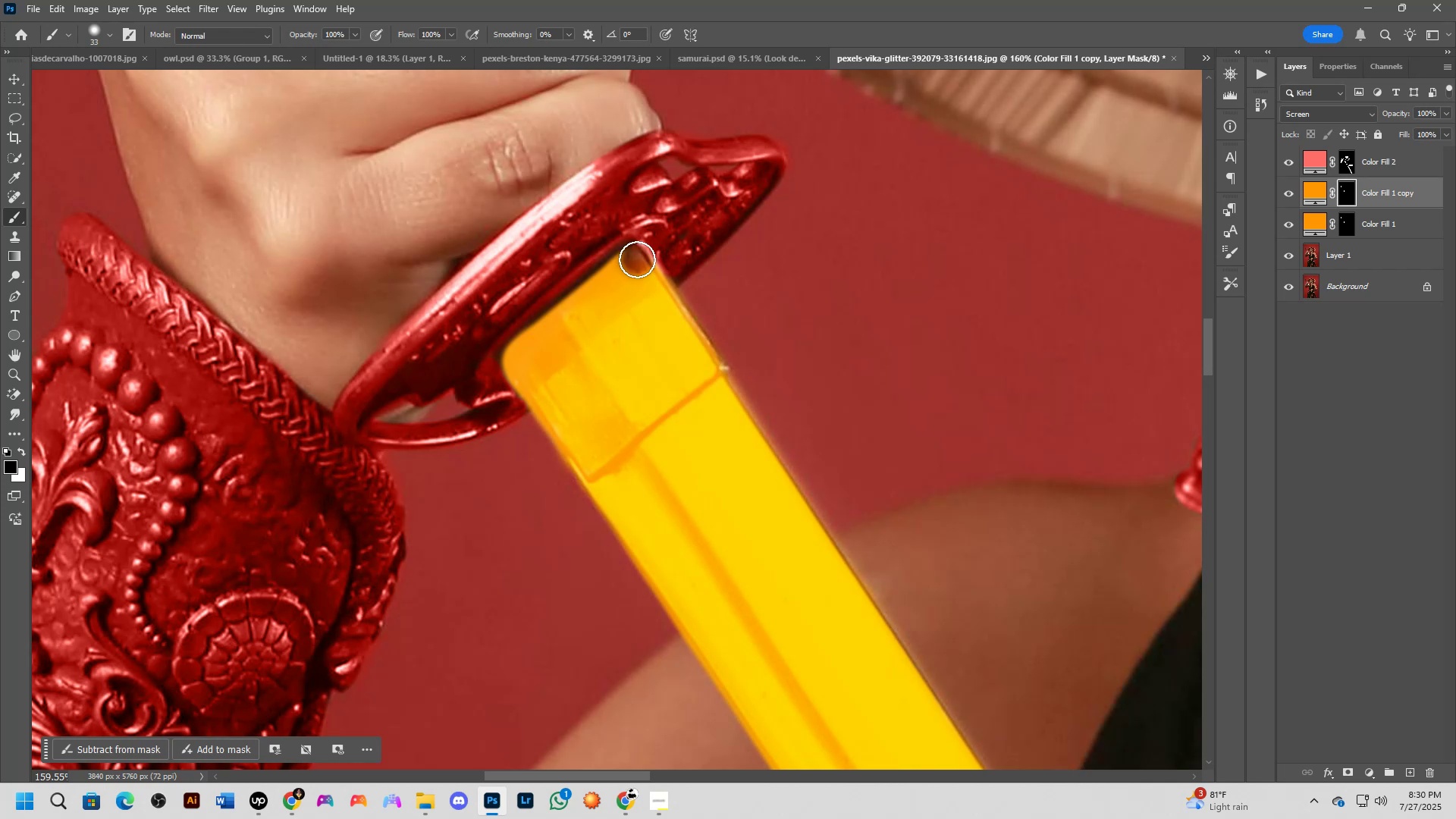 
key(Control+Z)
 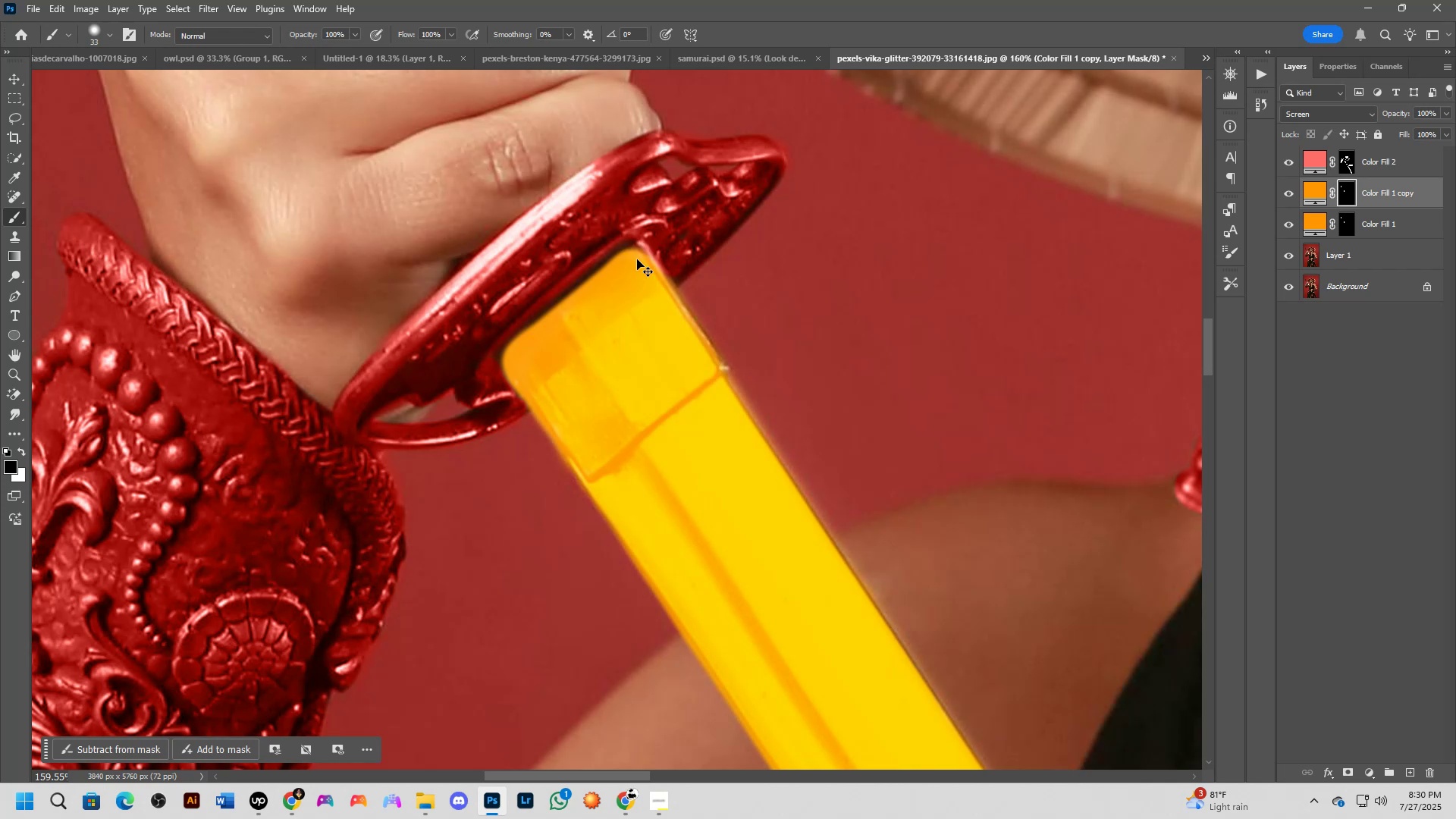 
key(X)
 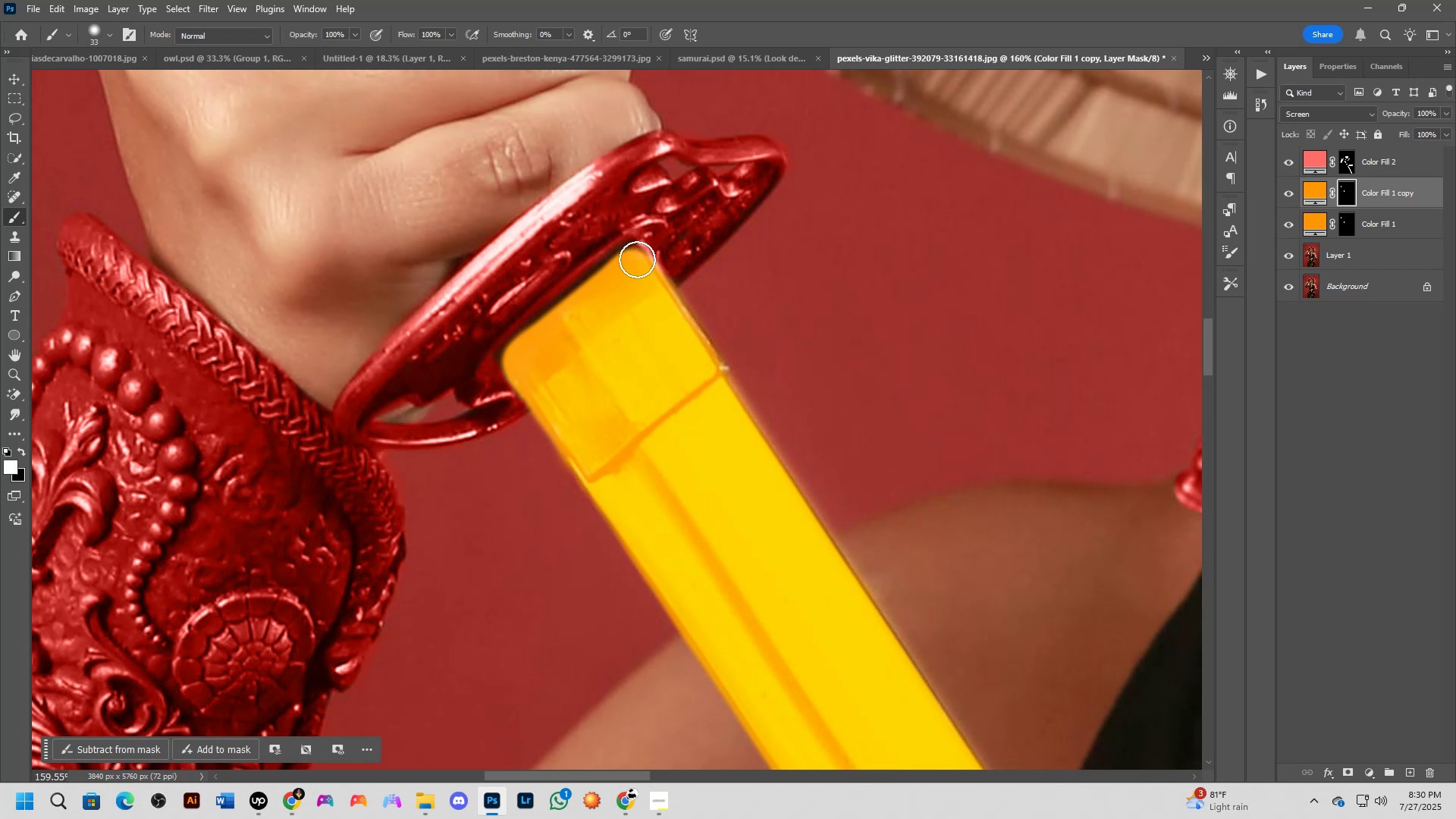 
hold_key(key=AltLeft, duration=0.32)
 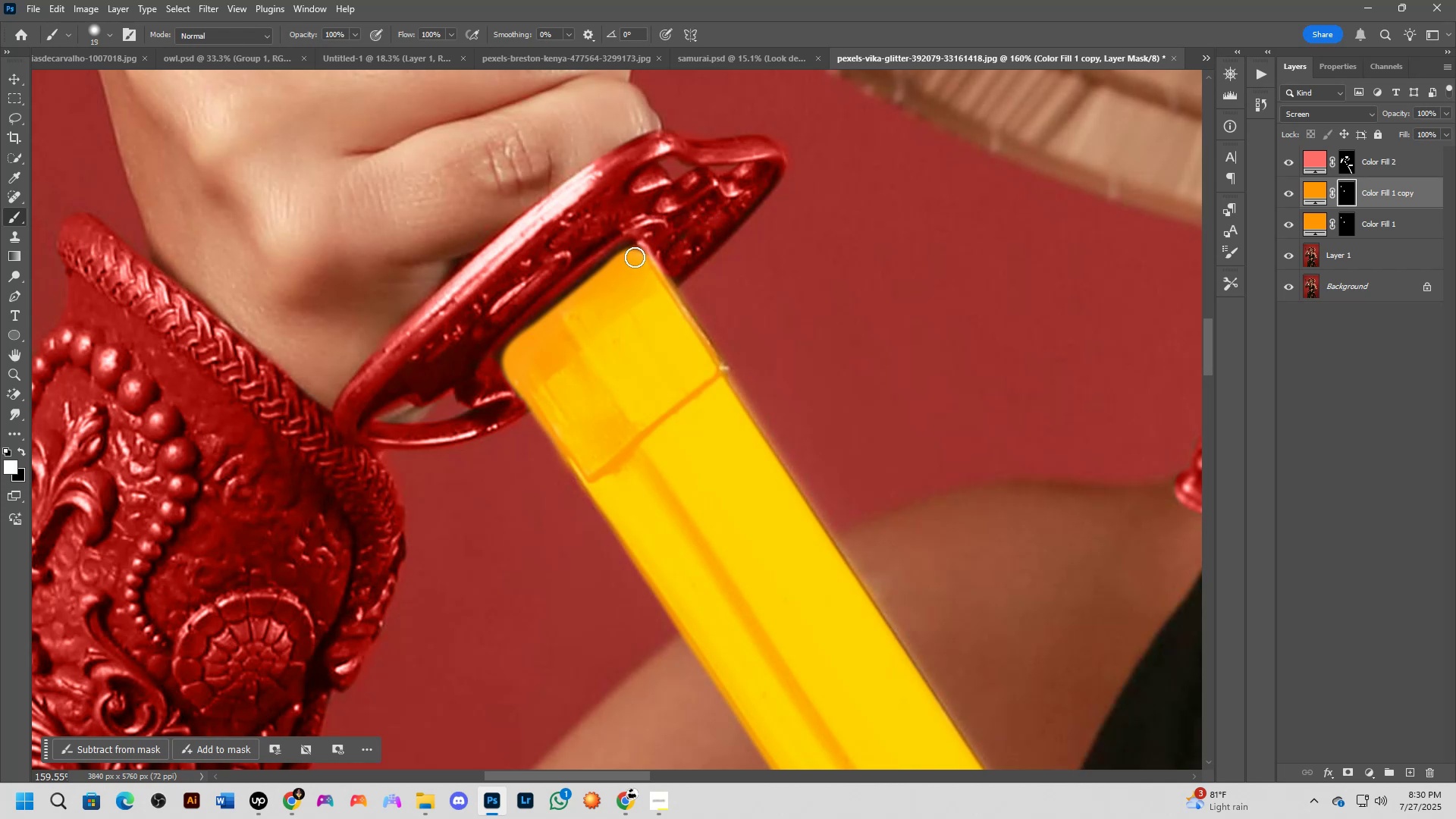 
key(Alt+AltLeft)
 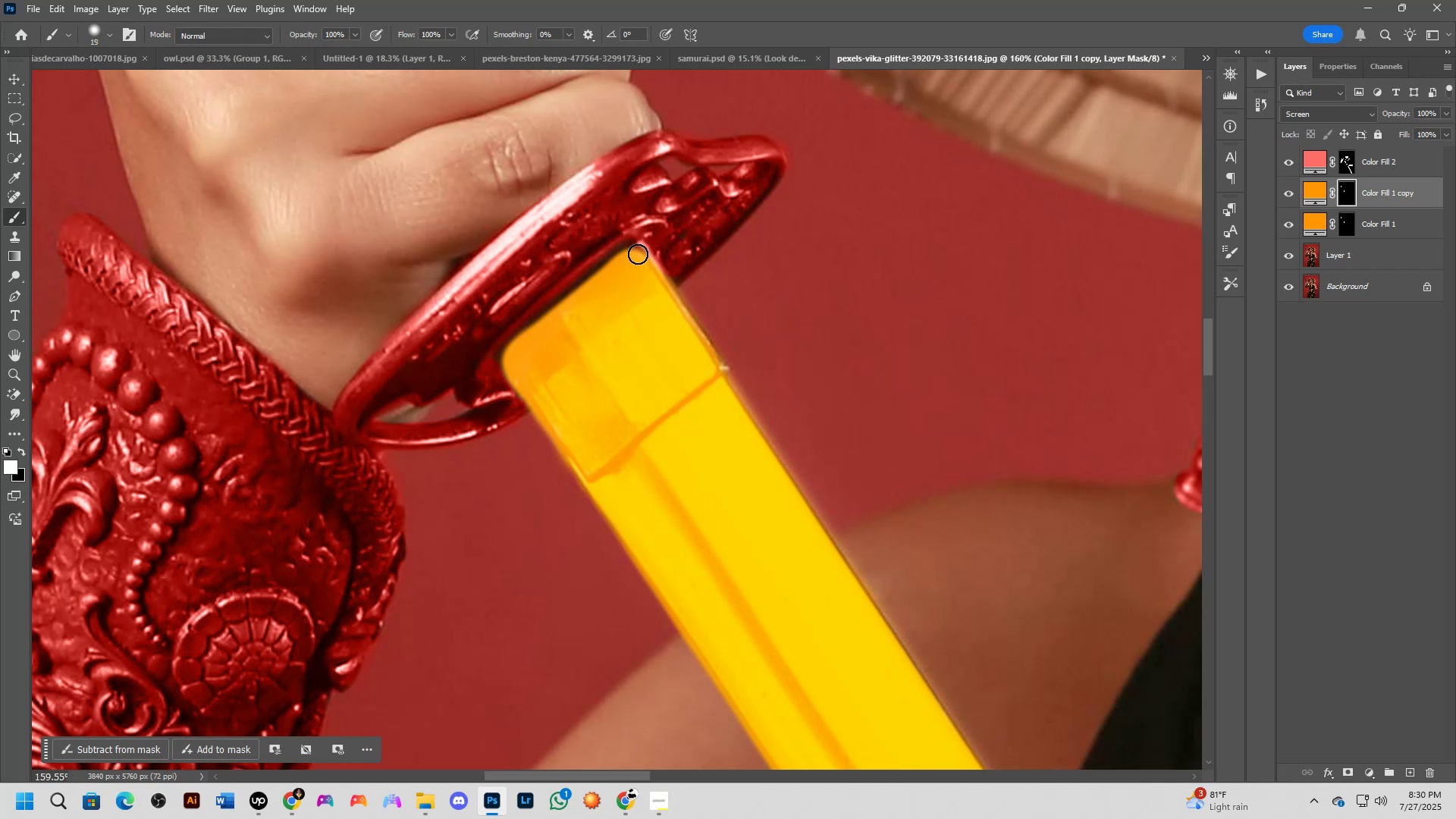 
left_click_drag(start_coordinate=[638, 249], to_coordinate=[623, 266])
 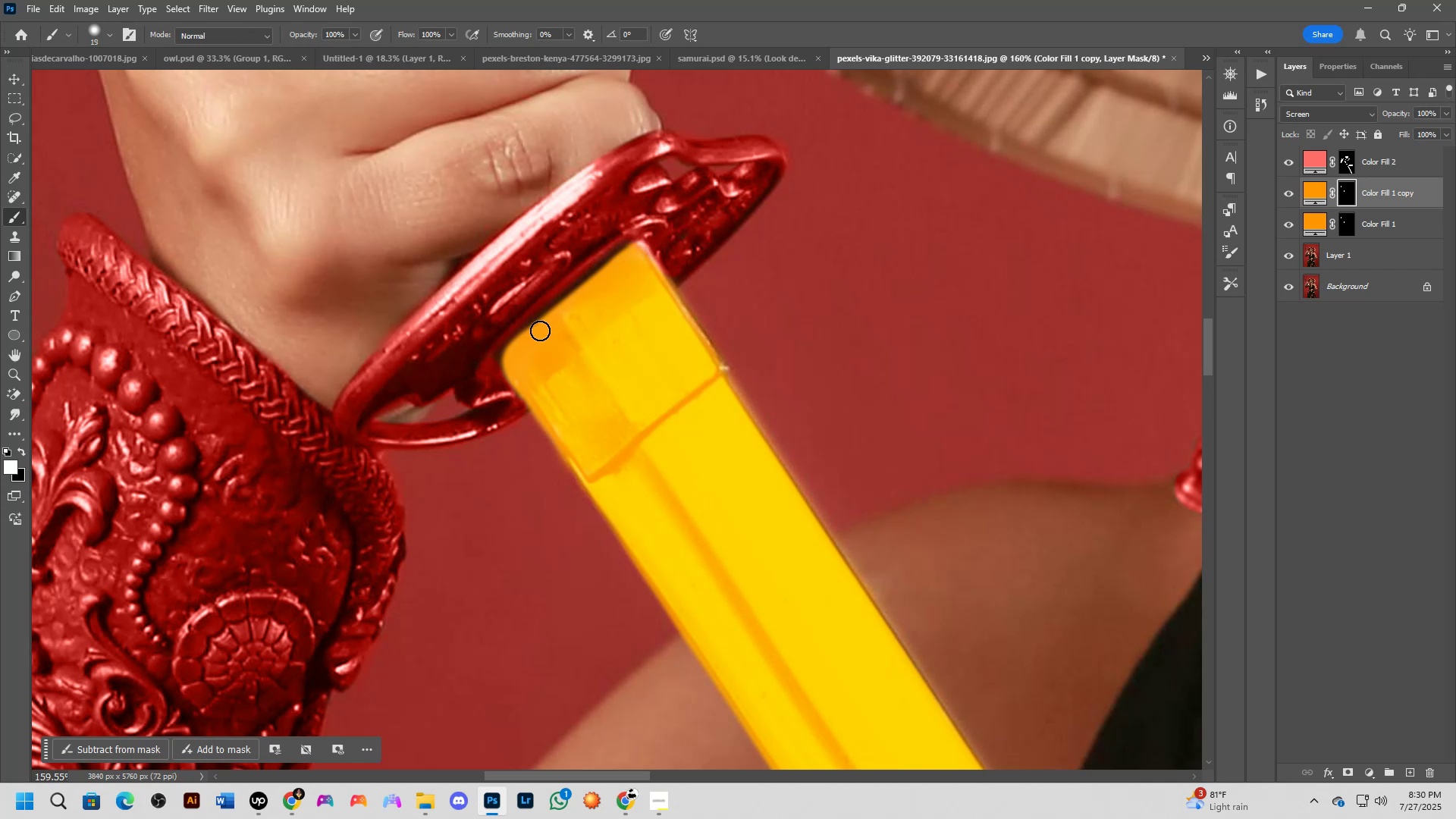 
hold_key(key=ShiftLeft, duration=0.58)
left_click([504, 356])
 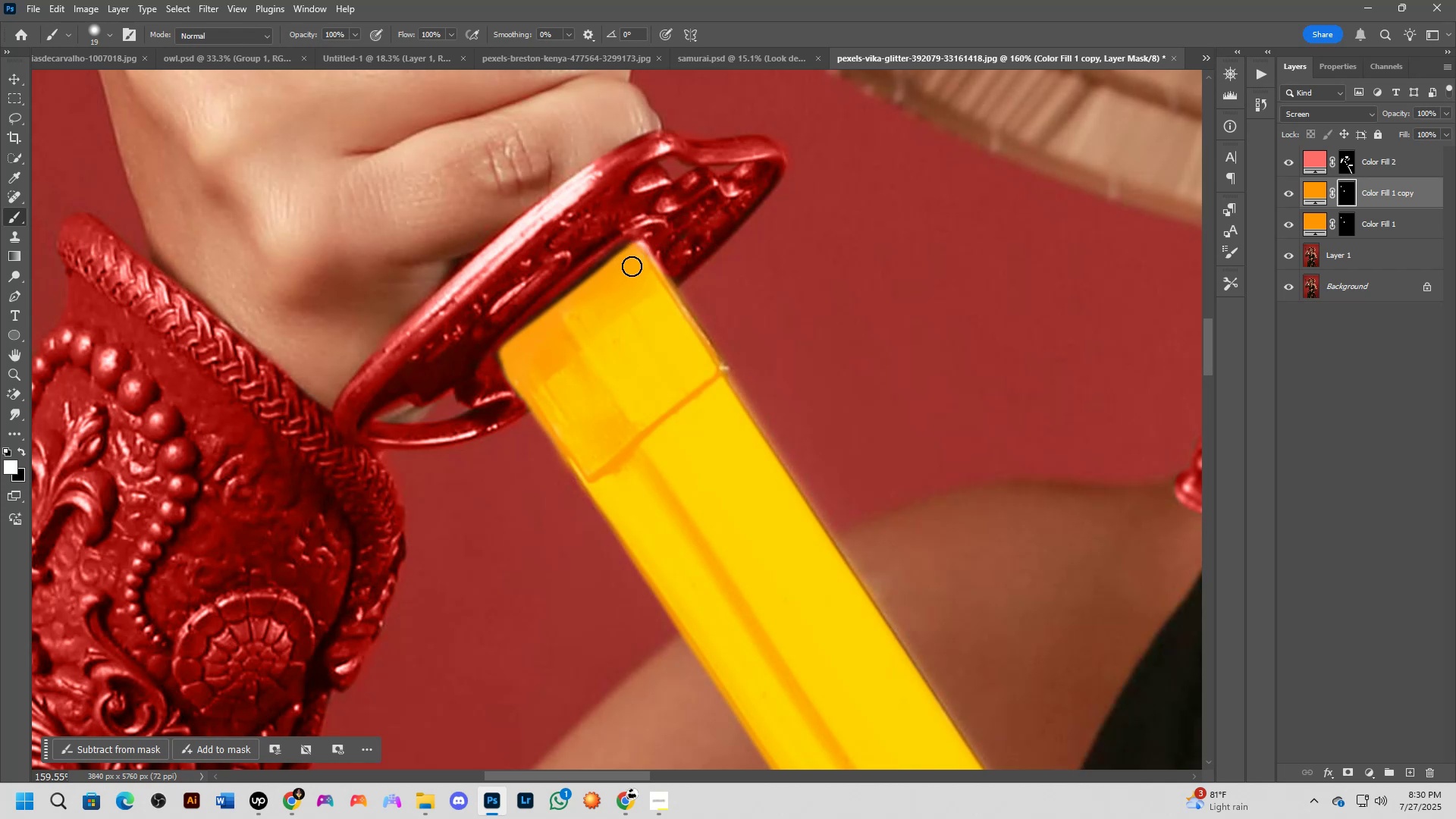 
hold_key(key=ShiftLeft, duration=0.72)
left_click([634, 250])
 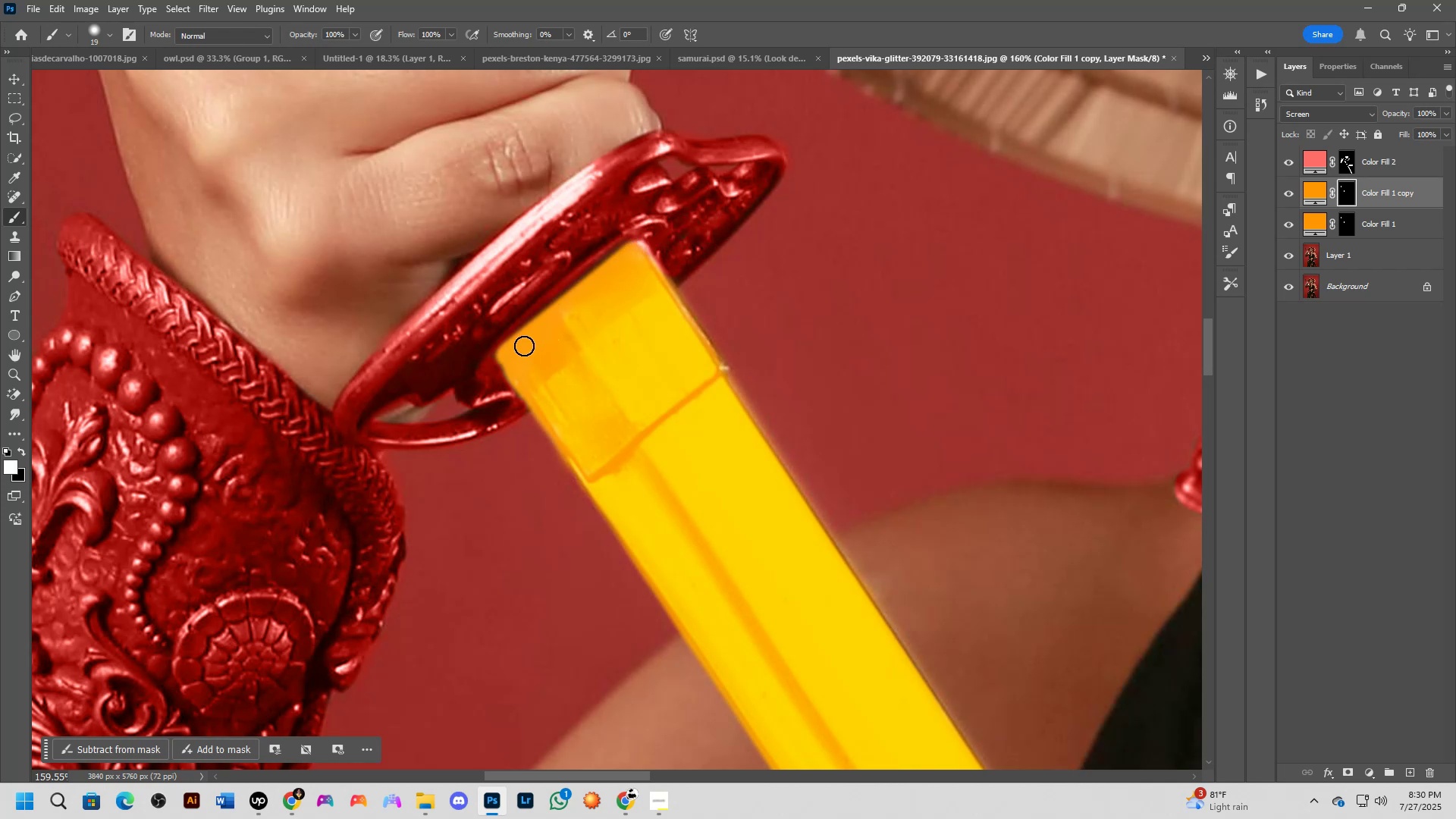 
left_click_drag(start_coordinate=[511, 354], to_coordinate=[502, 348])
 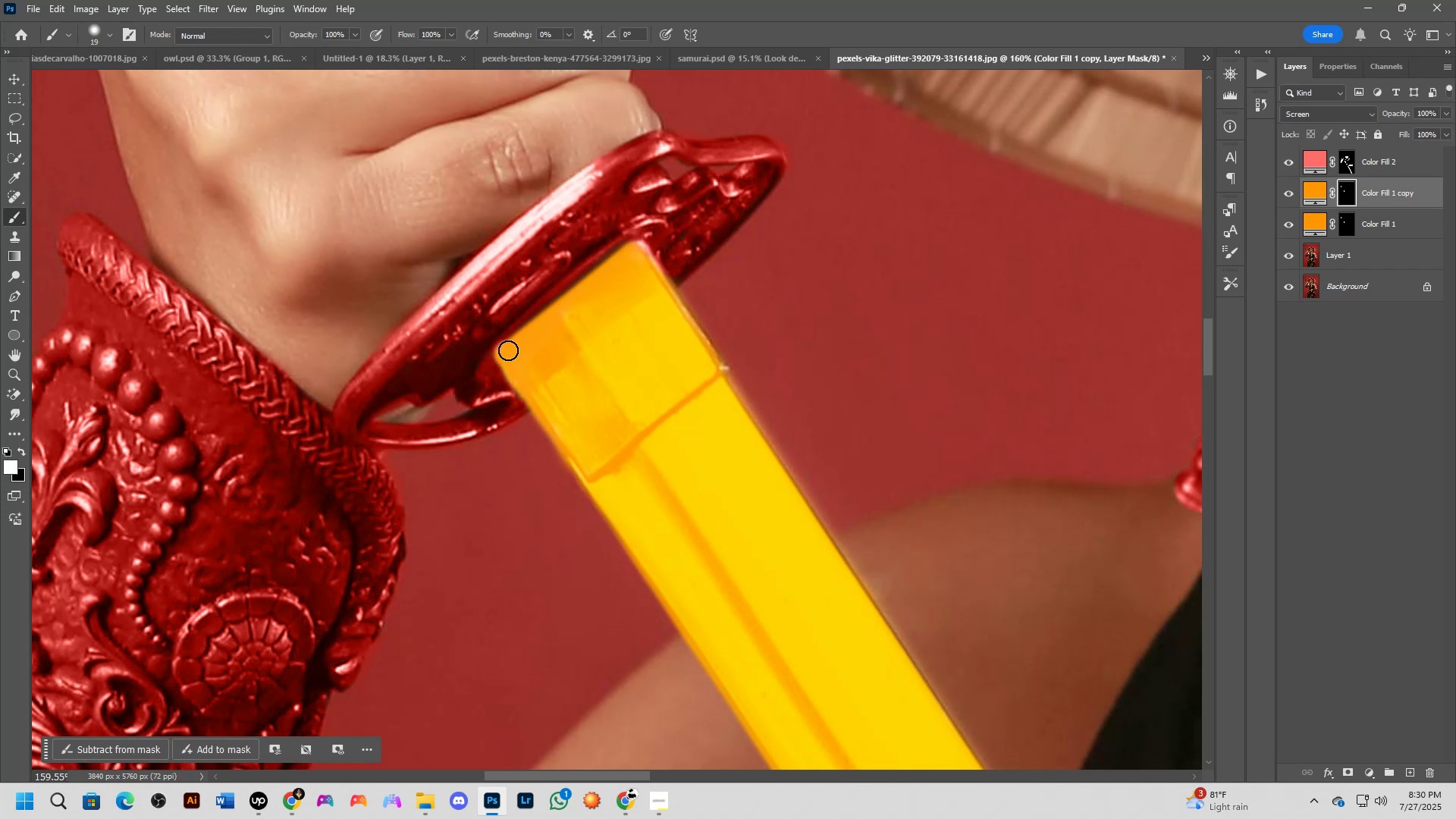 
key(X)
 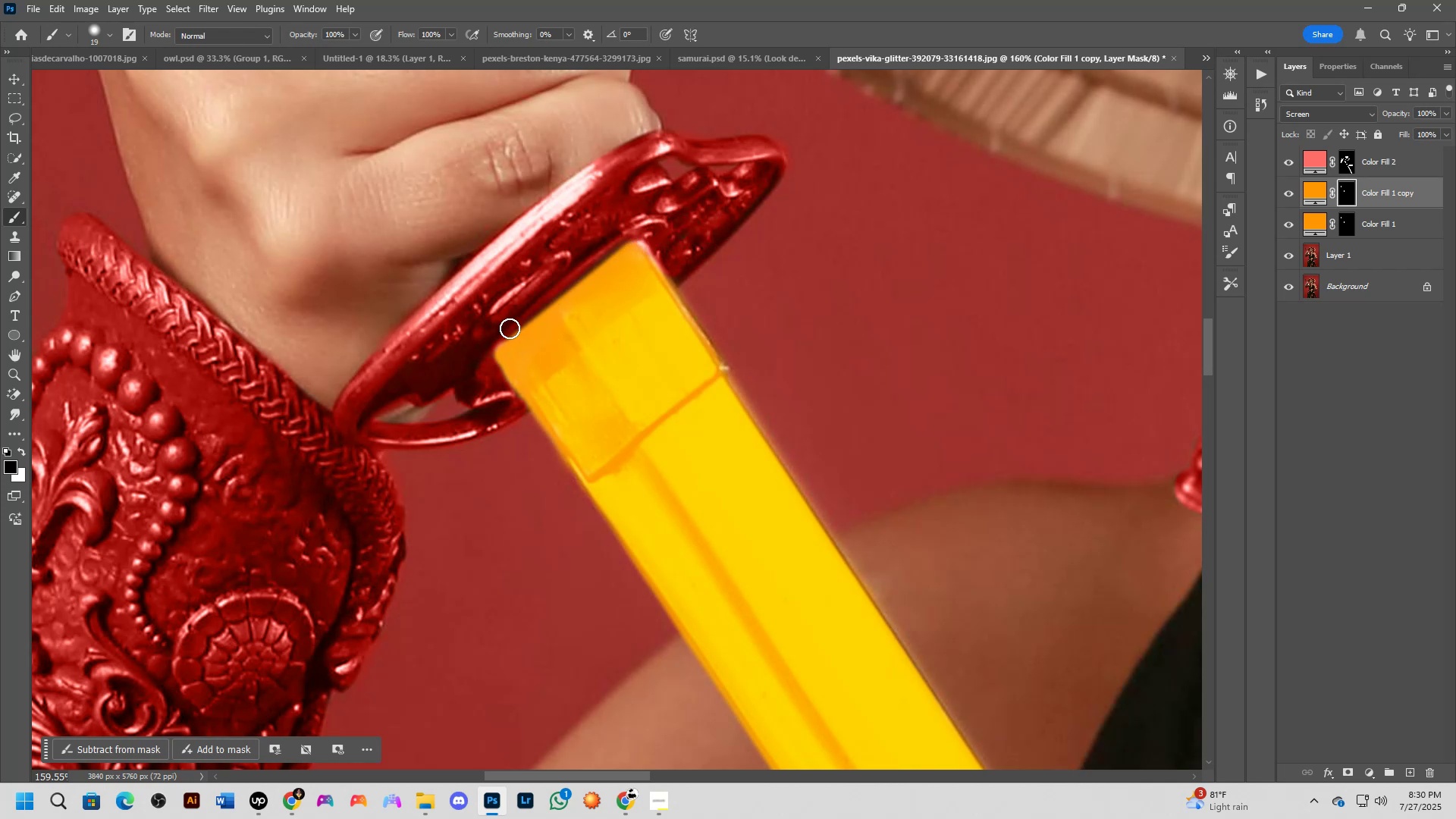 
left_click_drag(start_coordinate=[507, 329], to_coordinate=[479, 350])
 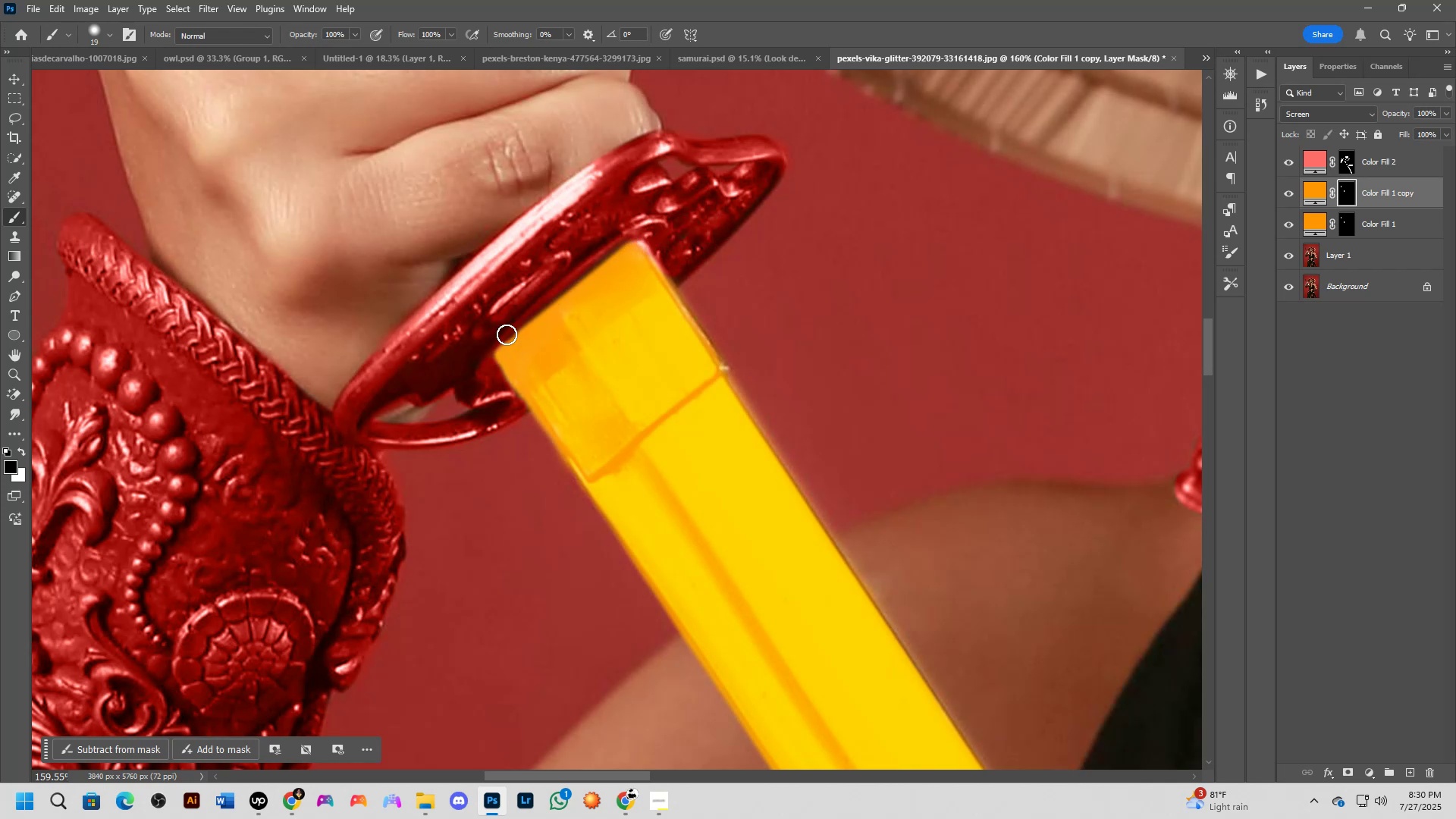 
key(Control+ControlLeft)
 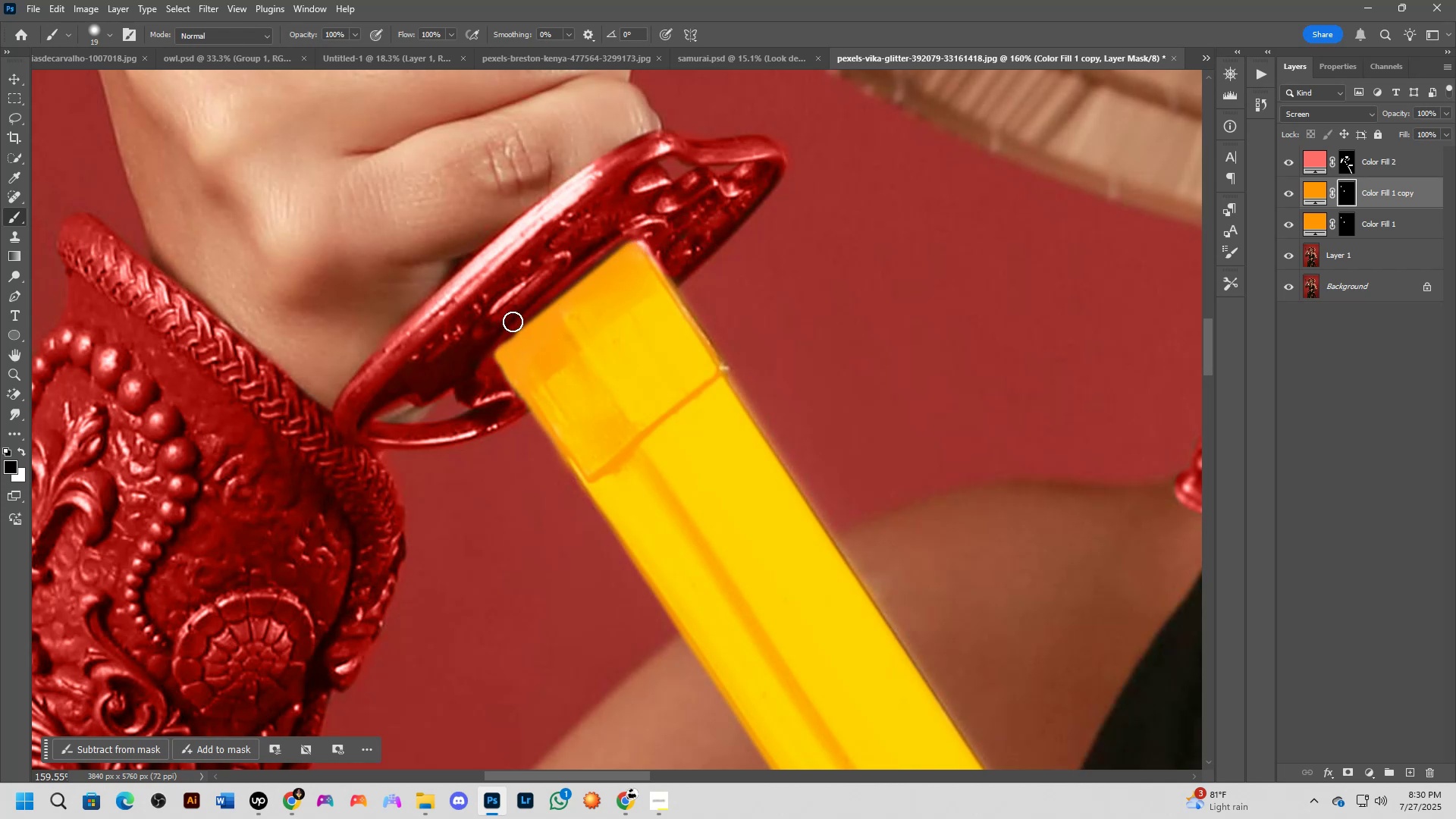 
key(Control+Z)
 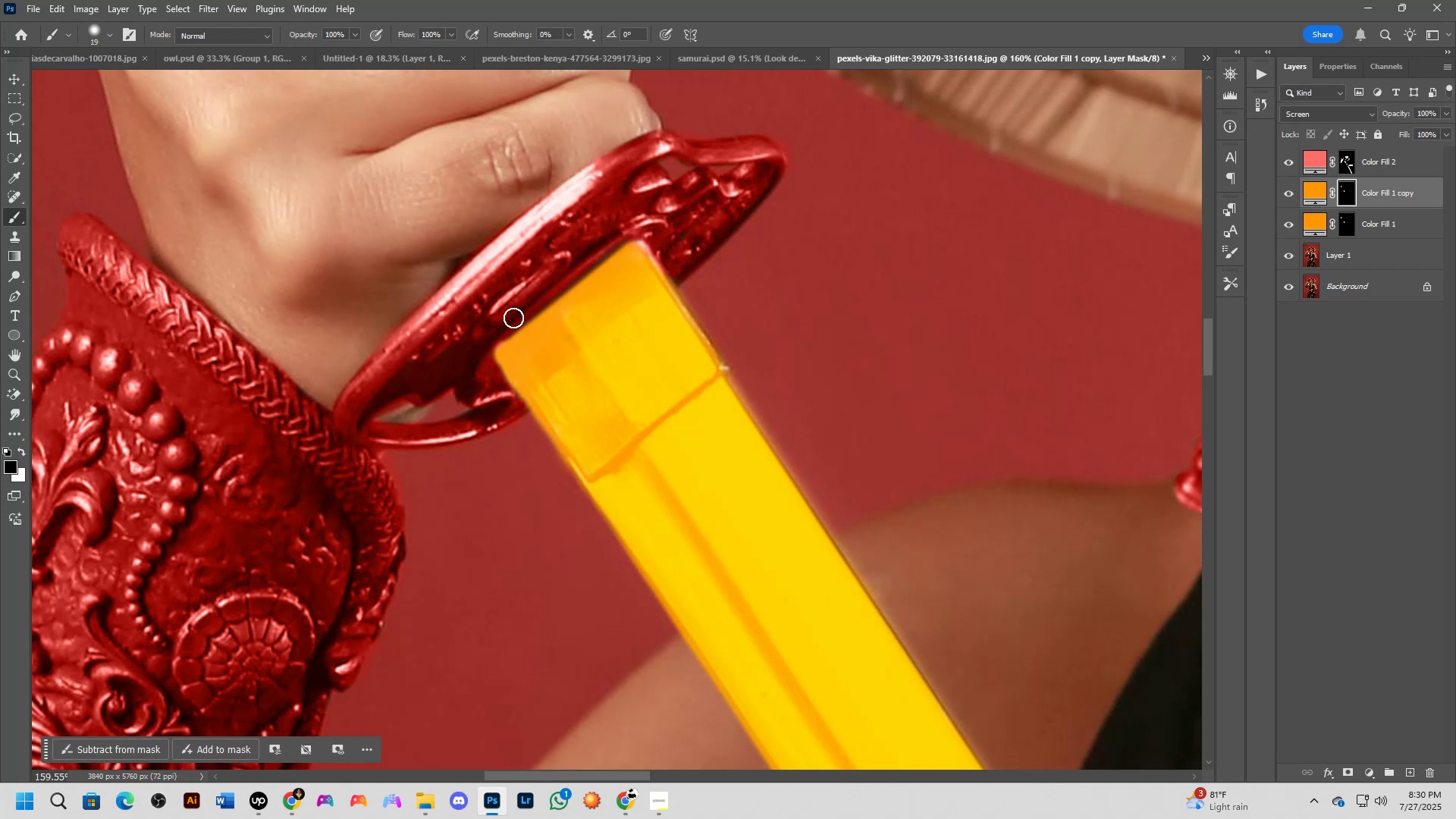 
left_click_drag(start_coordinate=[512, 319], to_coordinate=[479, 353])
 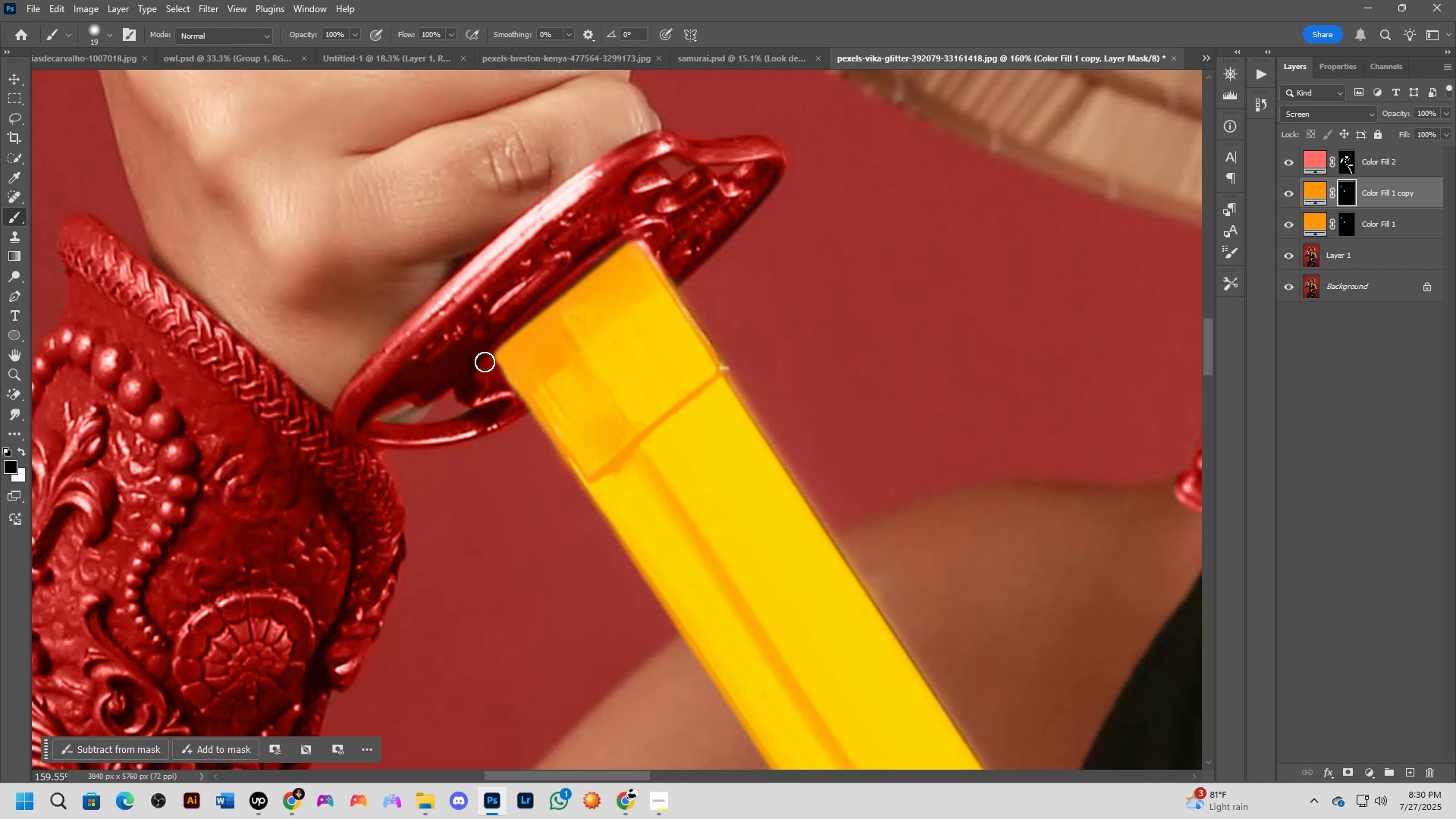 
left_click_drag(start_coordinate=[485, 362], to_coordinate=[529, 452])
 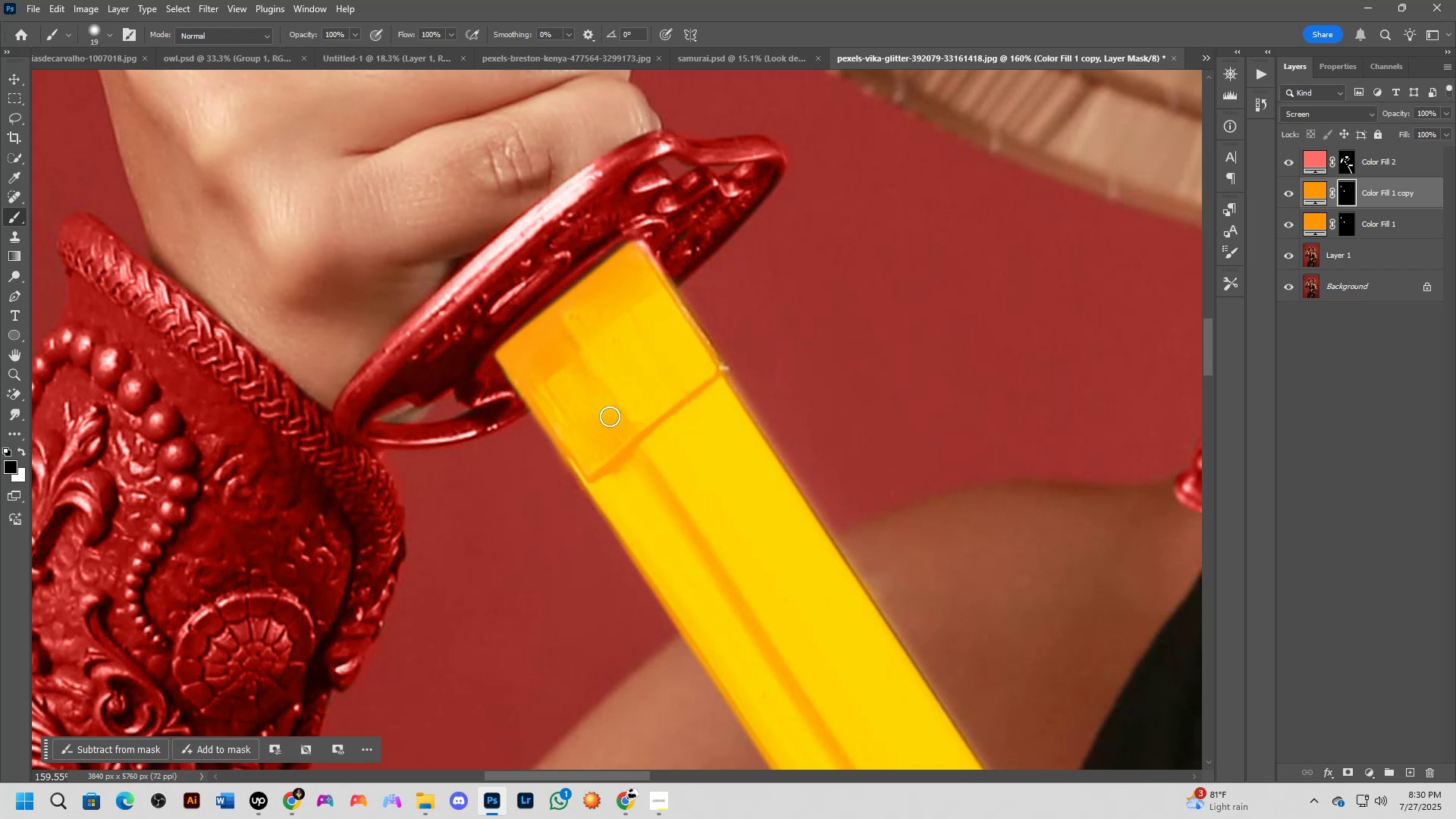 
scroll: coordinate [711, 350], scroll_direction: up, amount: 2.0
 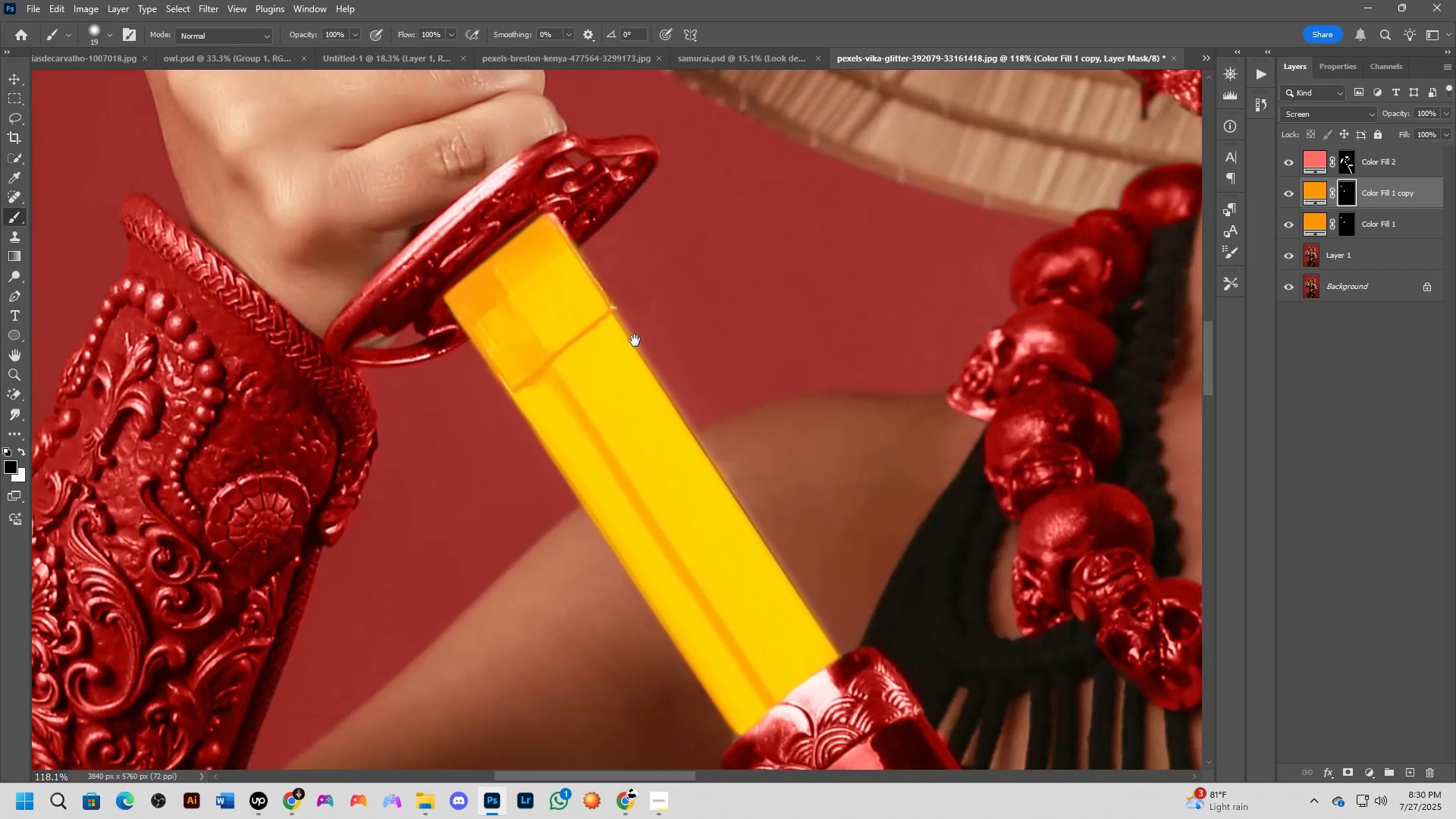 
key(Shift+ShiftLeft)
 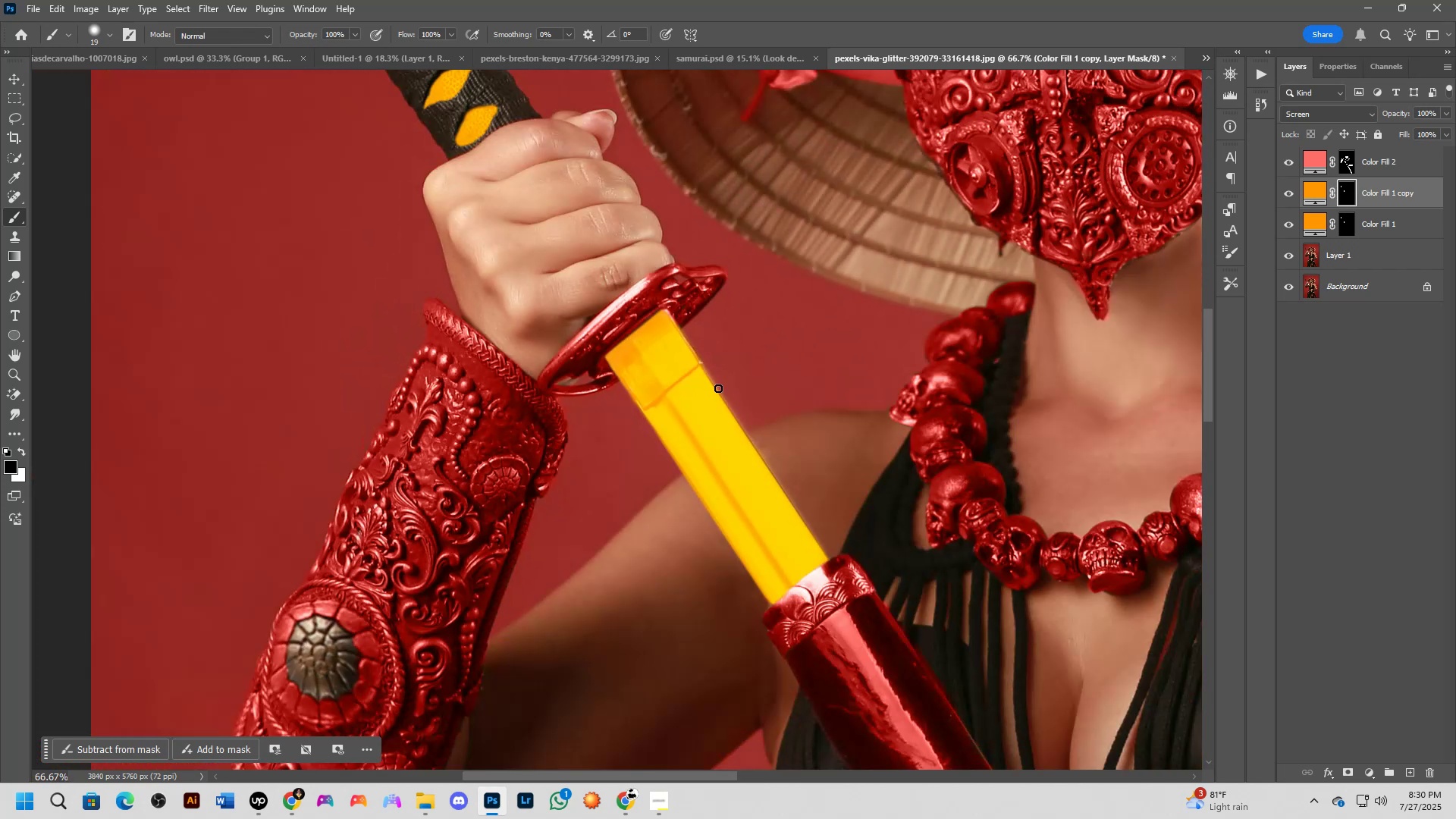 
key(Shift+ShiftLeft)
 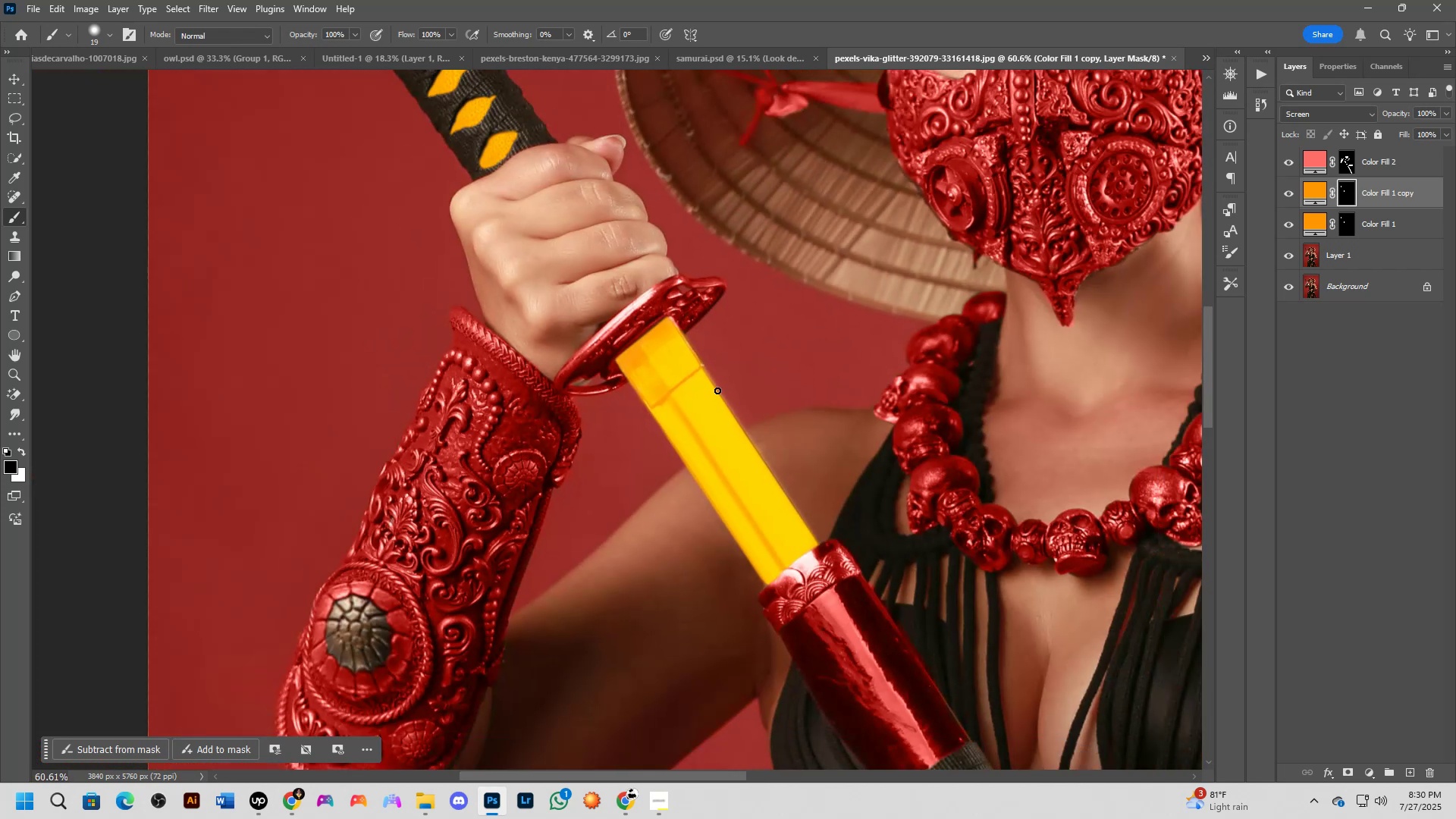 
key(Shift+ShiftLeft)
 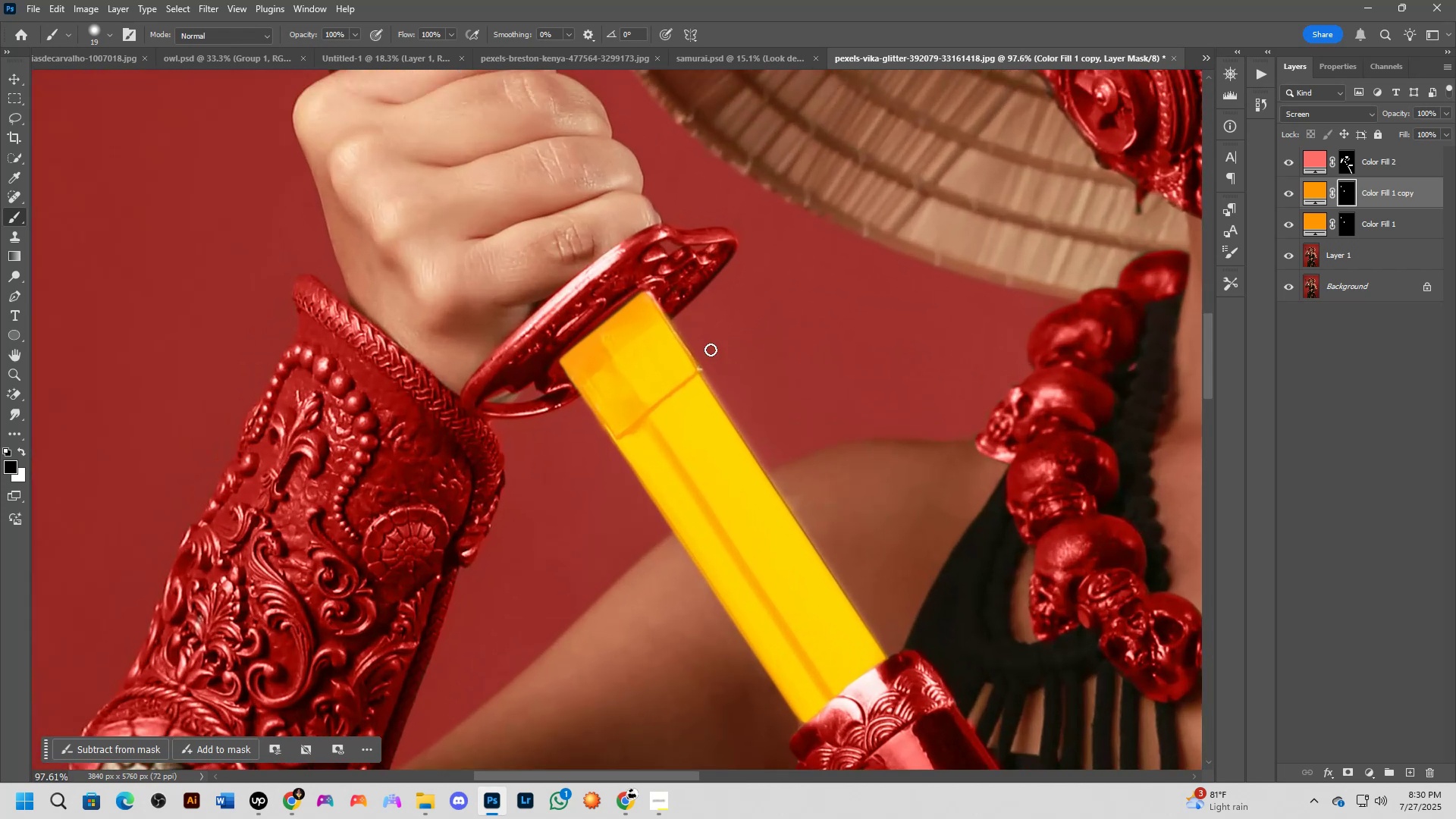 
hold_key(key=Space, duration=0.46)
 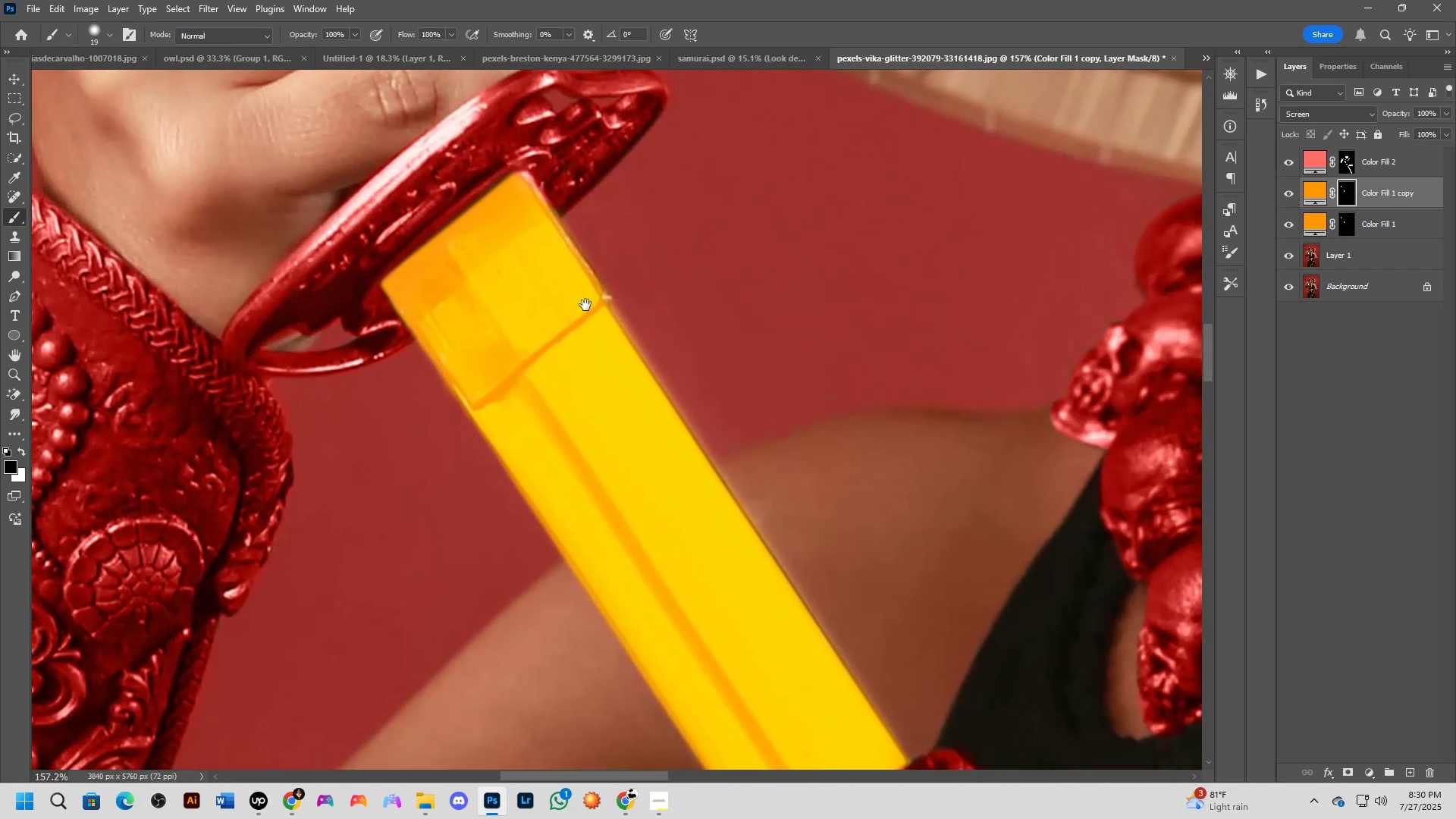 
left_click_drag(start_coordinate=[719, 406], to_coordinate=[635, 340])
 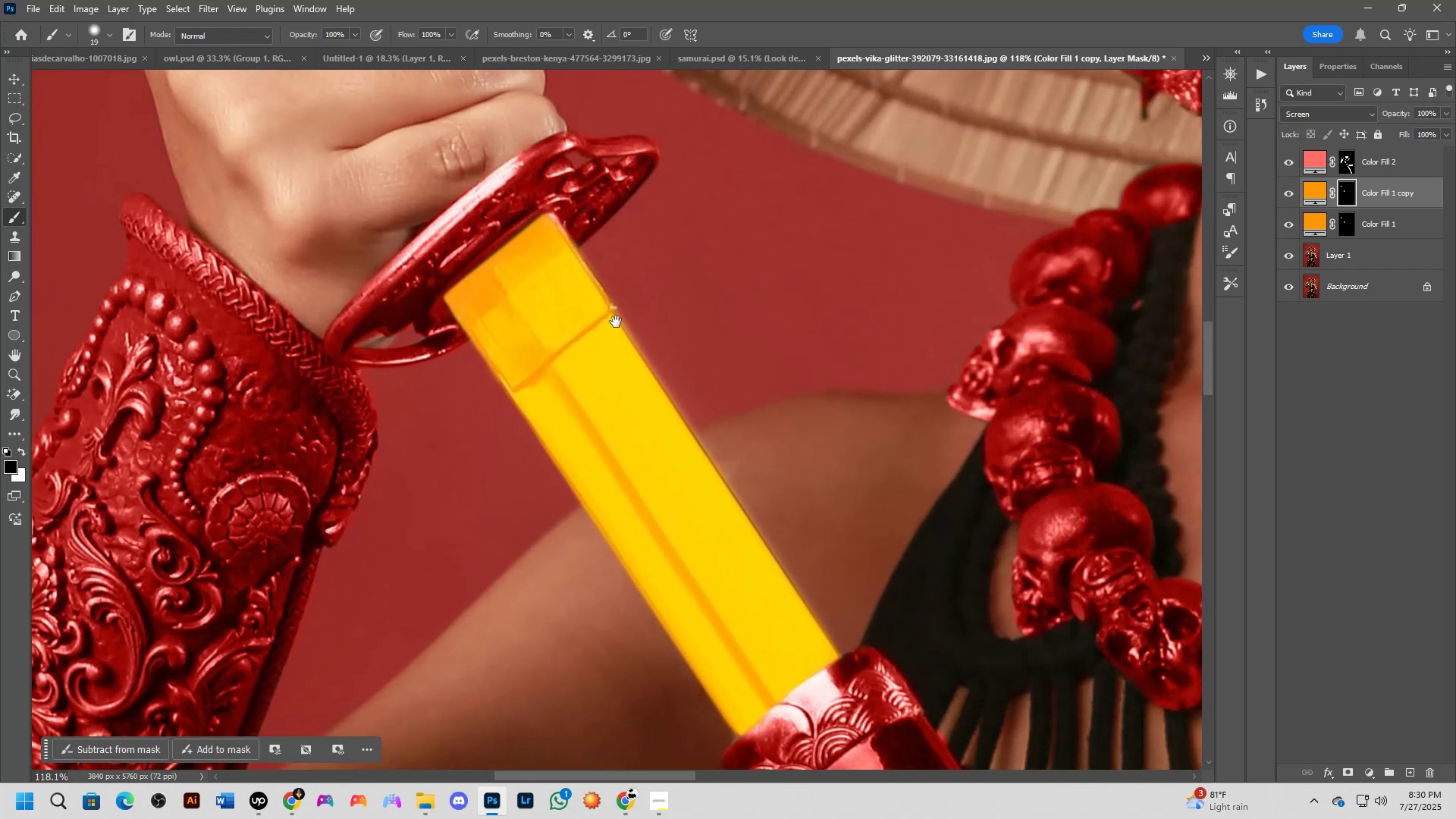 
scroll: coordinate [607, 312], scroll_direction: up, amount: 3.0
 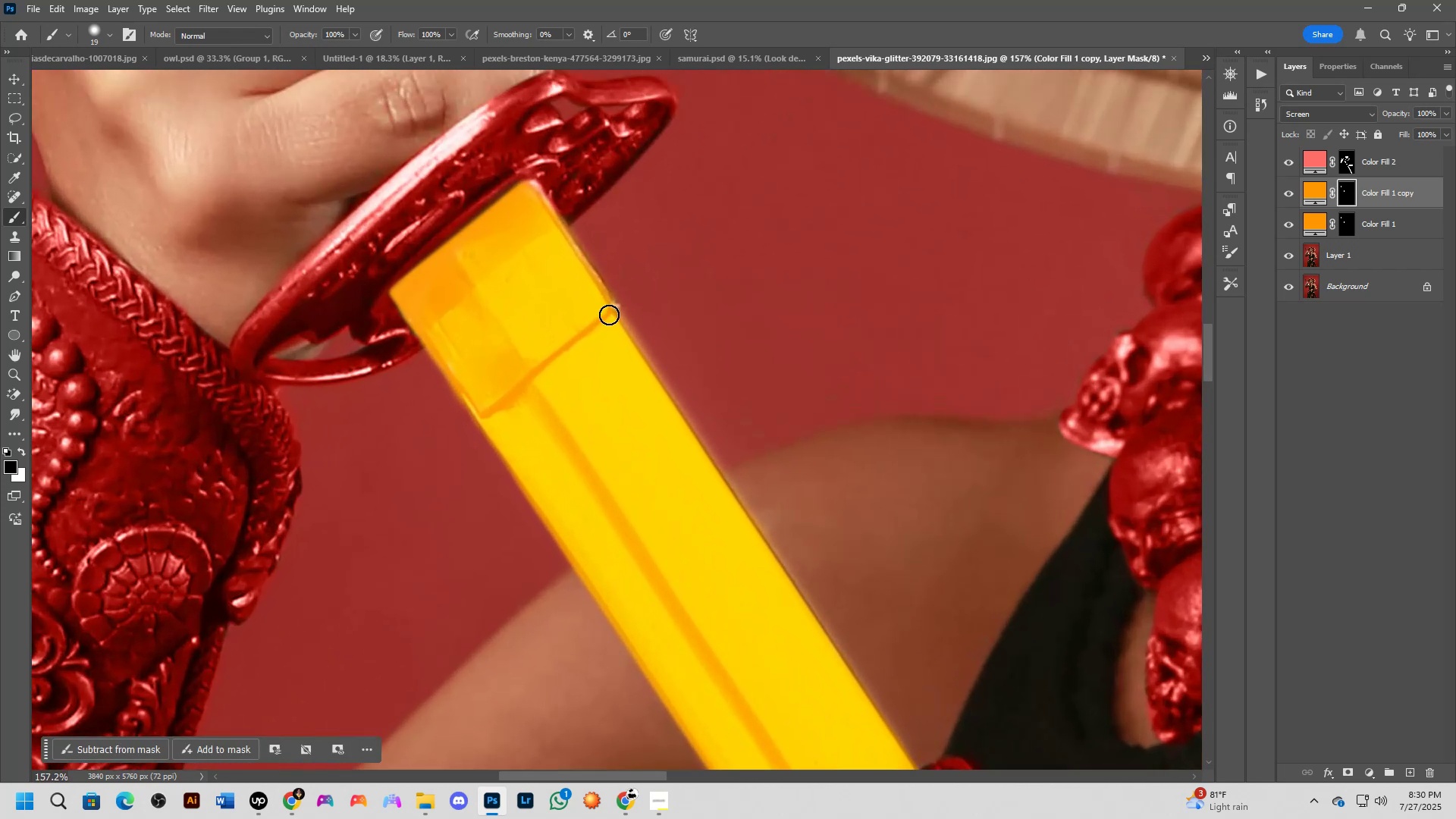 
hold_key(key=Space, duration=0.41)
 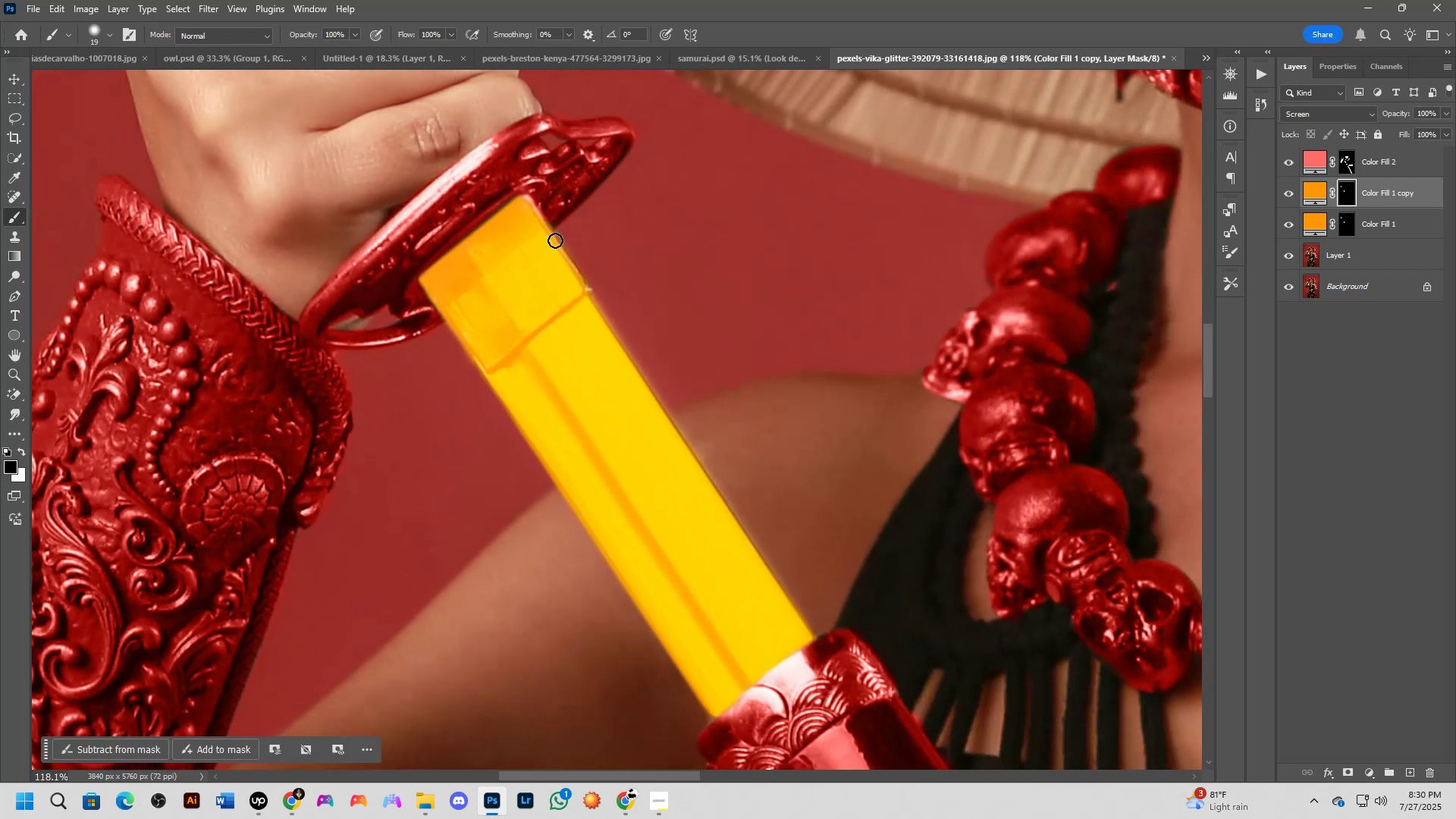 
left_click_drag(start_coordinate=[613, 320], to_coordinate=[585, 305])
 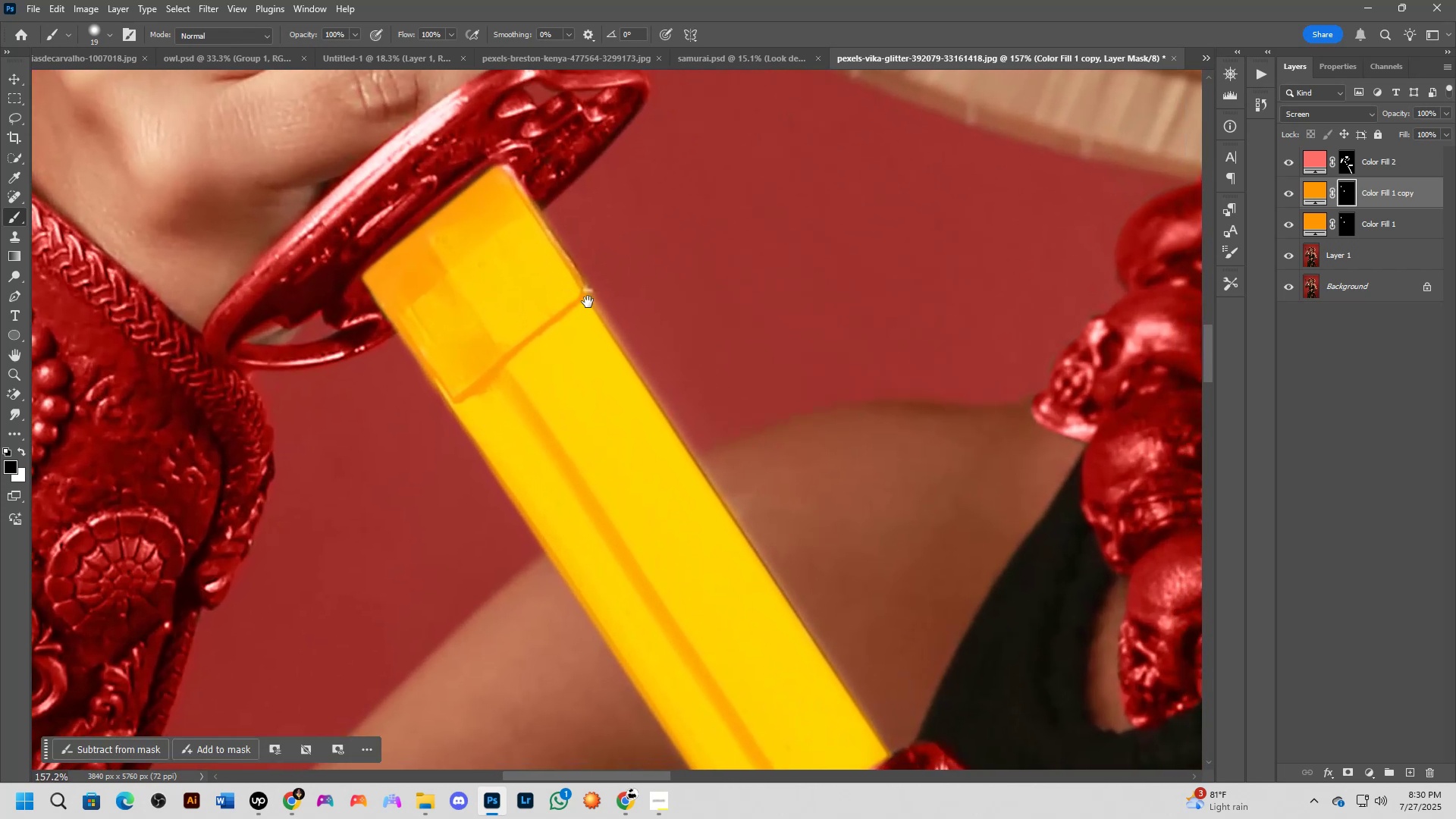 
scroll: coordinate [557, 239], scroll_direction: up, amount: 1.0
 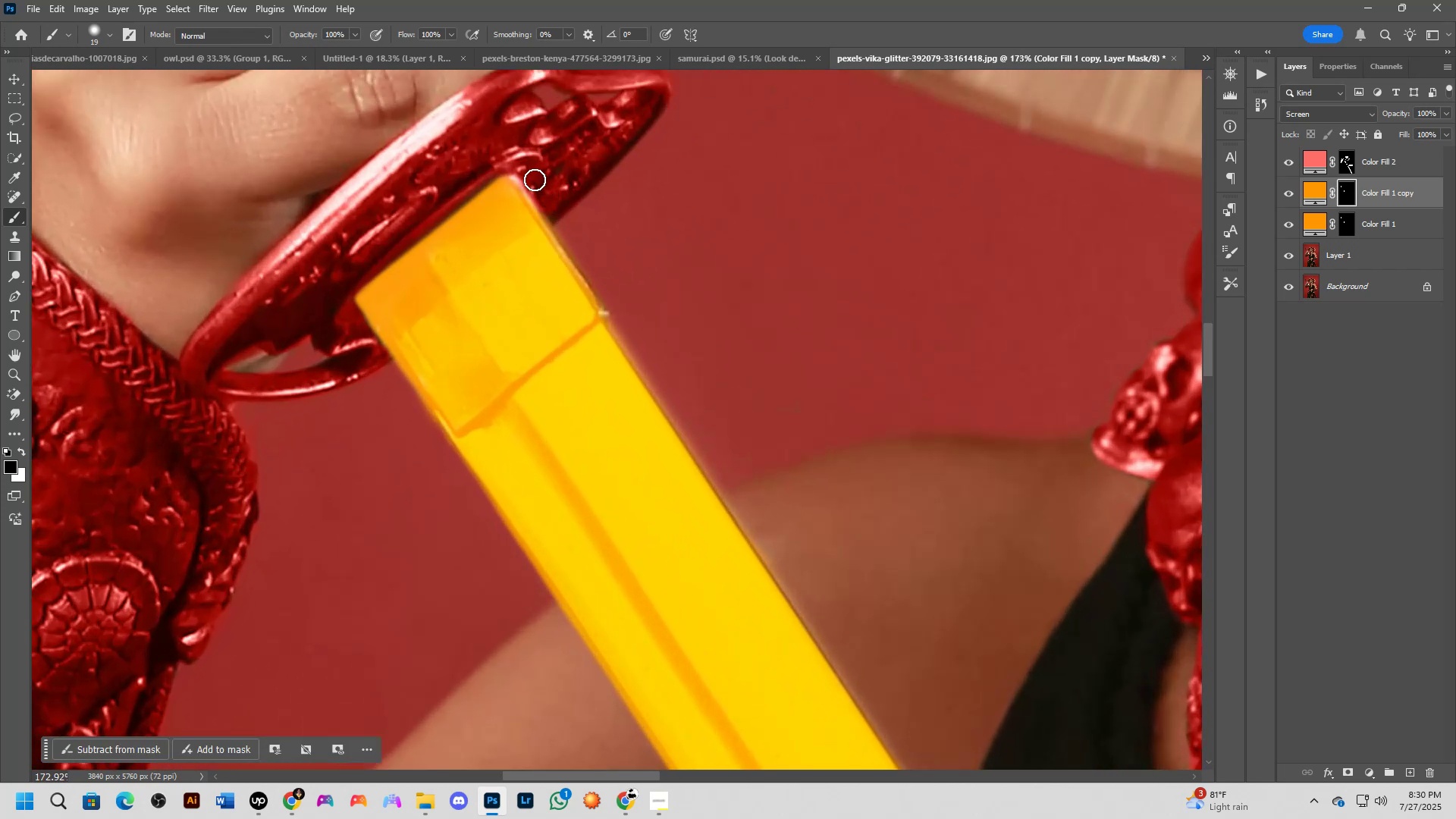 
left_click([532, 180])
 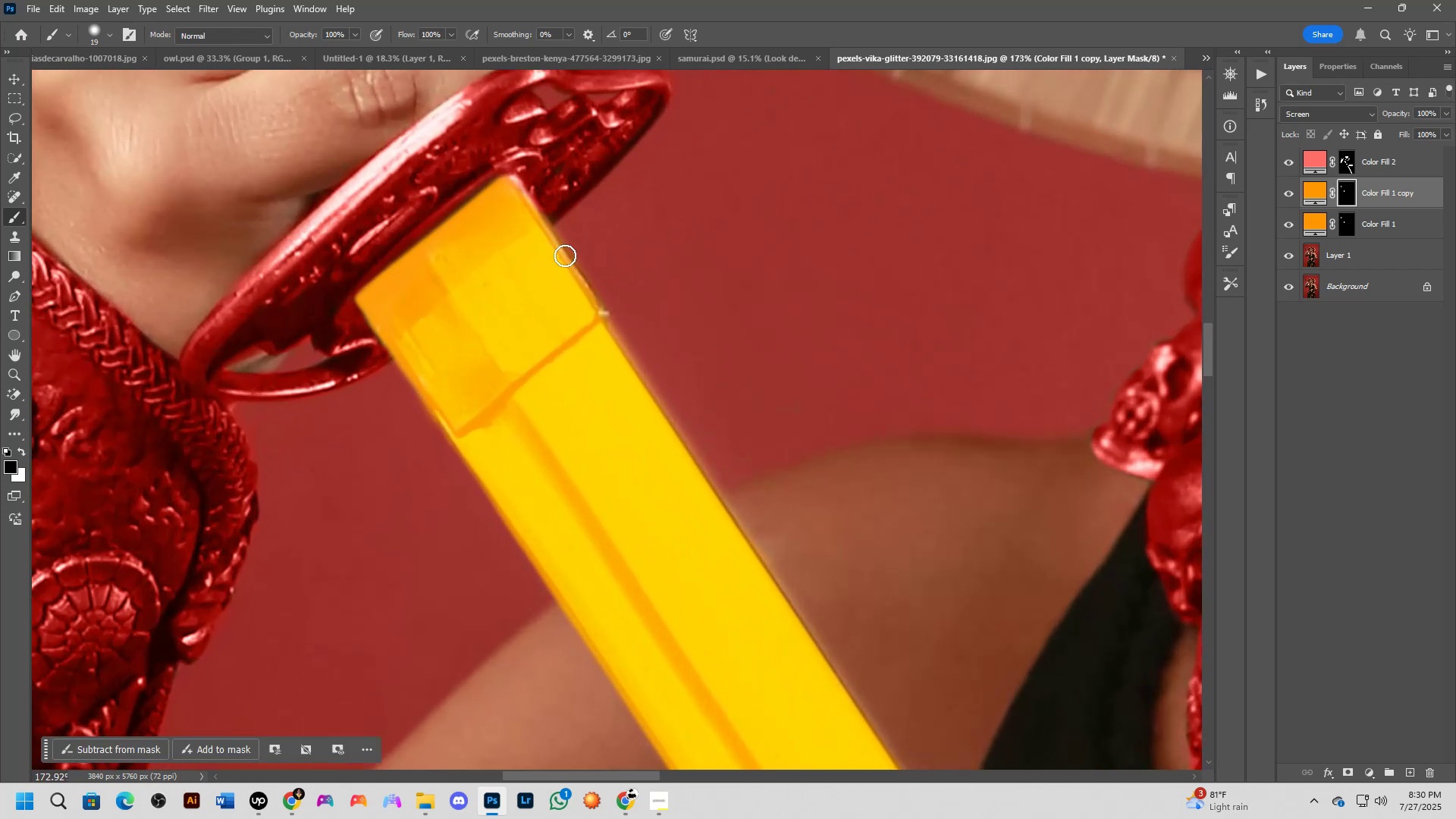 
hold_key(key=Space, duration=0.45)
 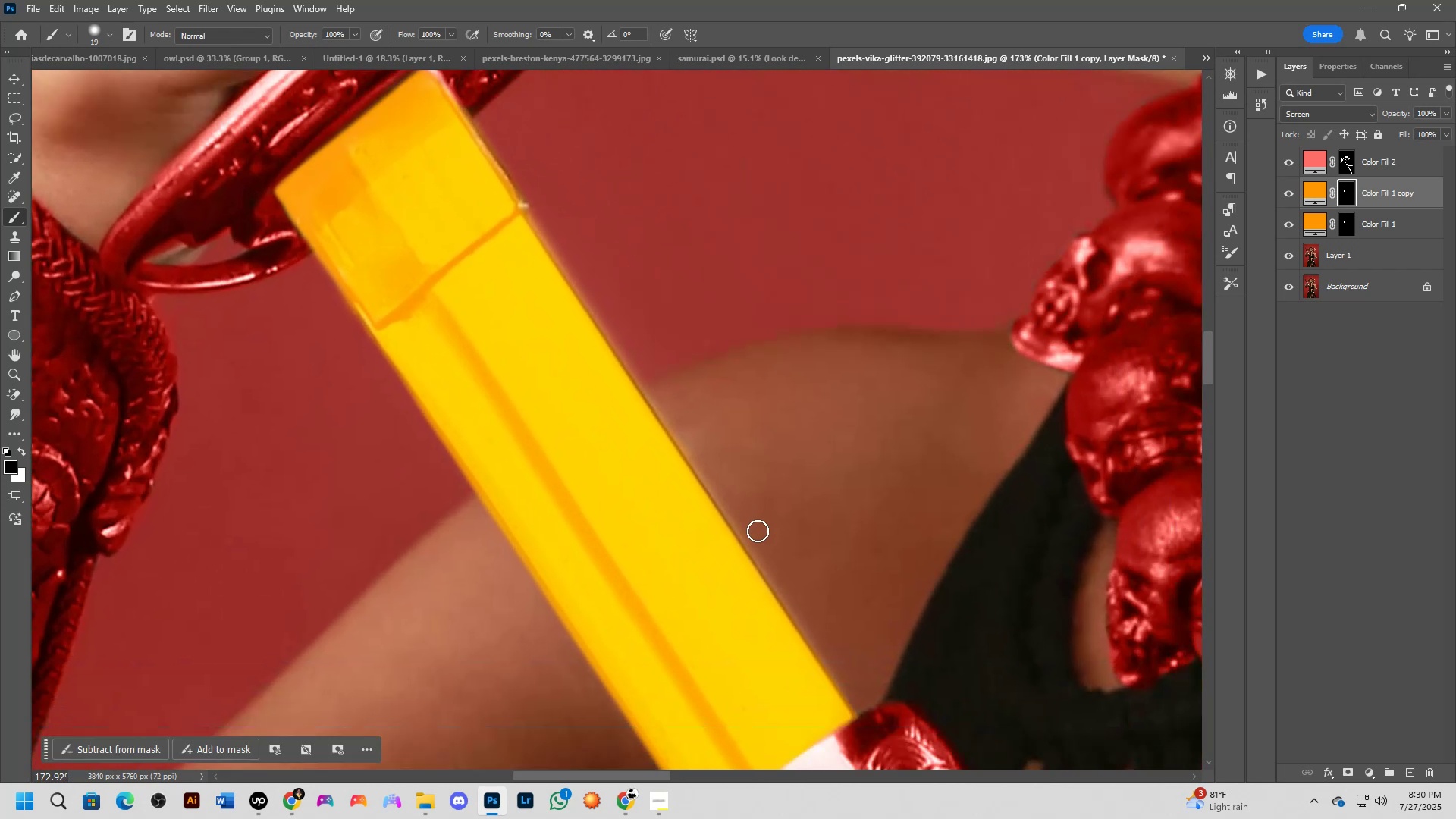 
left_click_drag(start_coordinate=[598, 366], to_coordinate=[518, 259])
 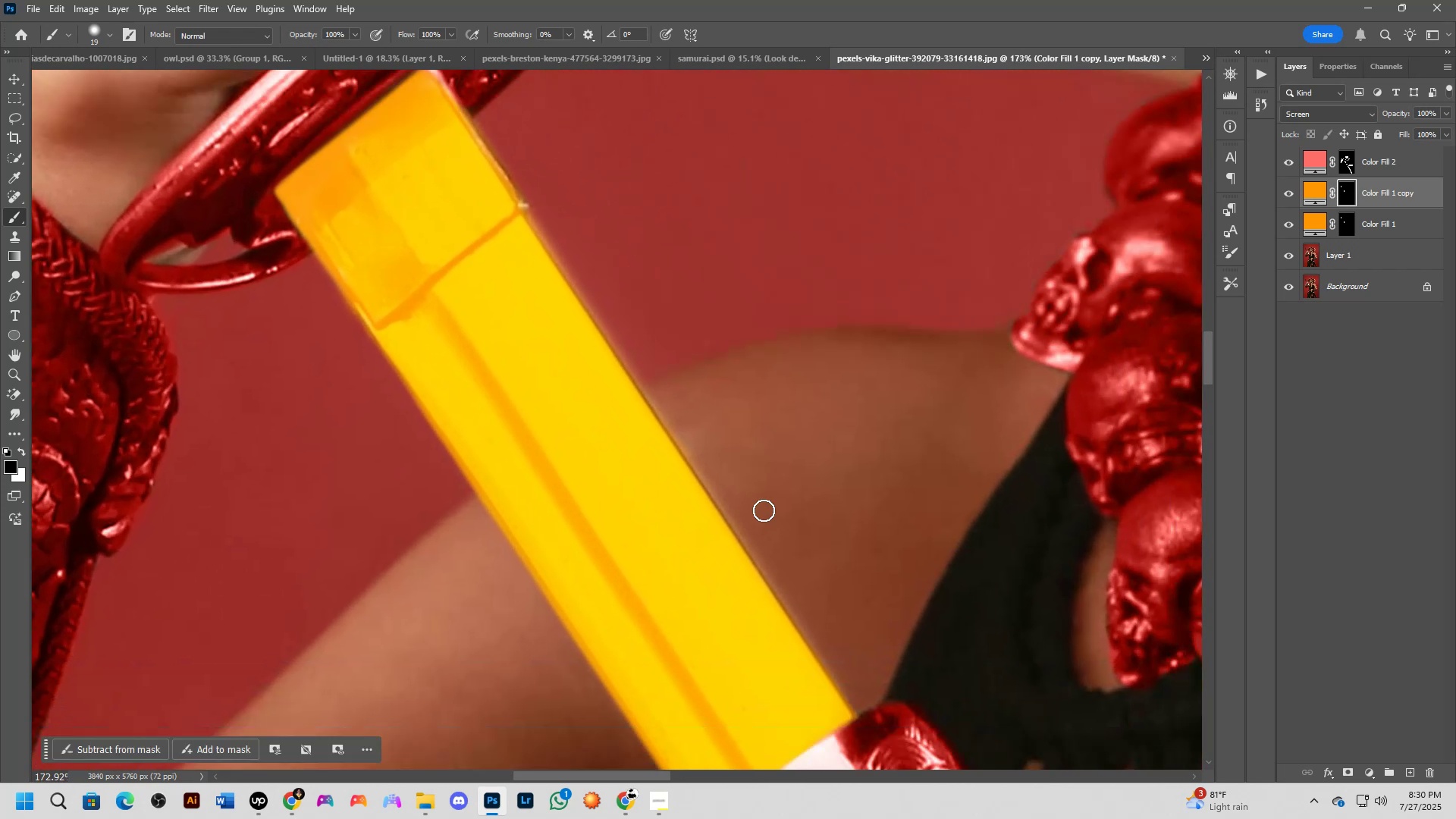 
hold_key(key=ShiftLeft, duration=0.59)
left_click([754, 541])
 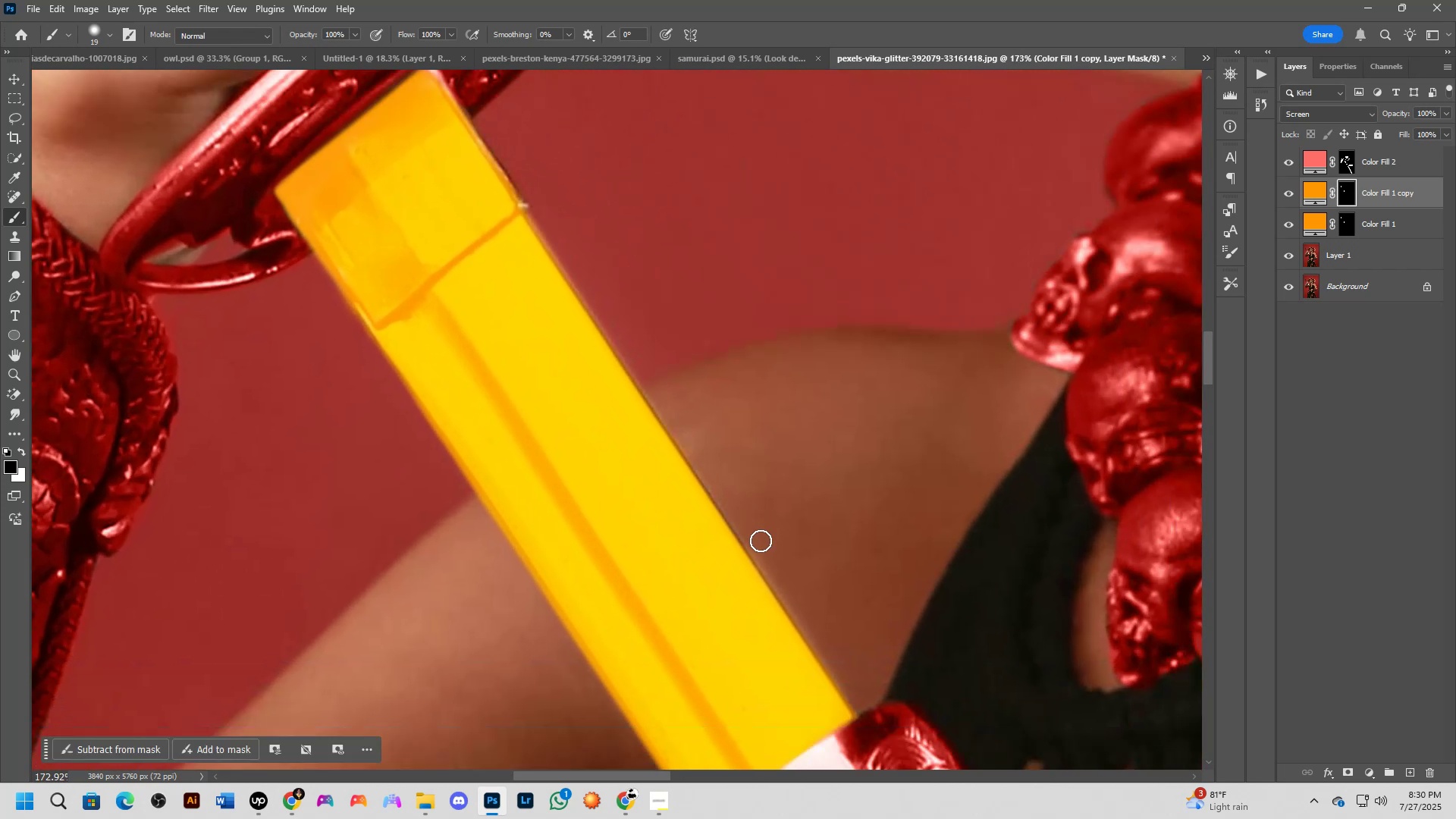 
hold_key(key=Space, duration=0.44)
 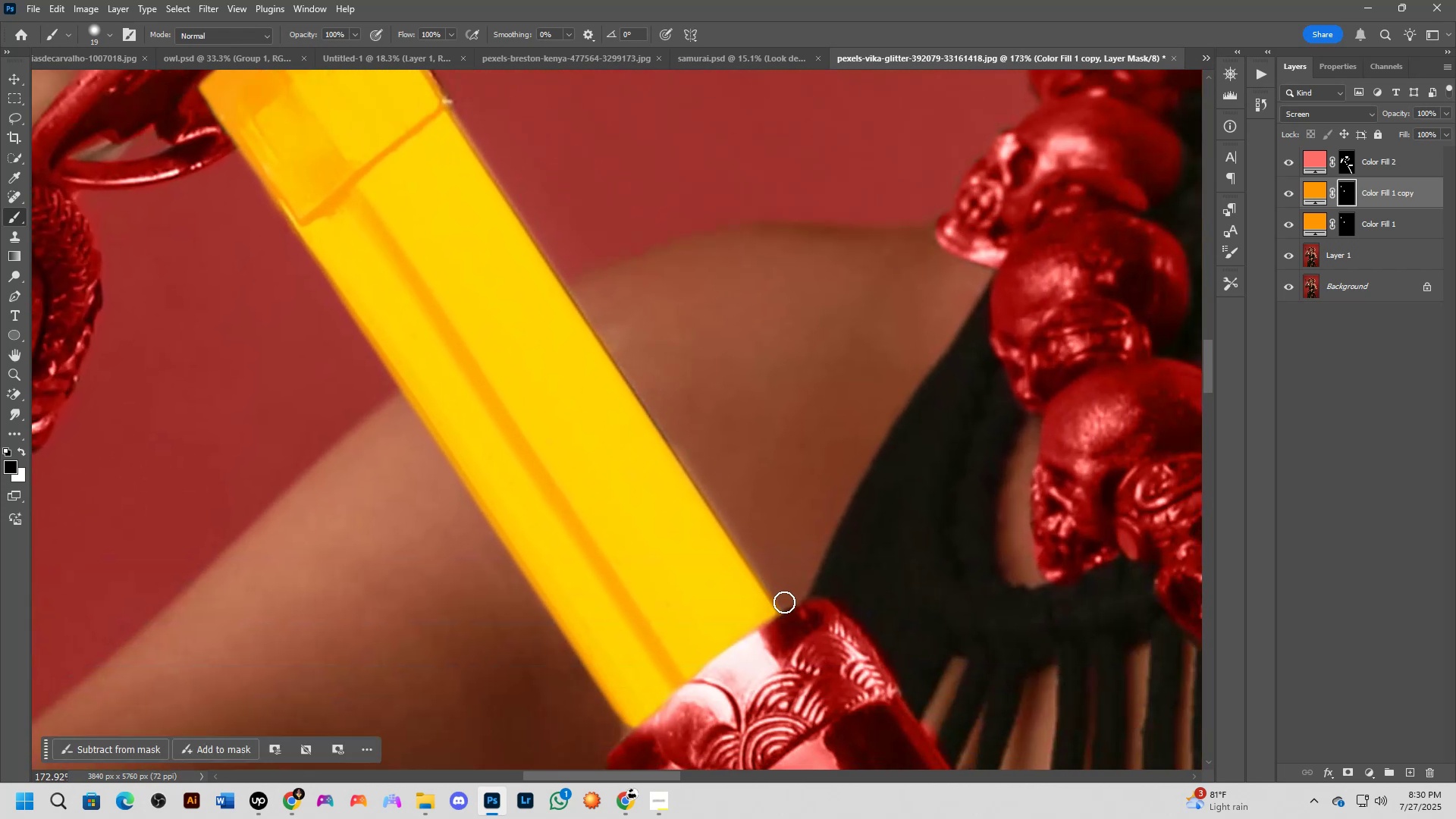 
left_click_drag(start_coordinate=[783, 561], to_coordinate=[708, 457])
 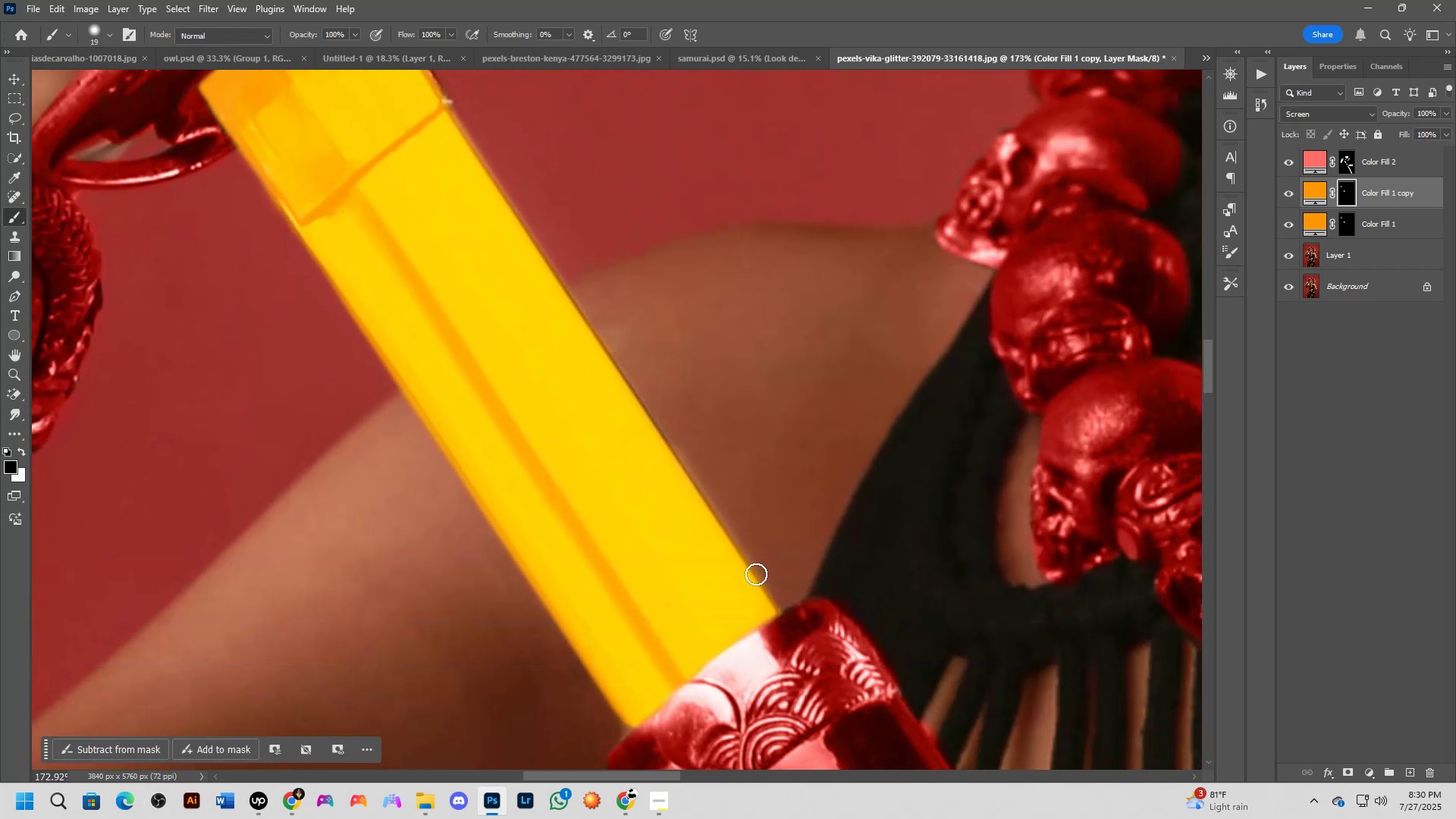 
hold_key(key=ShiftLeft, duration=0.58)
left_click([786, 602])
 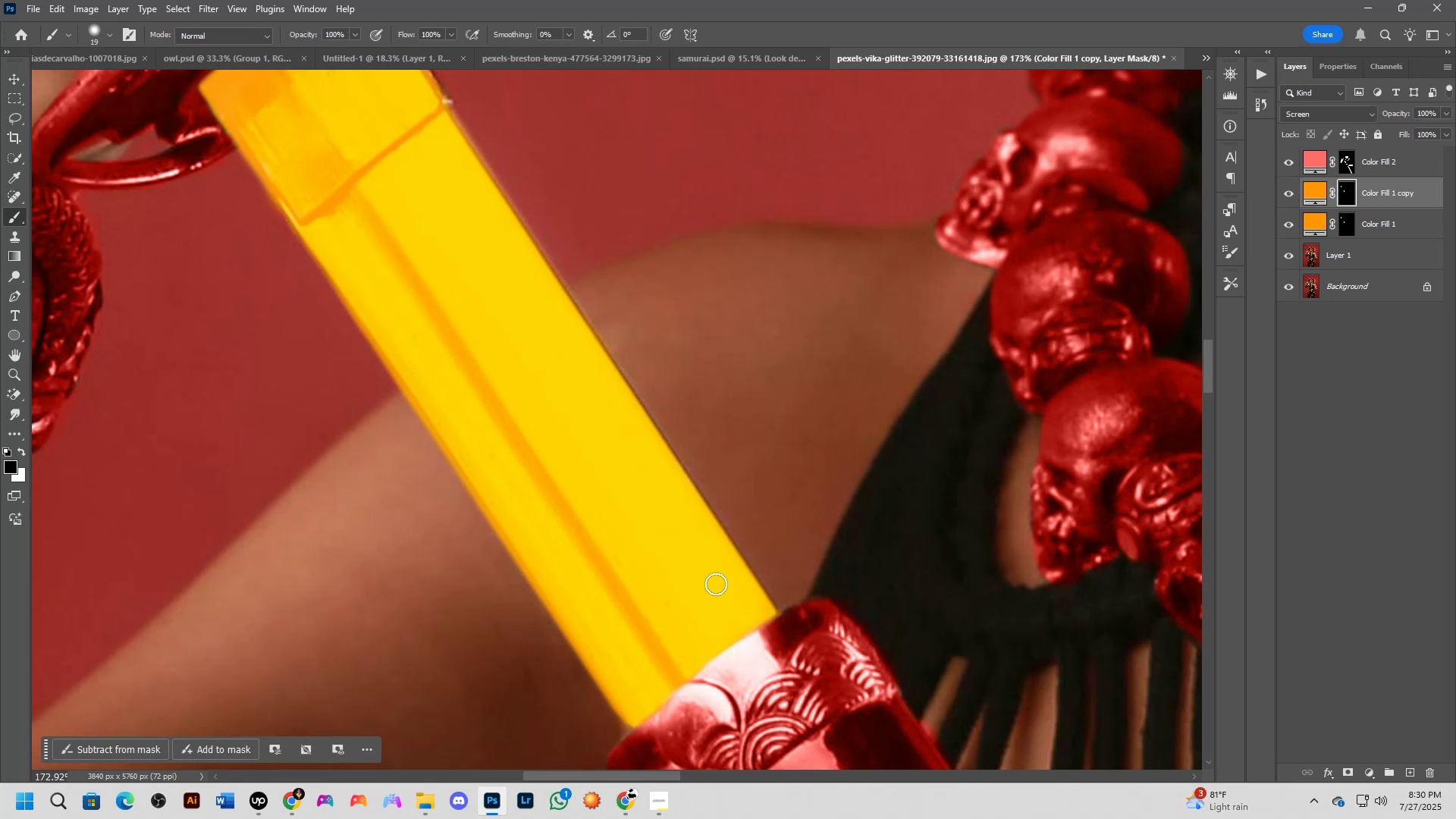 
hold_key(key=Space, duration=0.44)
 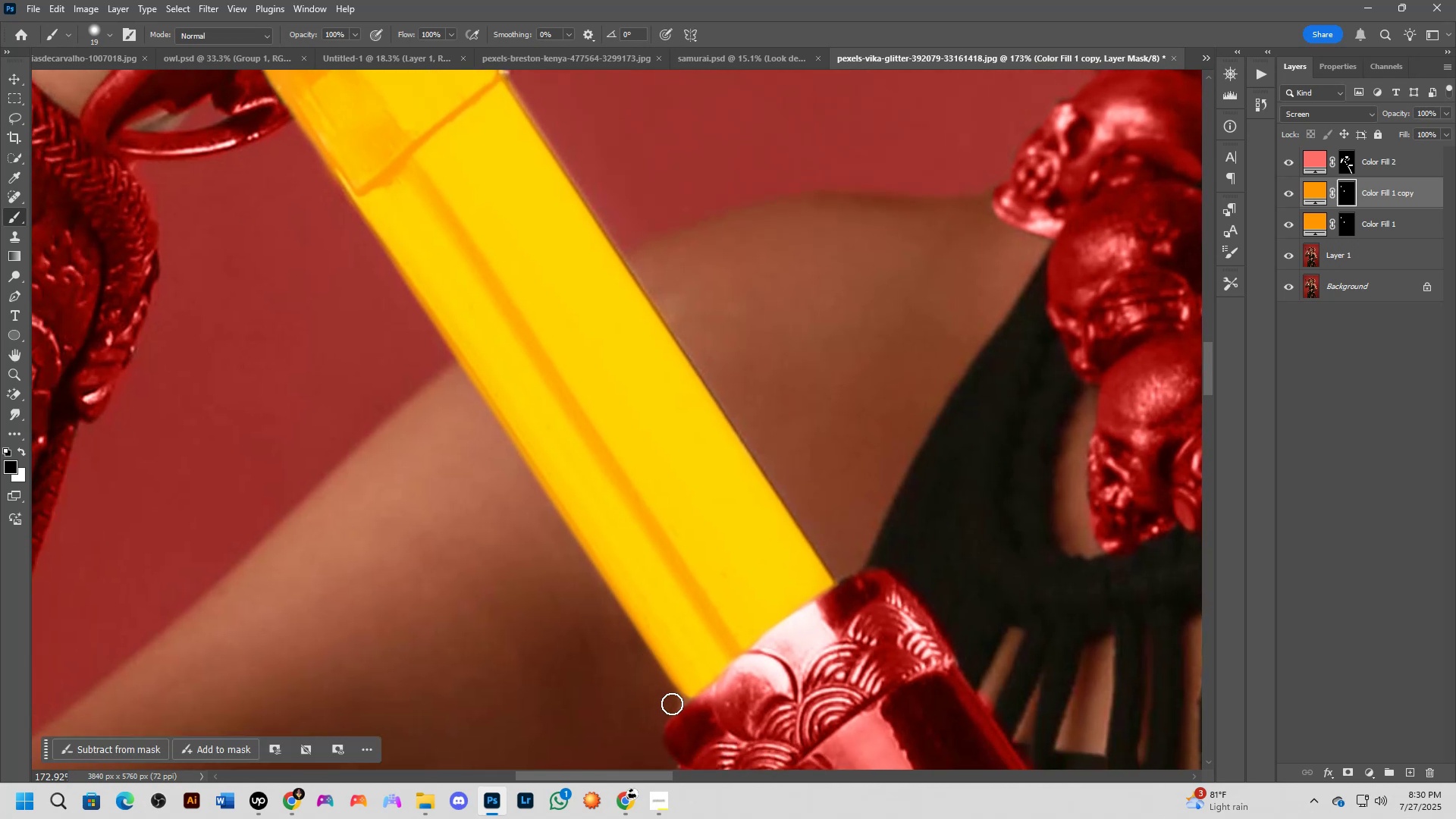 
left_click_drag(start_coordinate=[576, 547], to_coordinate=[633, 517])
 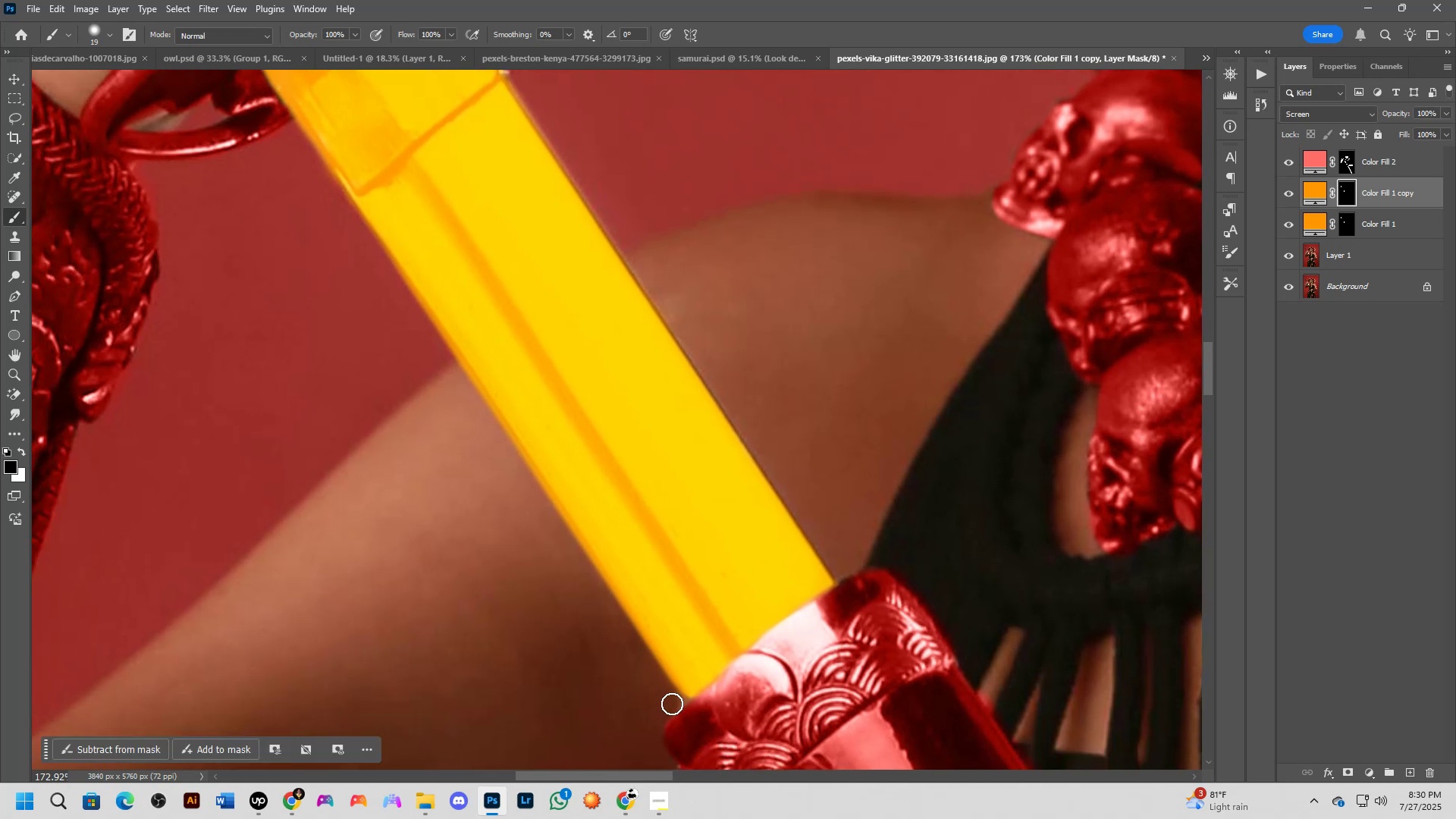 
left_click([672, 704])
 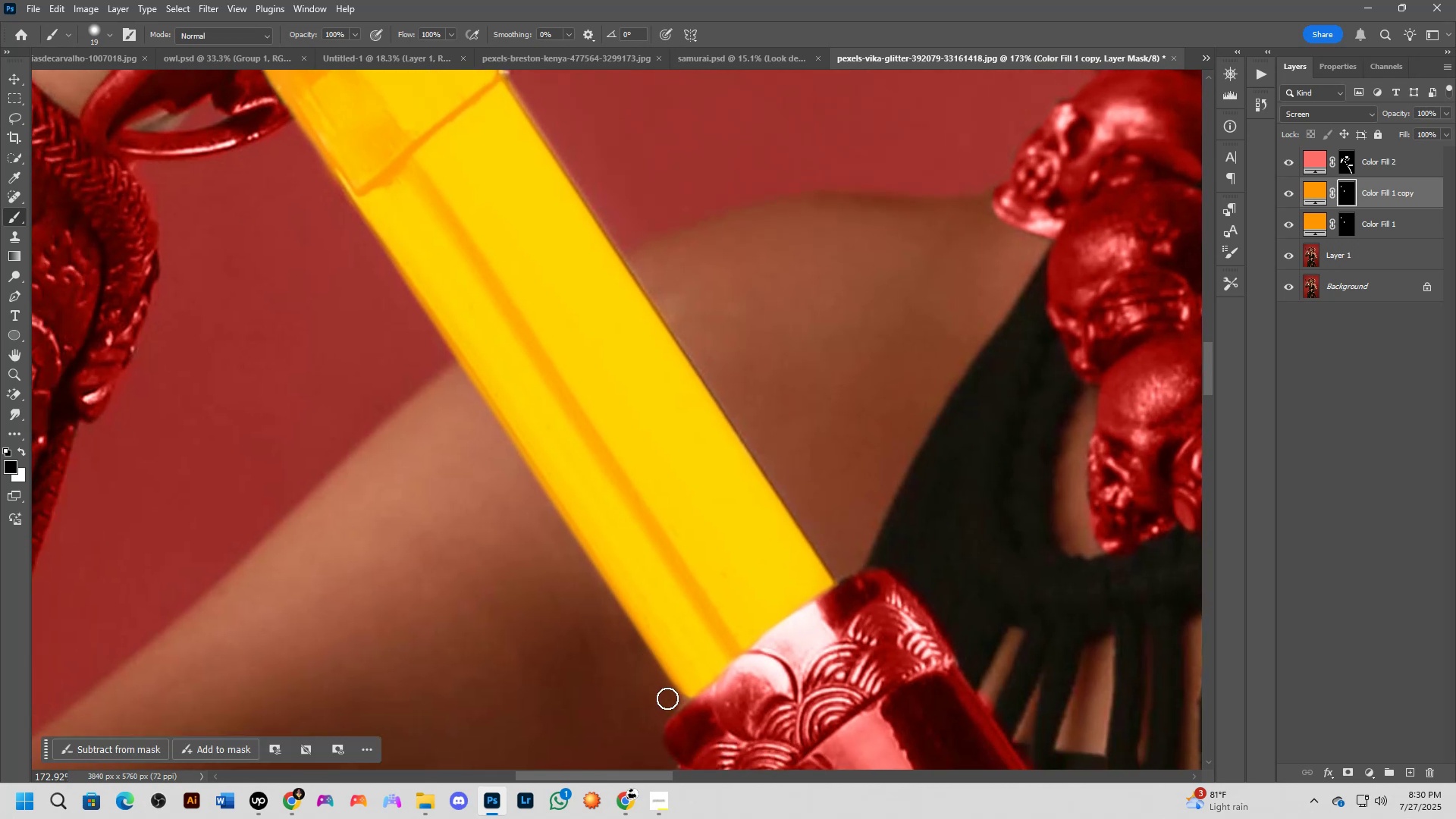 
hold_key(key=Space, duration=0.53)
 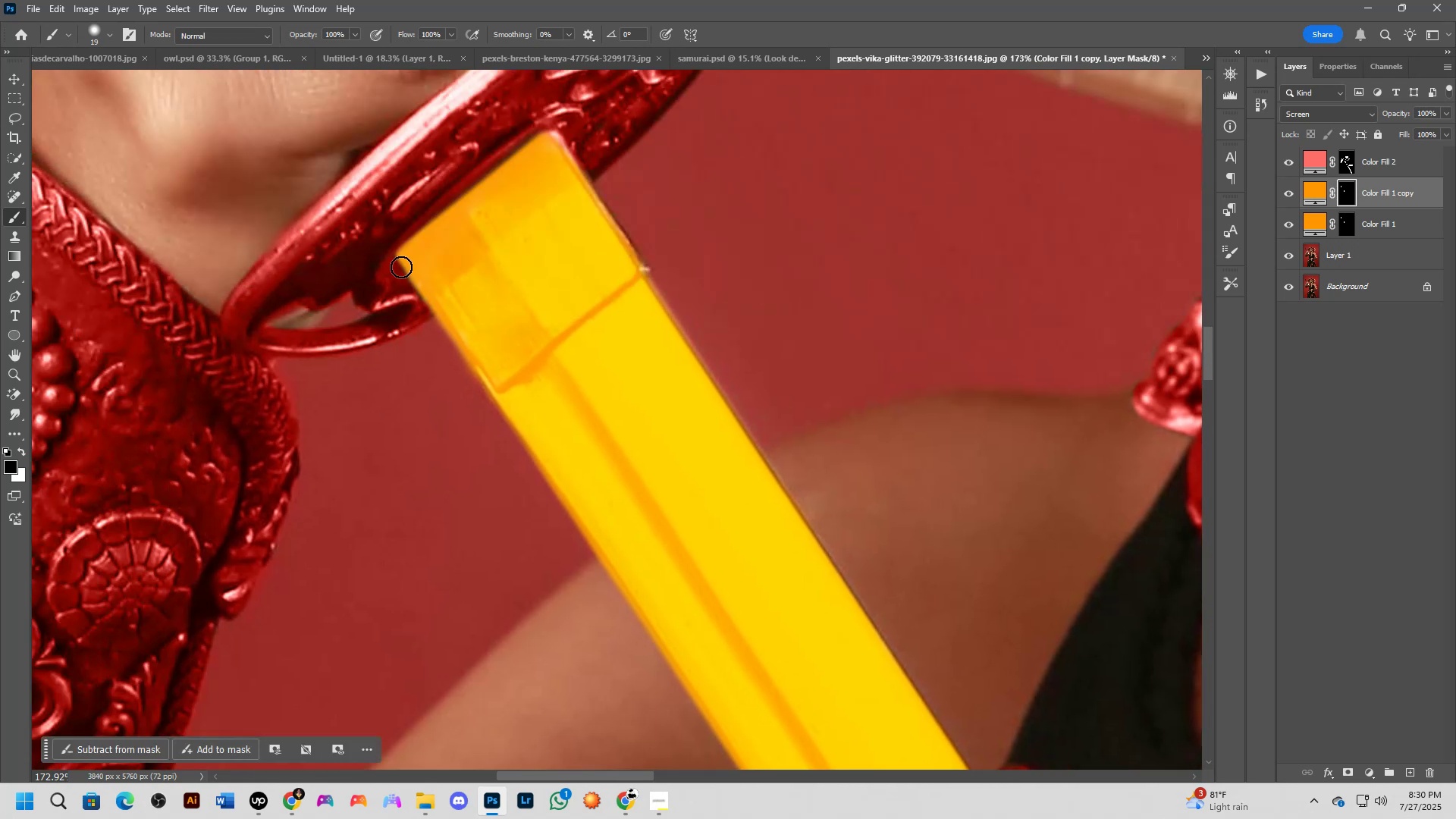 
left_click_drag(start_coordinate=[513, 451], to_coordinate=[654, 648])
 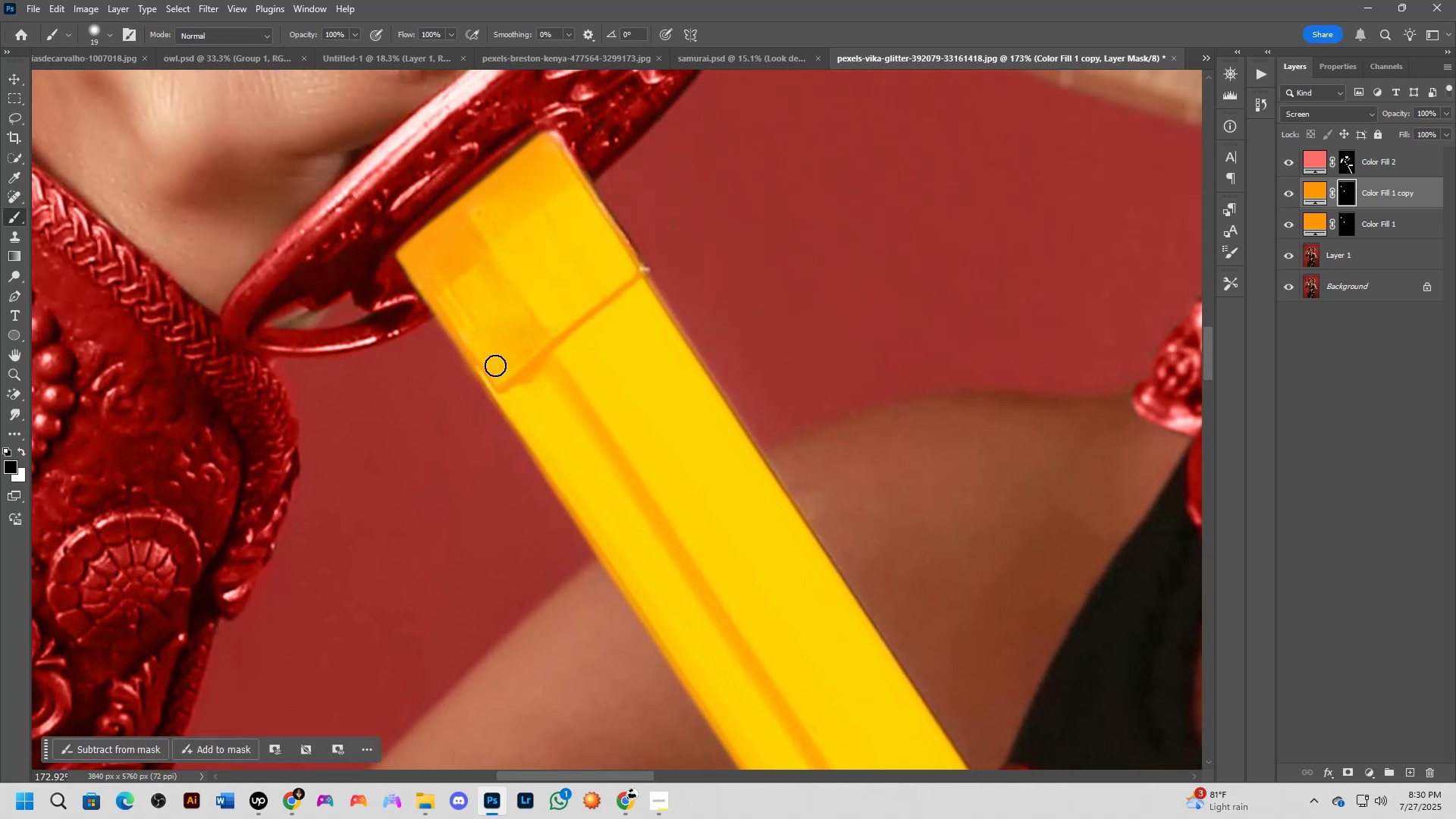 
hold_key(key=ShiftLeft, duration=1.13)
left_click([387, 259])
 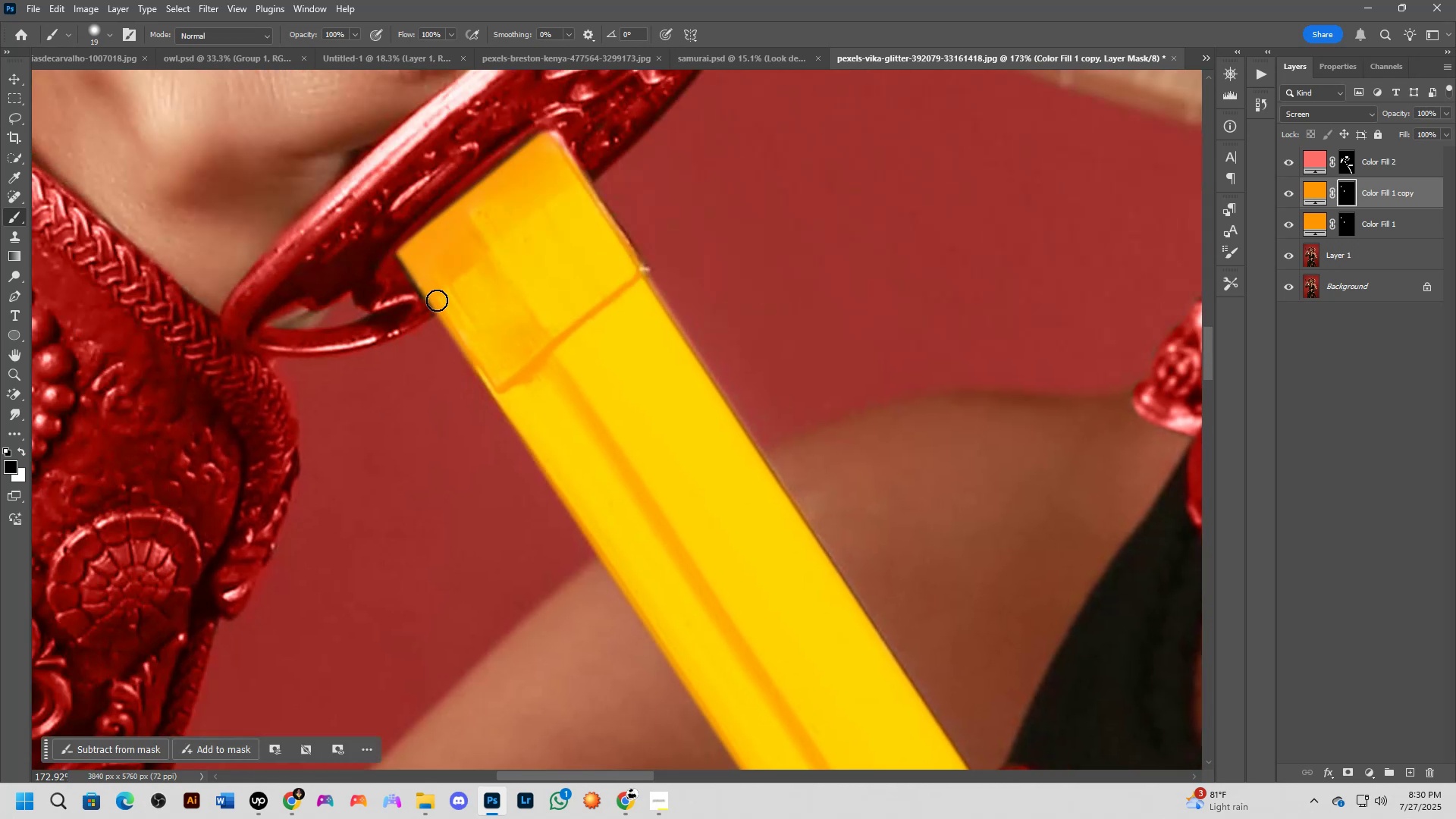 
wait(5.12)
 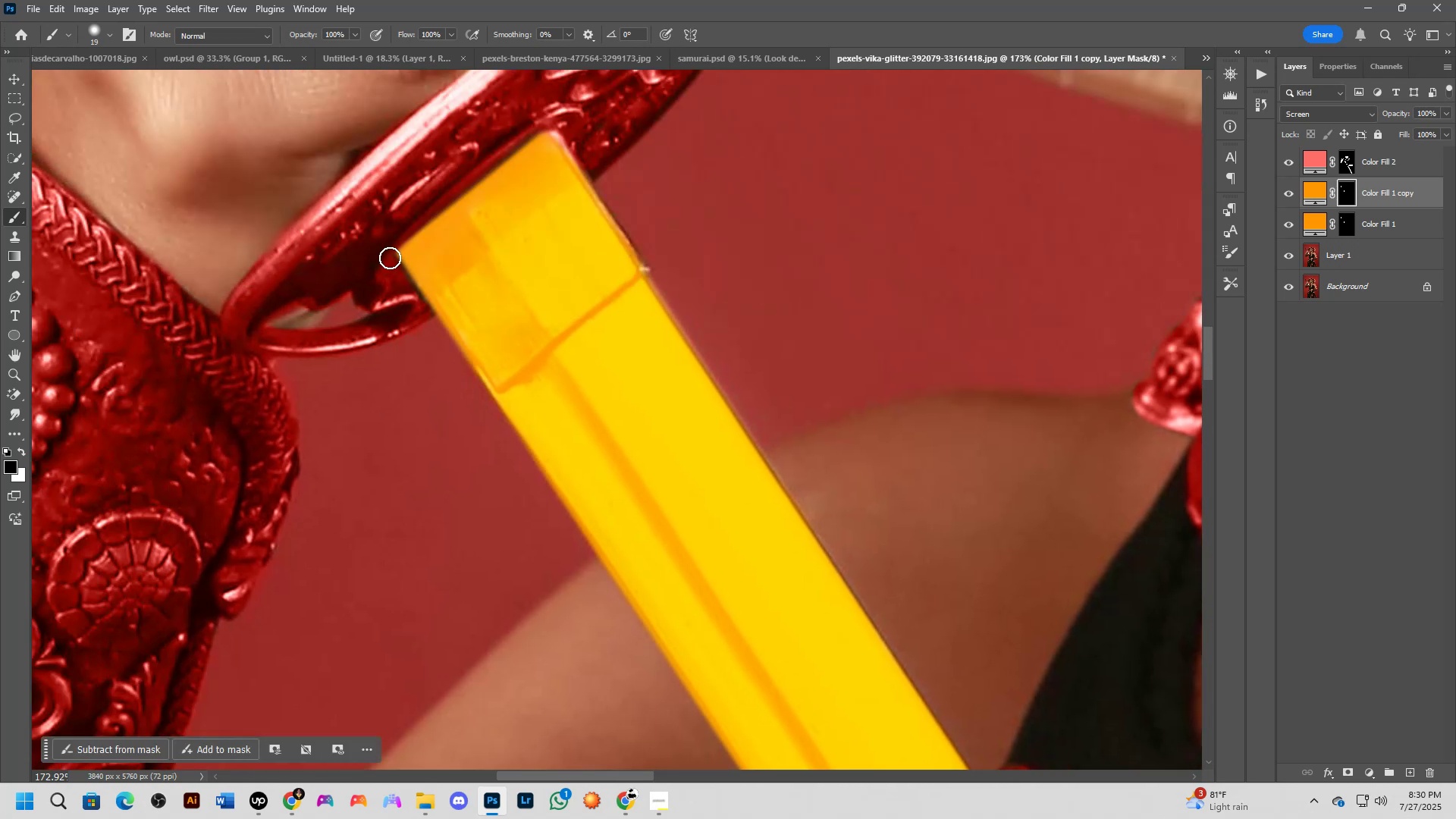 
scroll: coordinate [563, 138], scroll_direction: up, amount: 6.0
 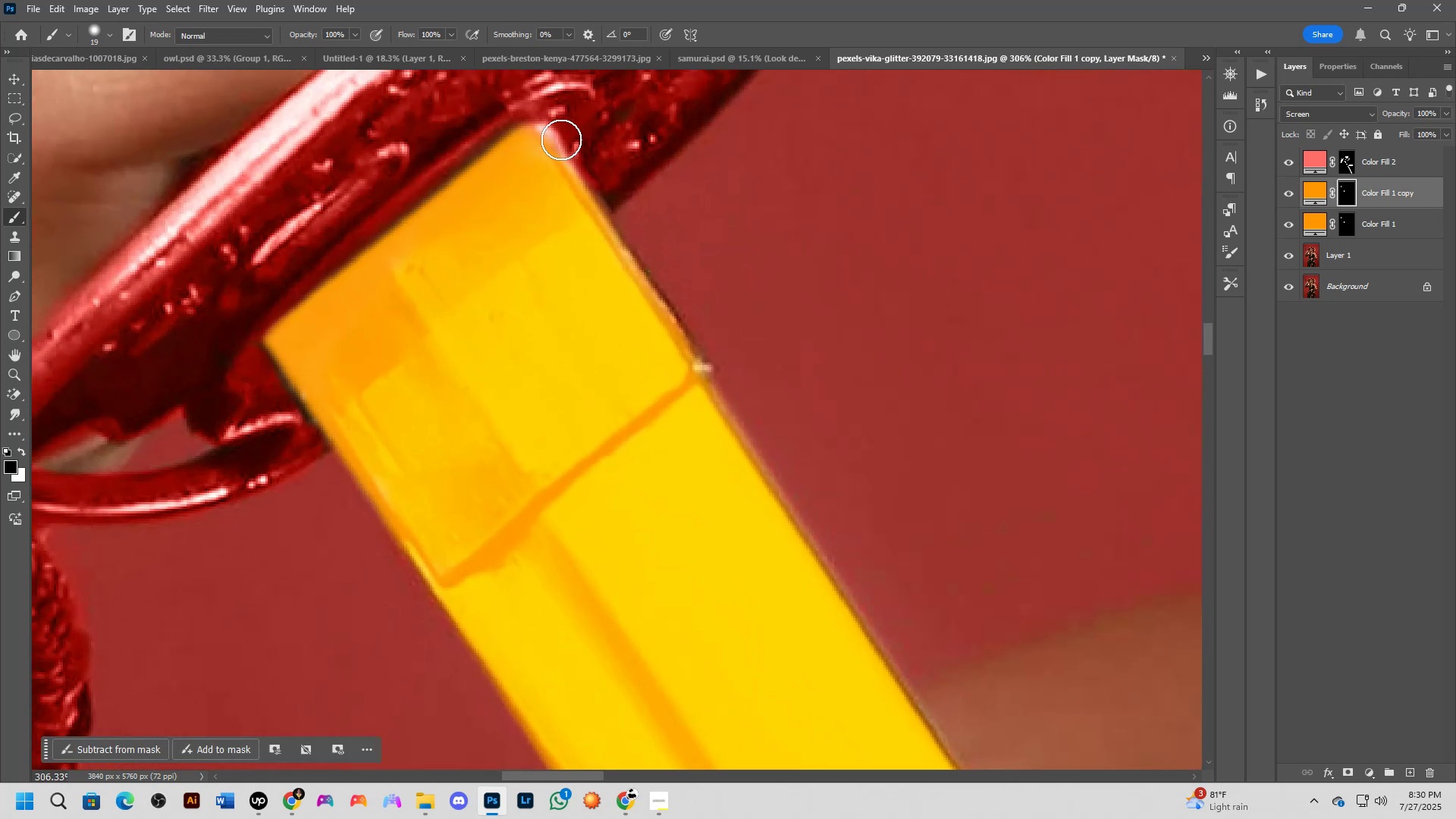 
key(Alt+AltLeft)
 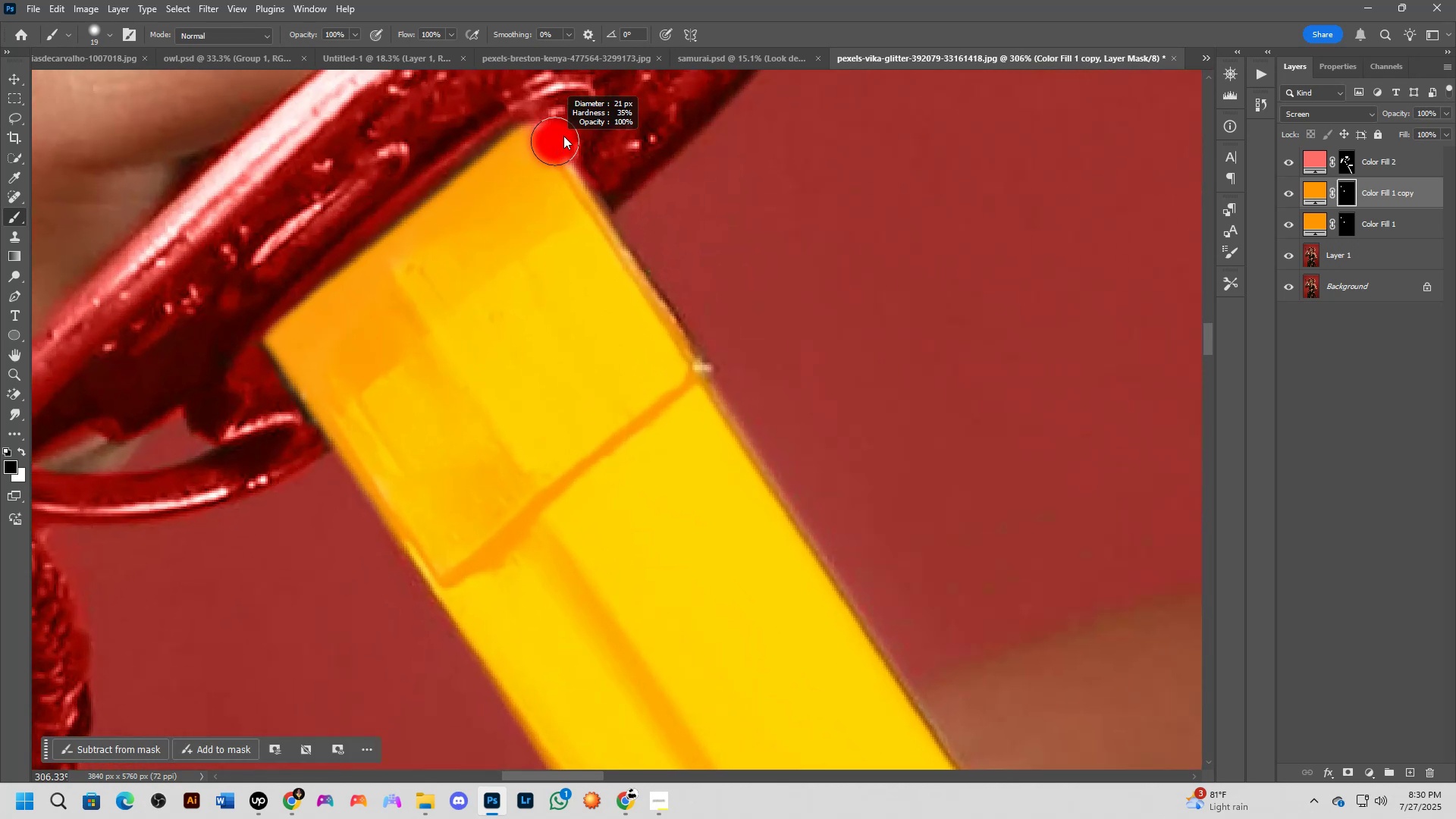 
key(X)
 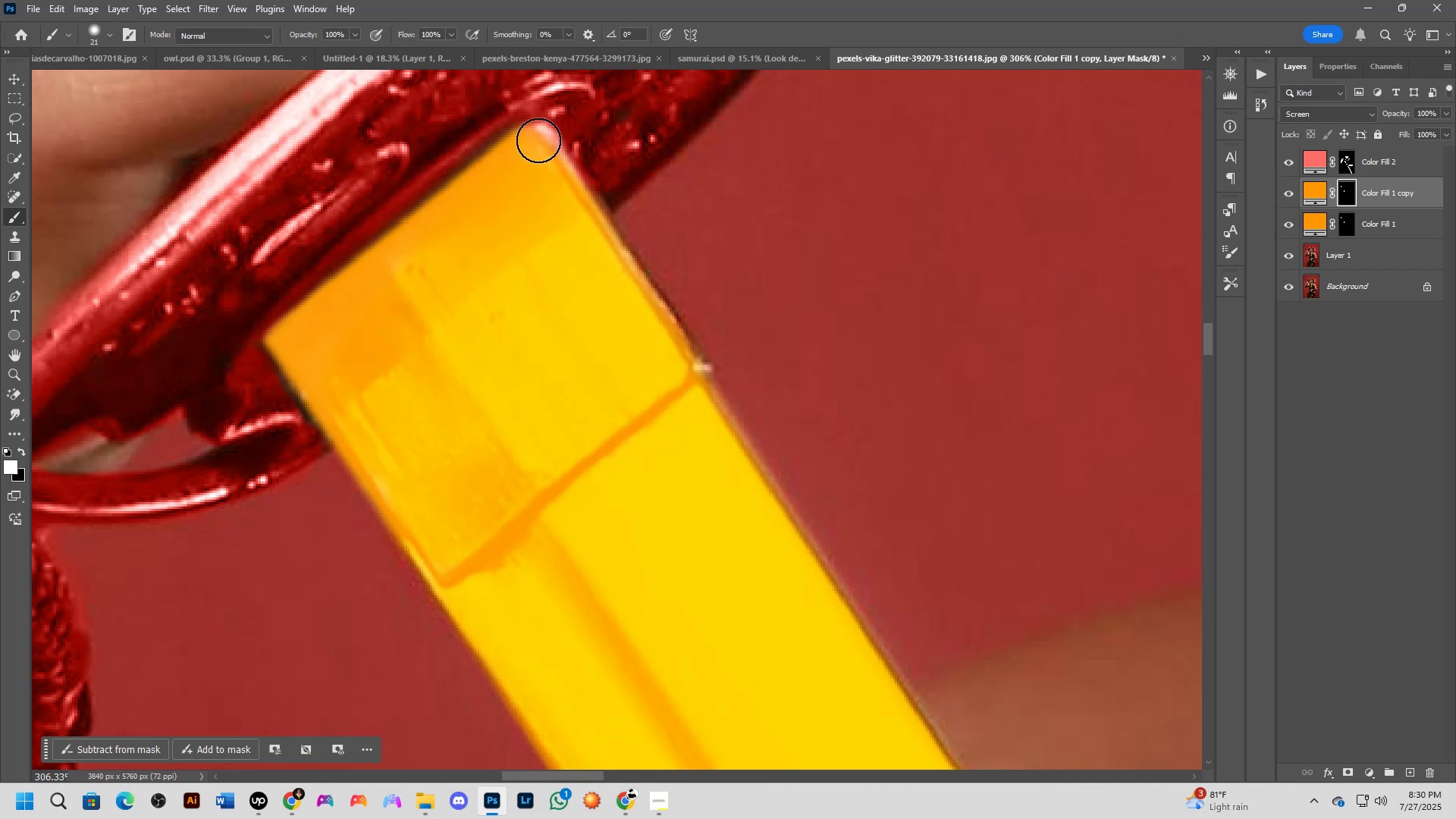 
left_click([535, 143])
 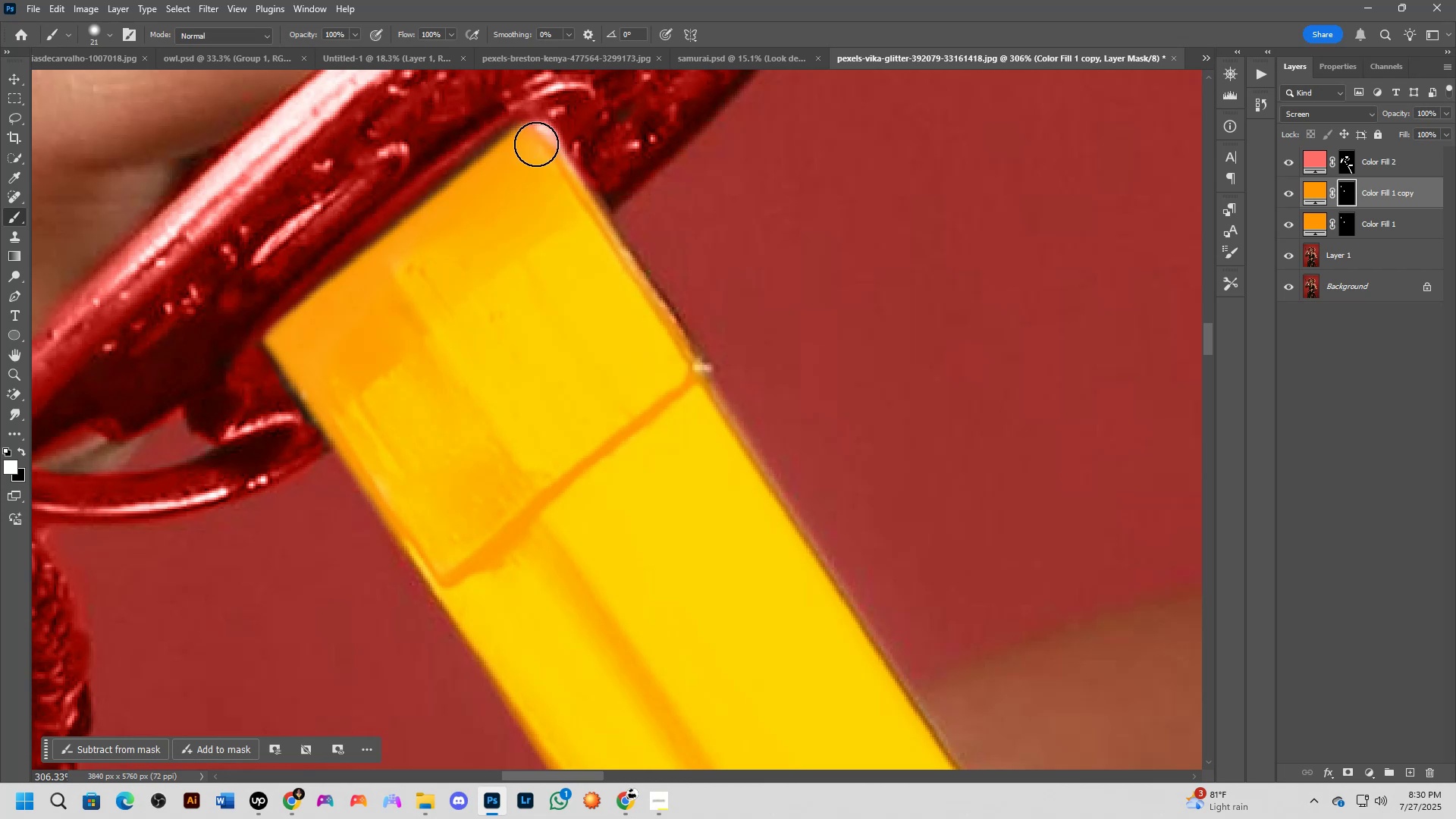 
key(Shift+ShiftLeft)
 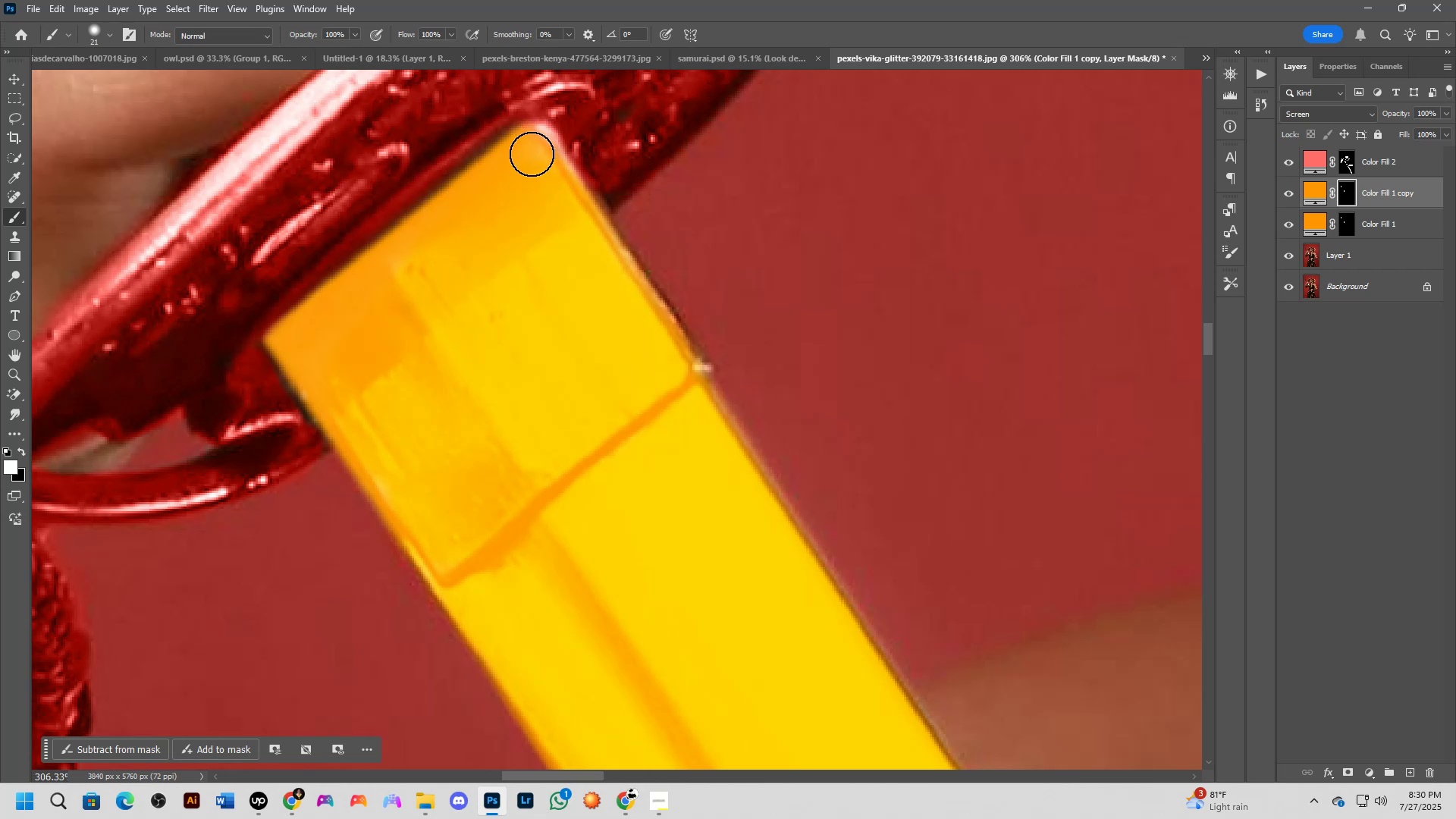 
scroll: coordinate [542, 247], scroll_direction: down, amount: 8.0
 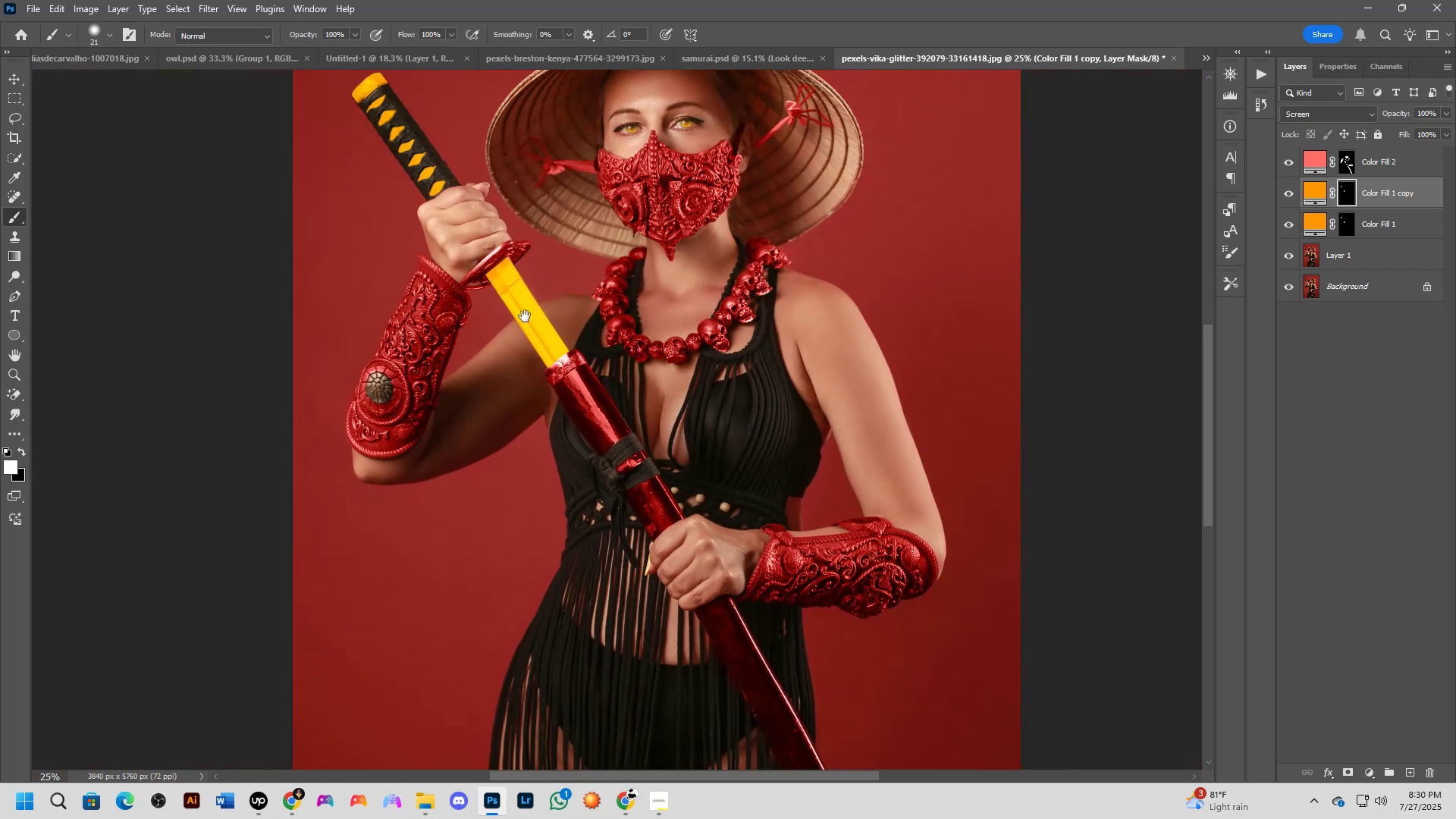 
key(Shift+ShiftLeft)
 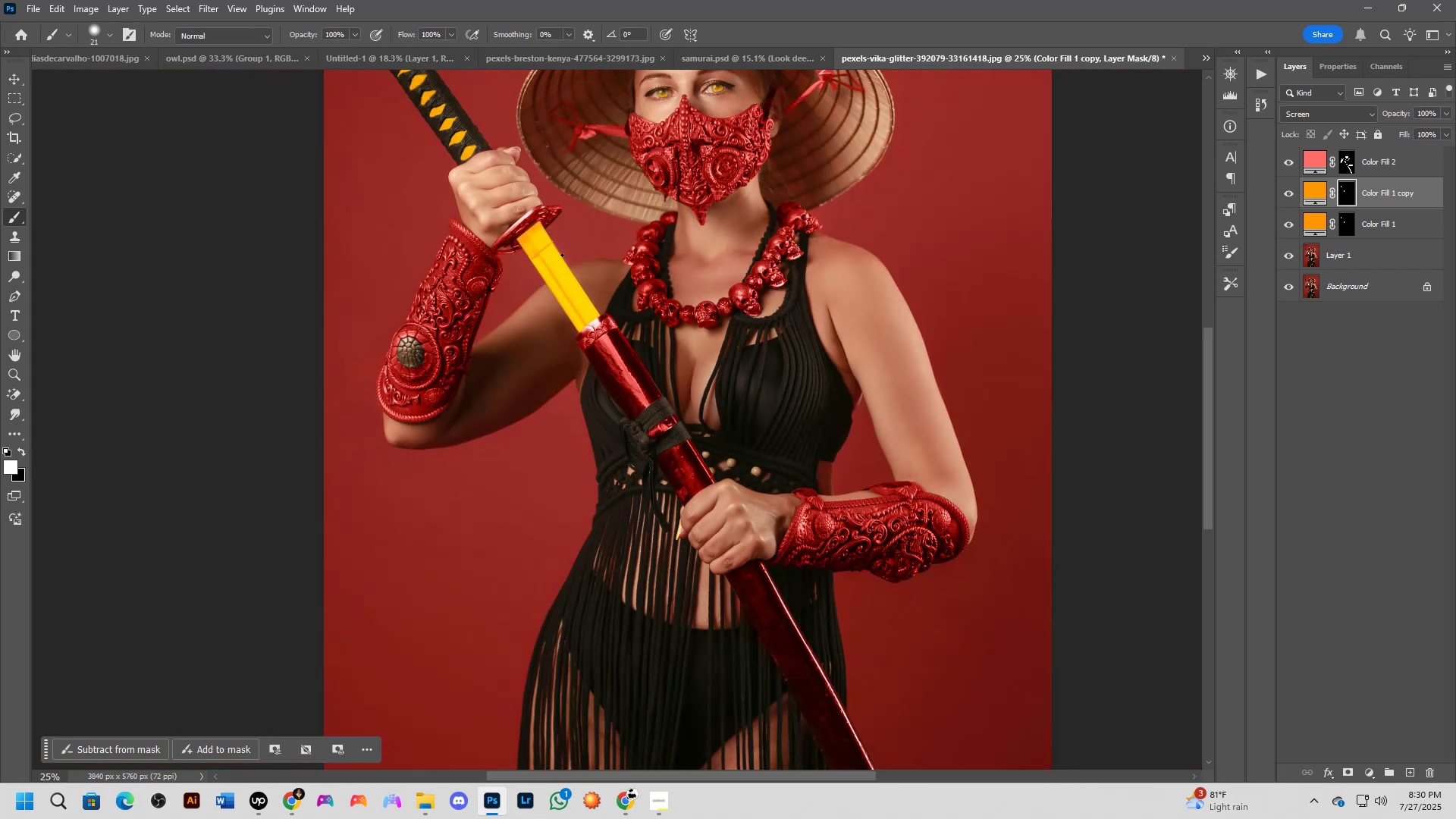 
hold_key(key=Space, duration=0.54)
 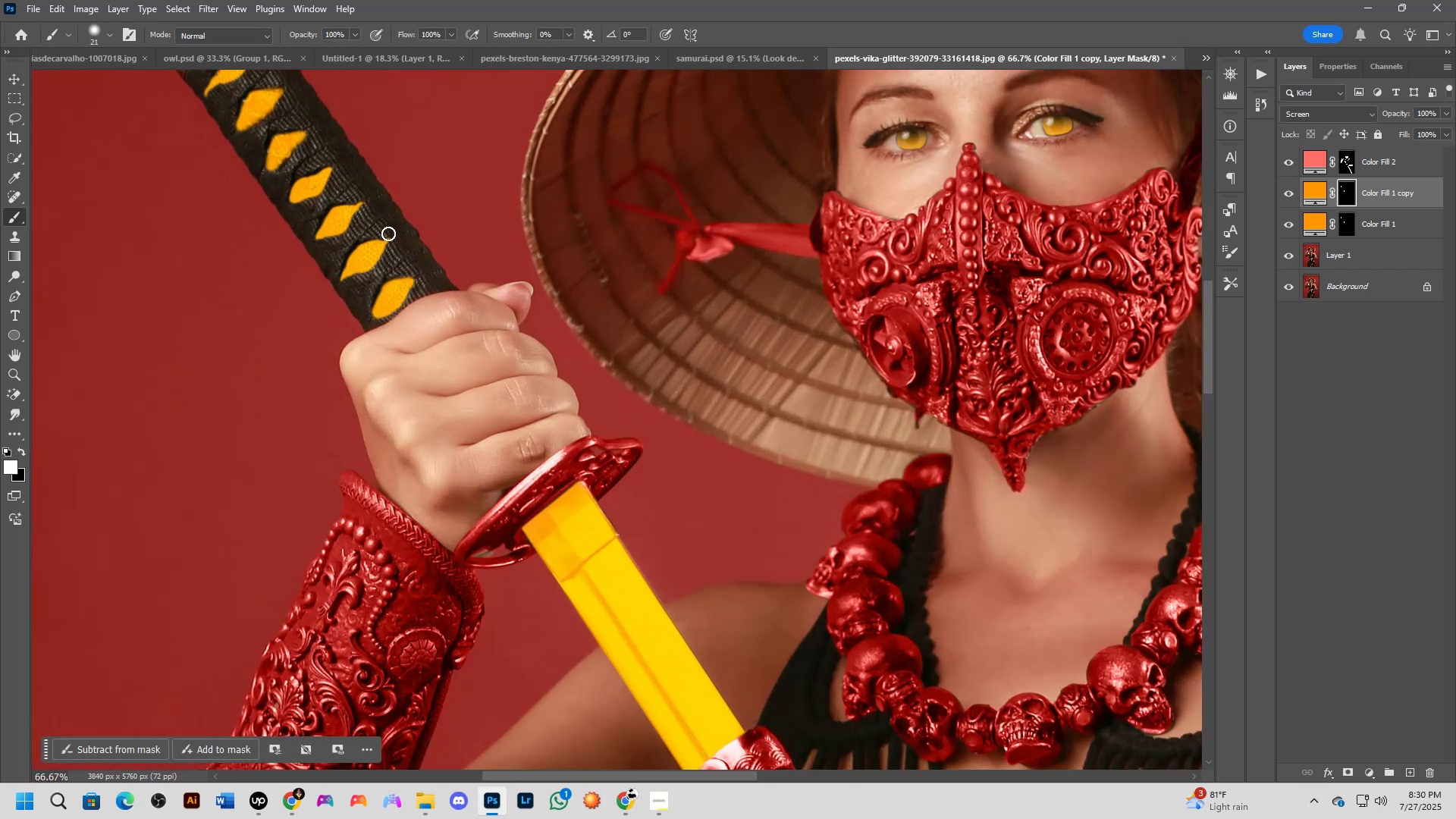 
left_click_drag(start_coordinate=[582, 243], to_coordinate=[513, 346])
 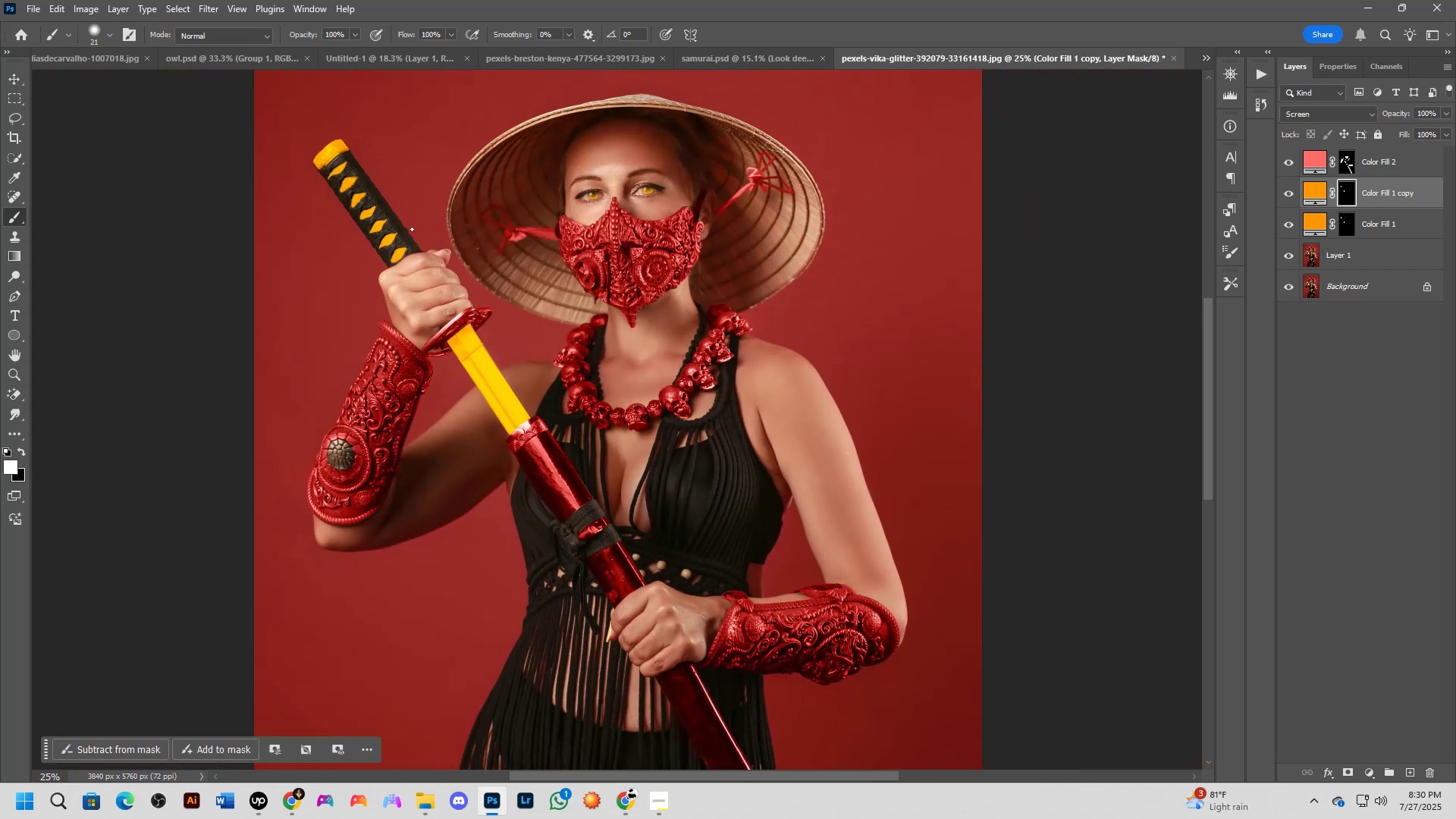 
key(Shift+ShiftLeft)
 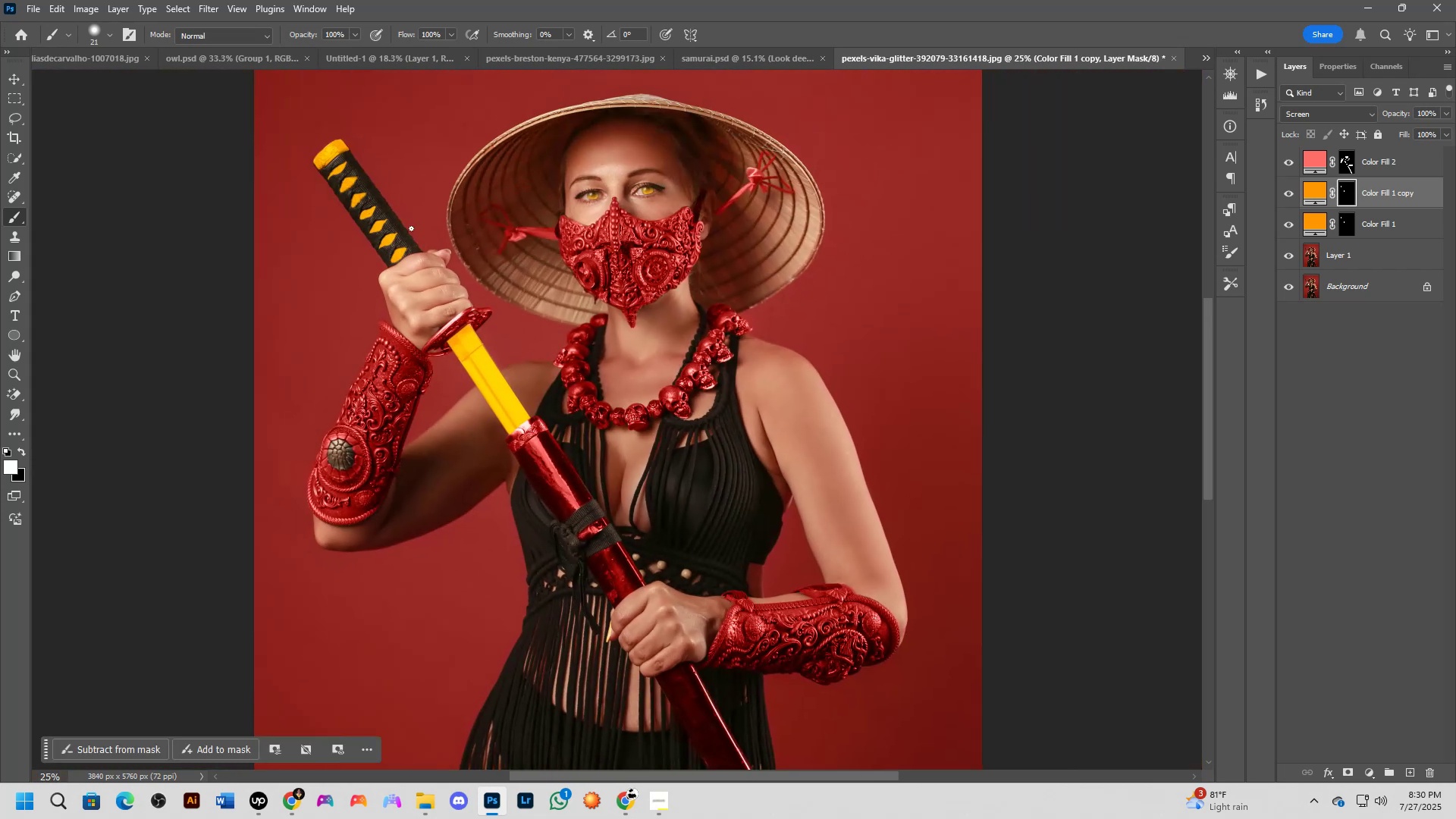 
scroll: coordinate [388, 234], scroll_direction: up, amount: 4.0
 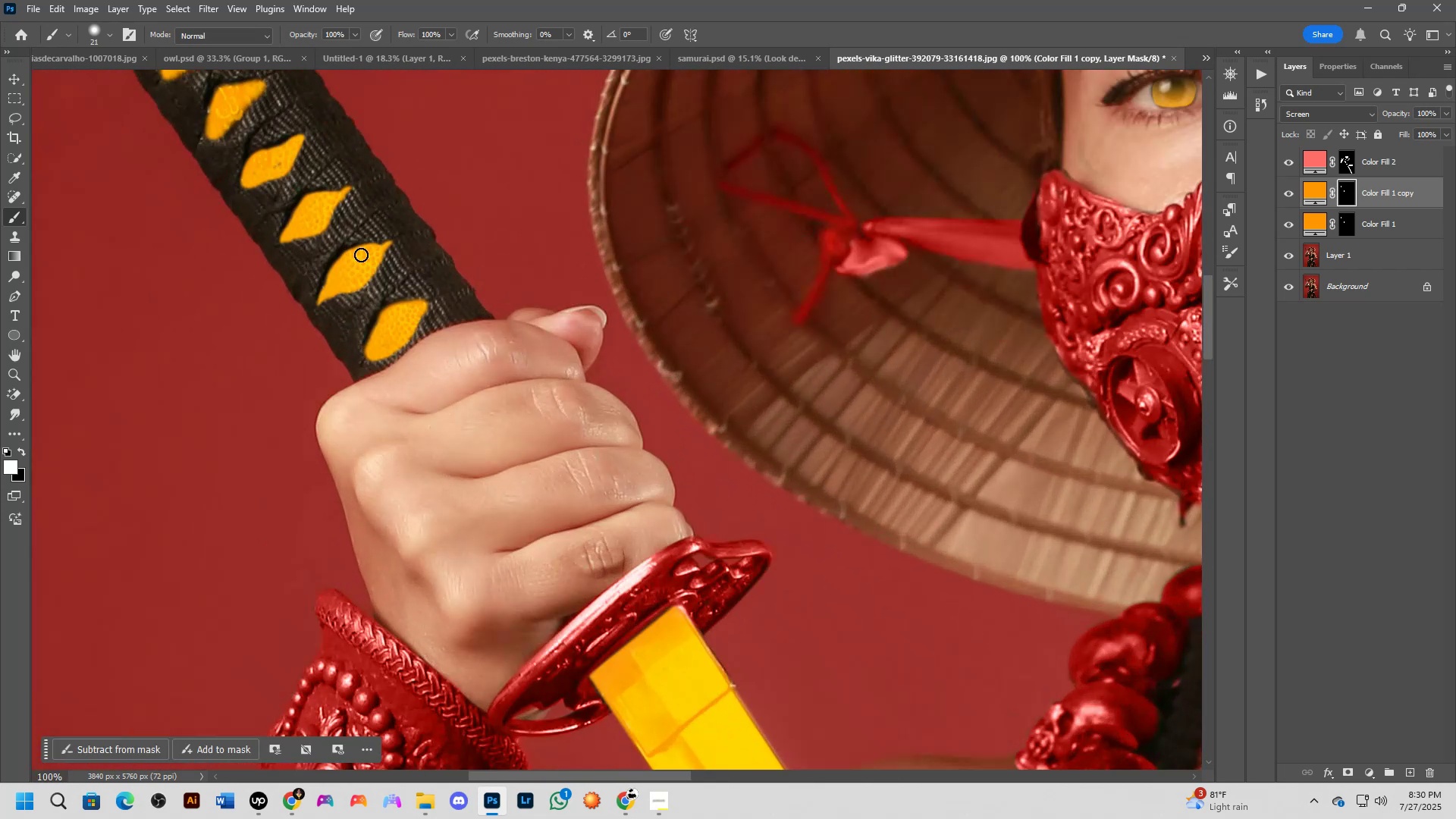 
hold_key(key=Space, duration=0.46)
 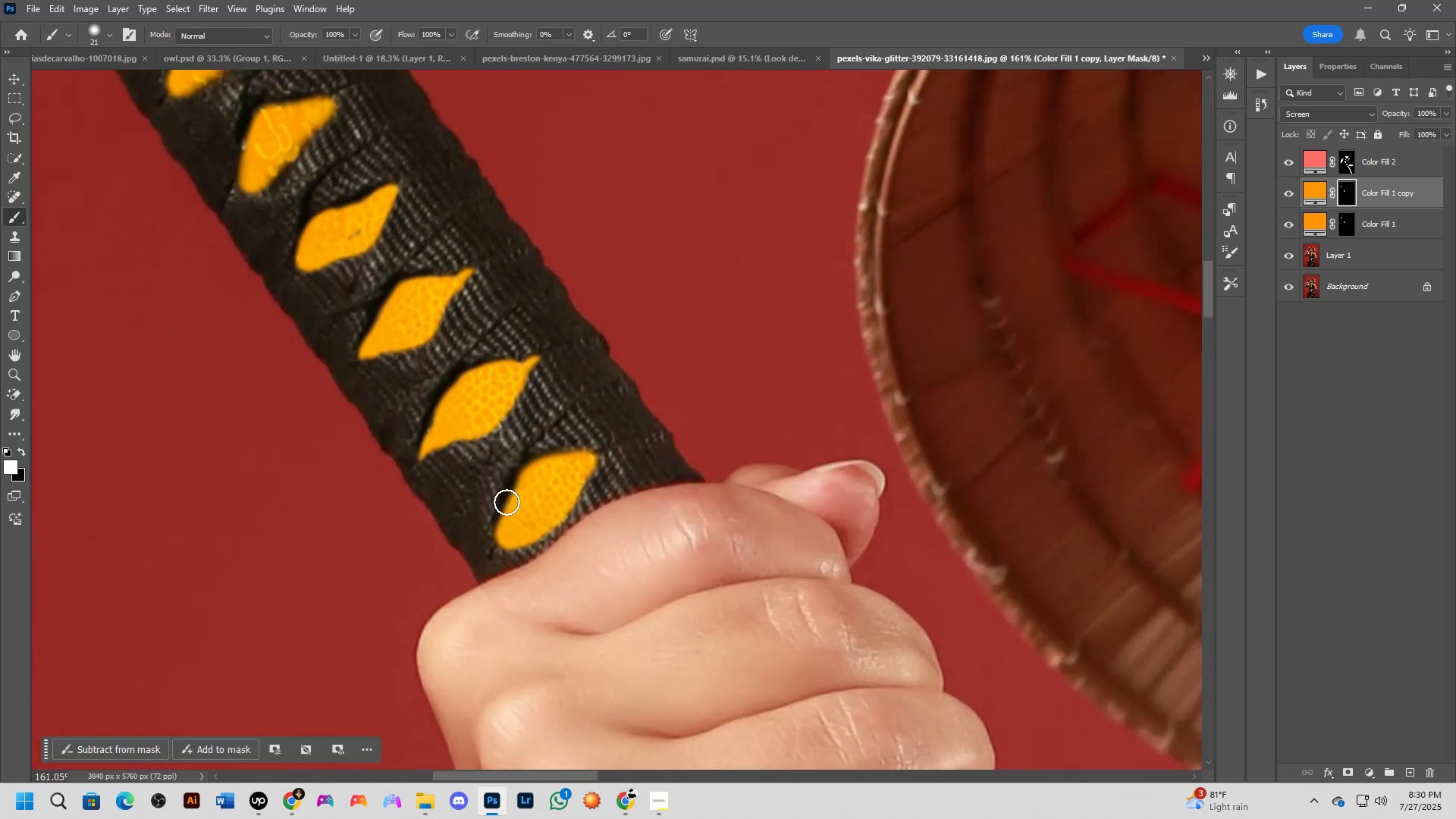 
left_click_drag(start_coordinate=[361, 257], to_coordinate=[493, 413])
 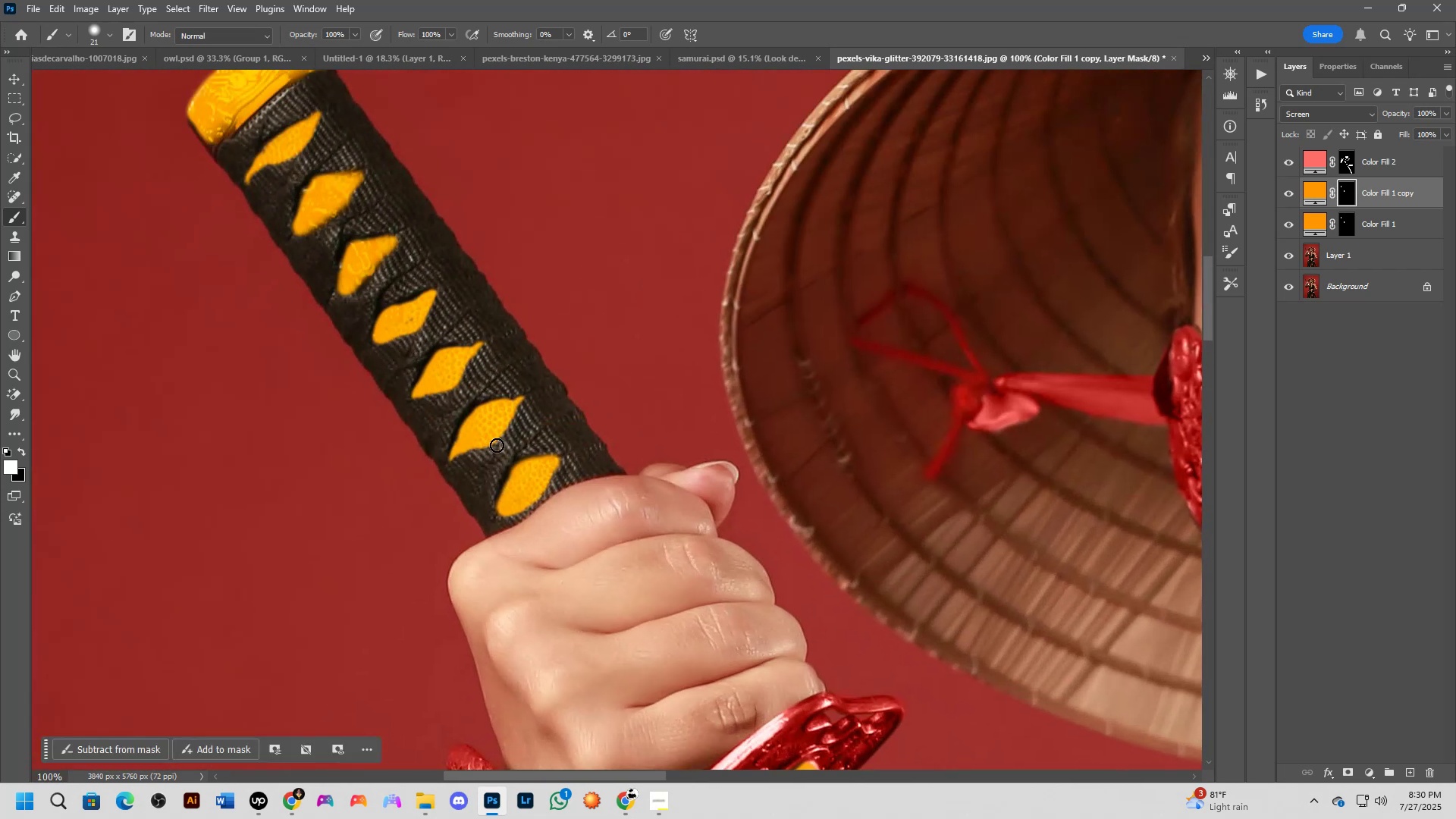 
scroll: coordinate [507, 502], scroll_direction: up, amount: 7.0
 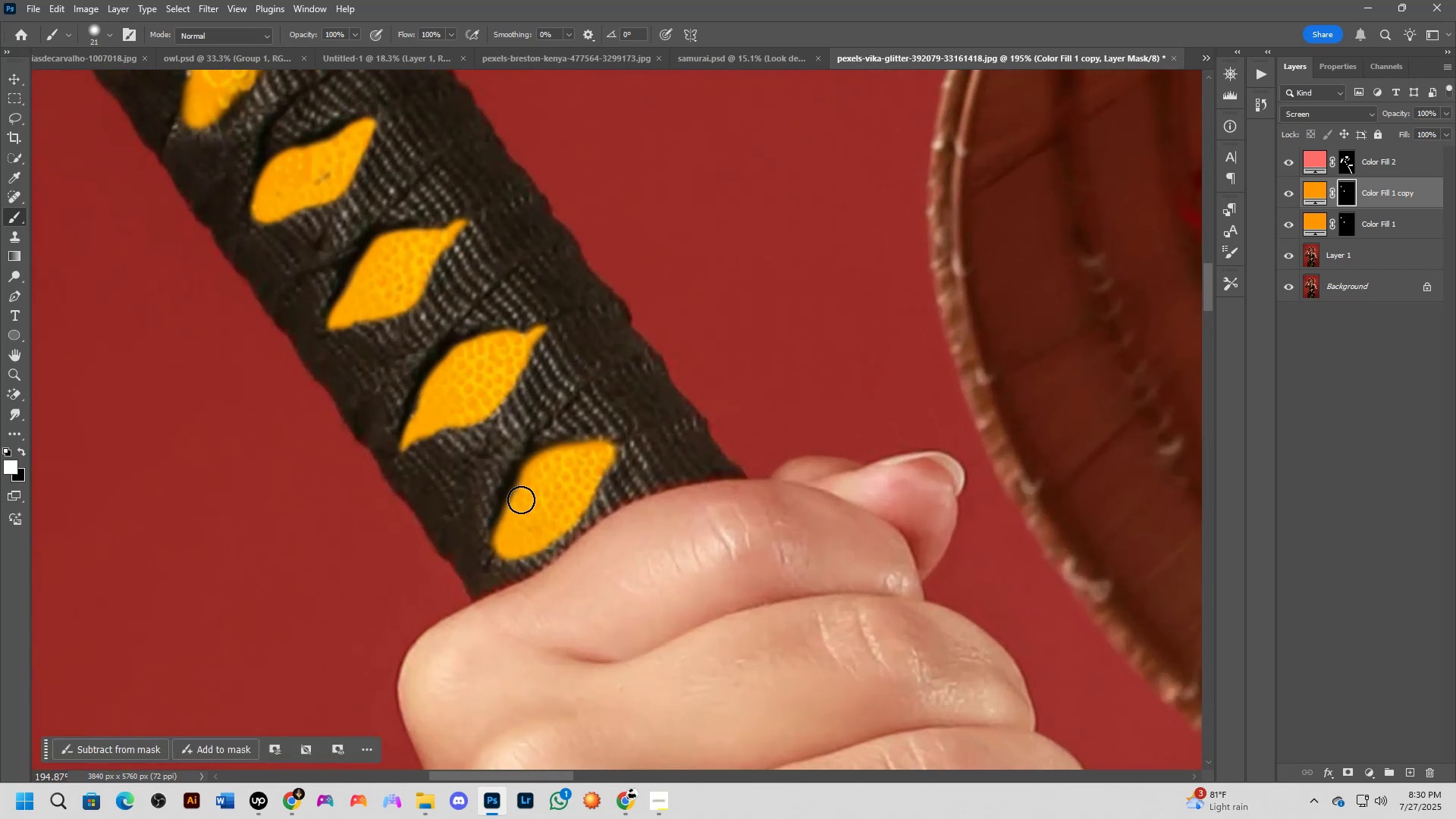 
hold_key(key=Space, duration=0.47)
 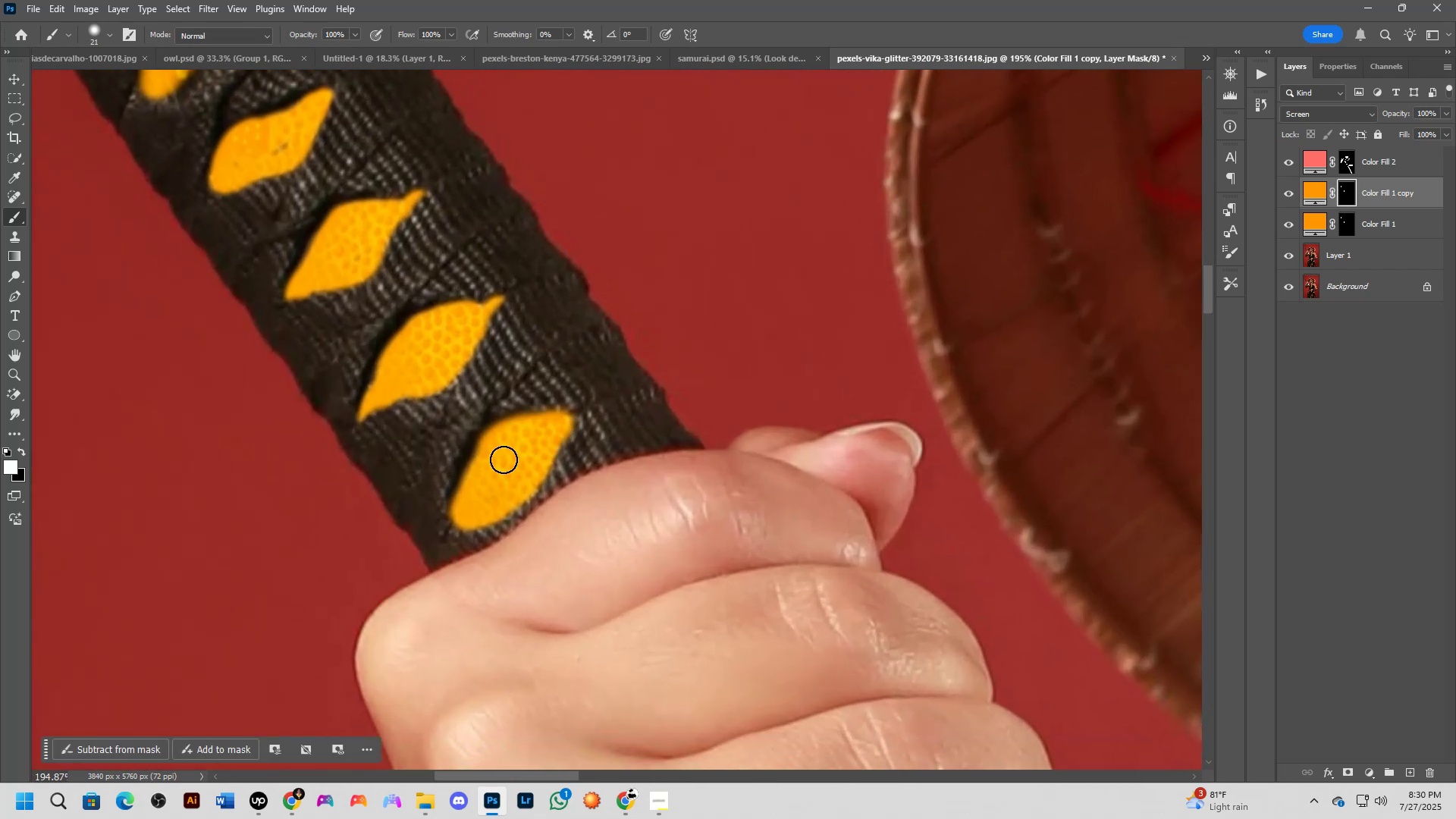 
left_click_drag(start_coordinate=[539, 519], to_coordinate=[497, 490])
 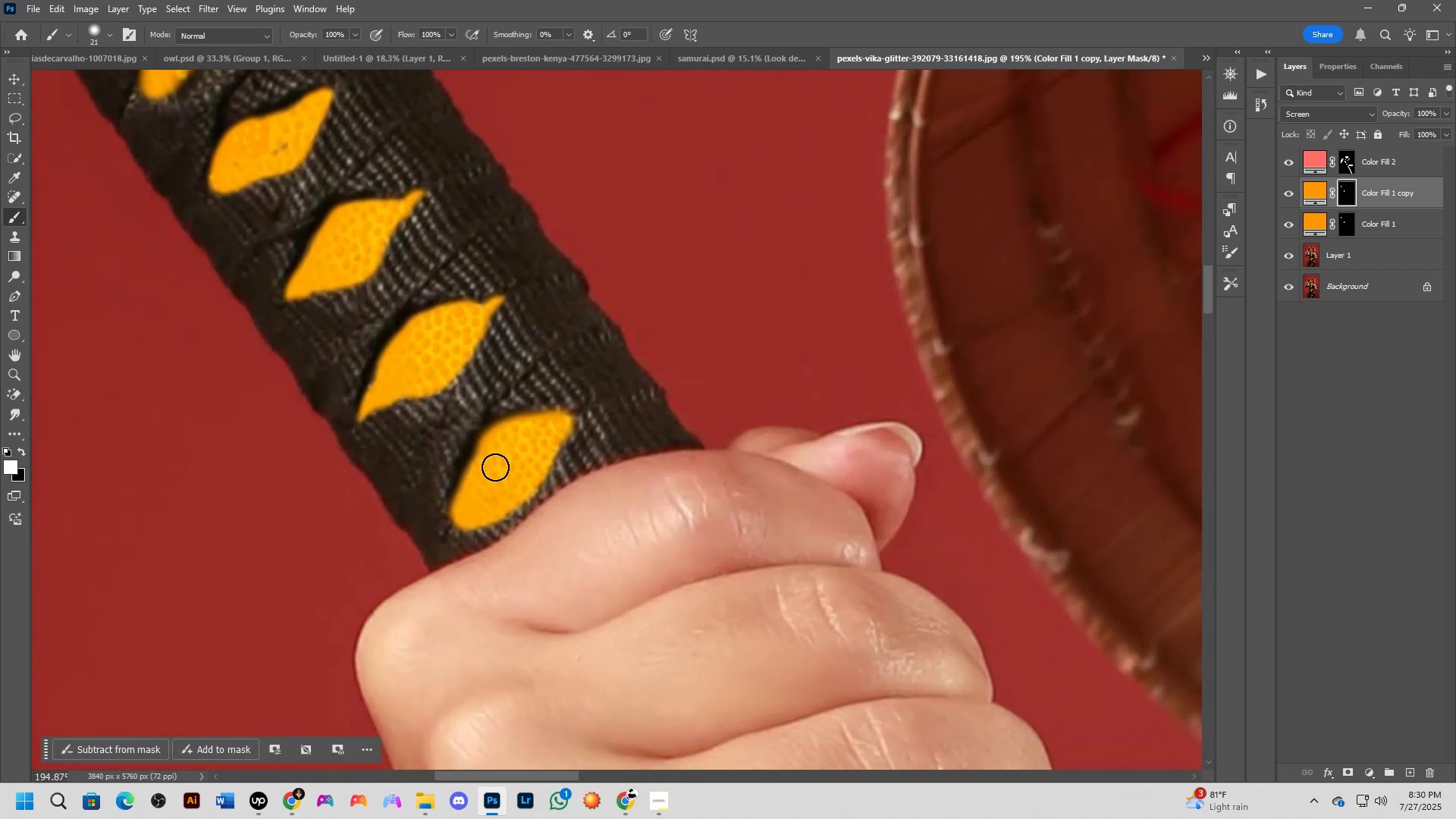 
key(Alt+AltLeft)
 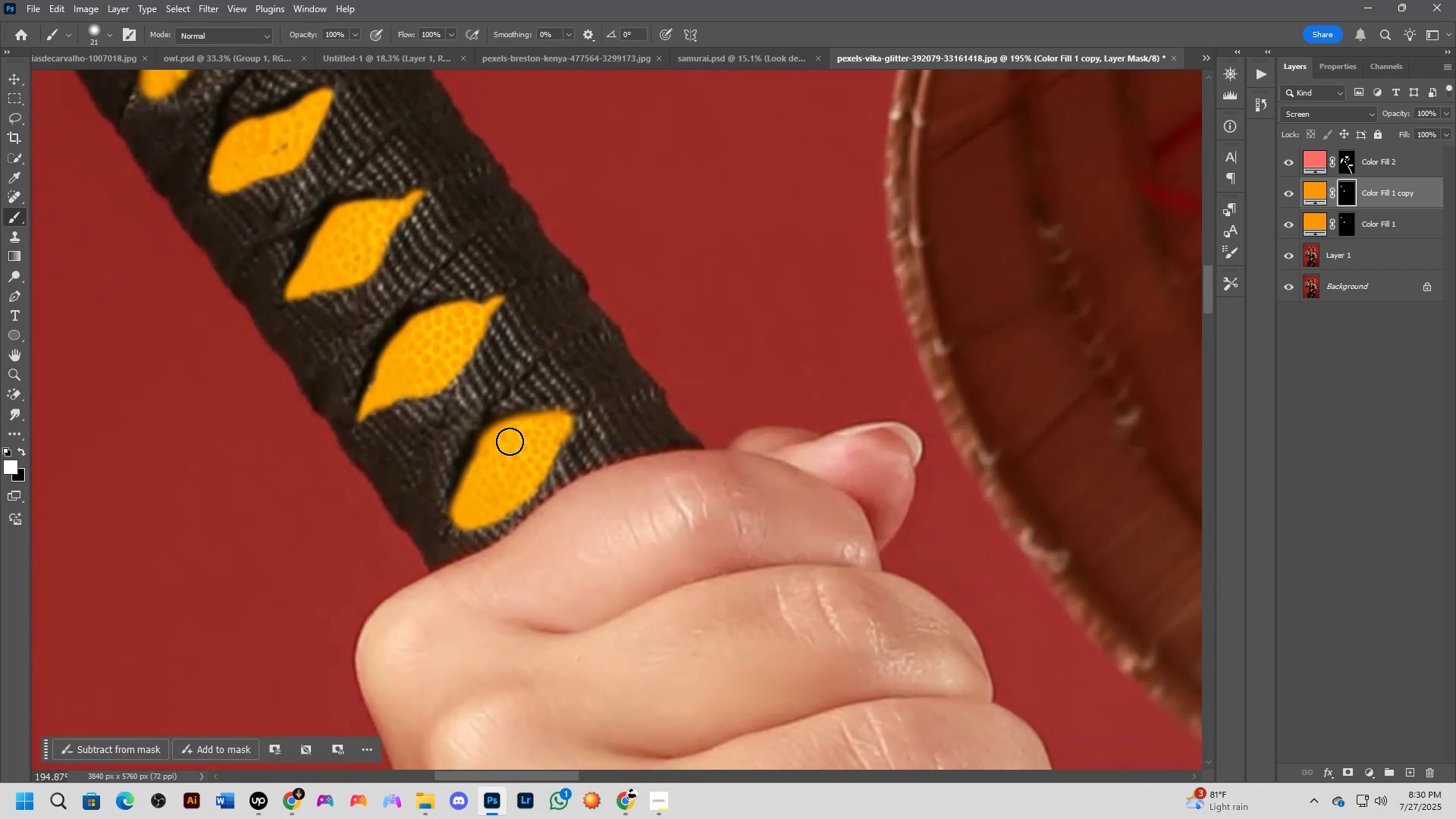 
key(Alt+AltLeft)
 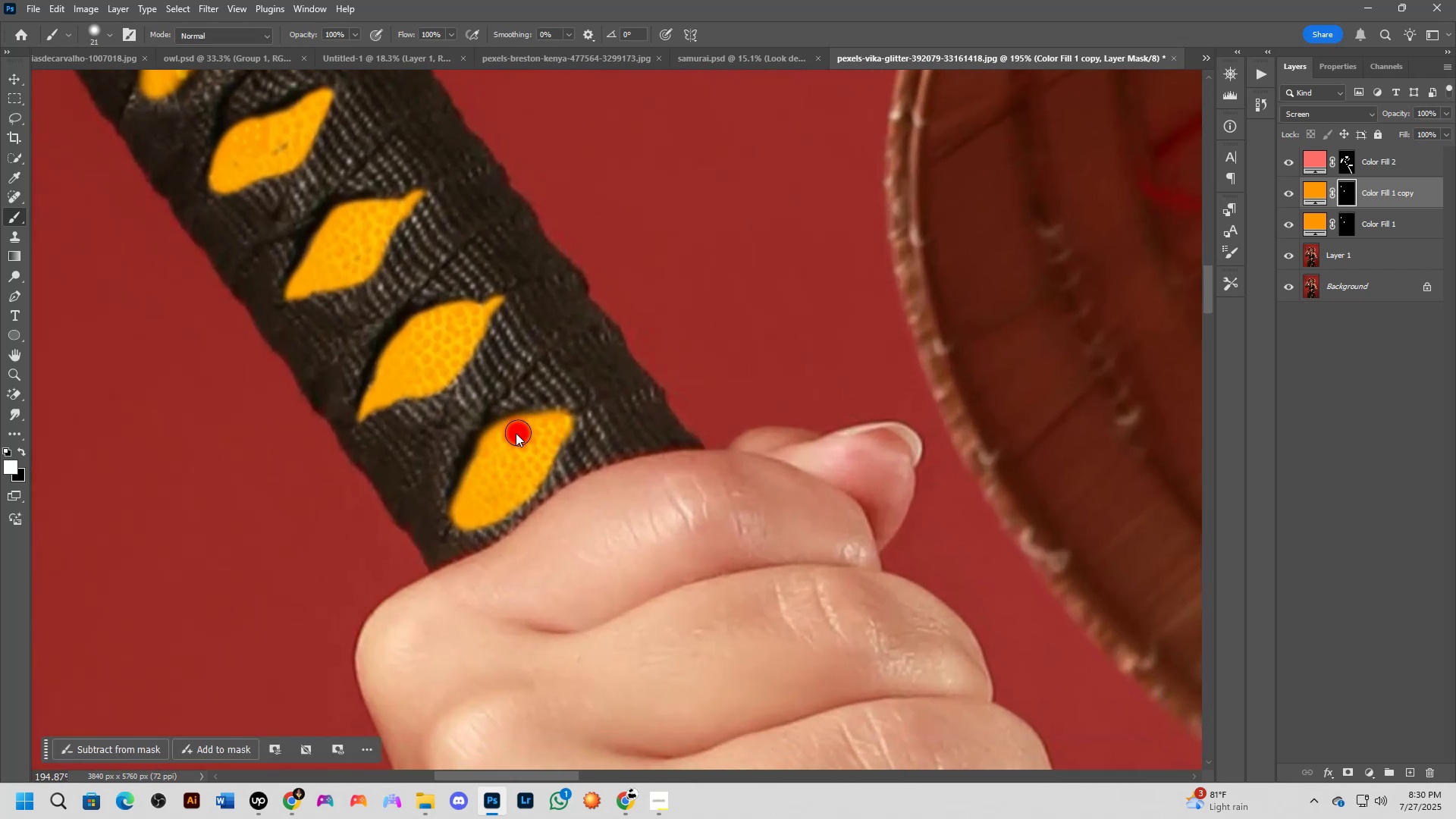 
key(X)
 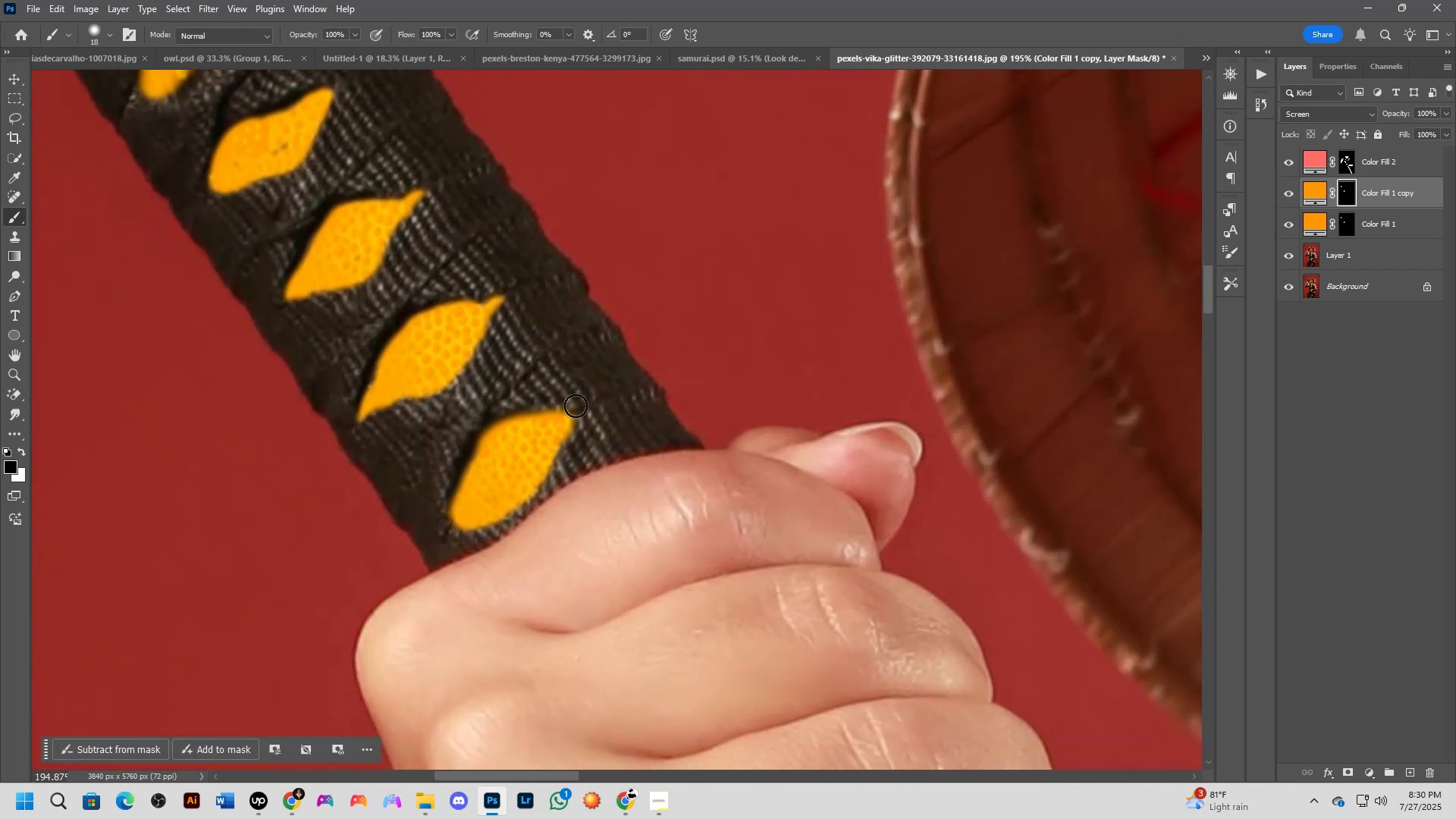 
left_click_drag(start_coordinate=[579, 397], to_coordinate=[592, 410])
 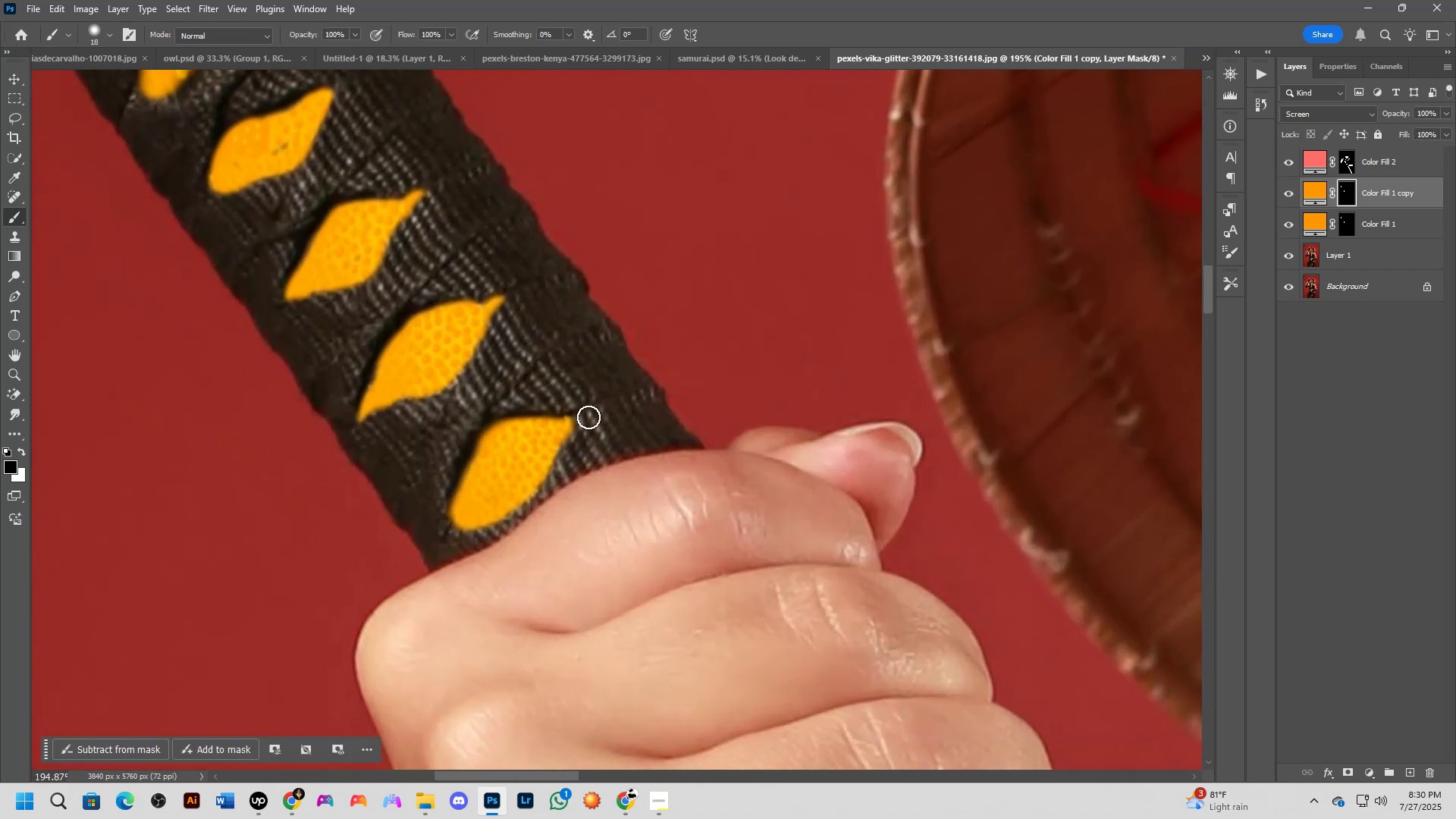 
left_click_drag(start_coordinate=[588, 417], to_coordinate=[426, 541])
 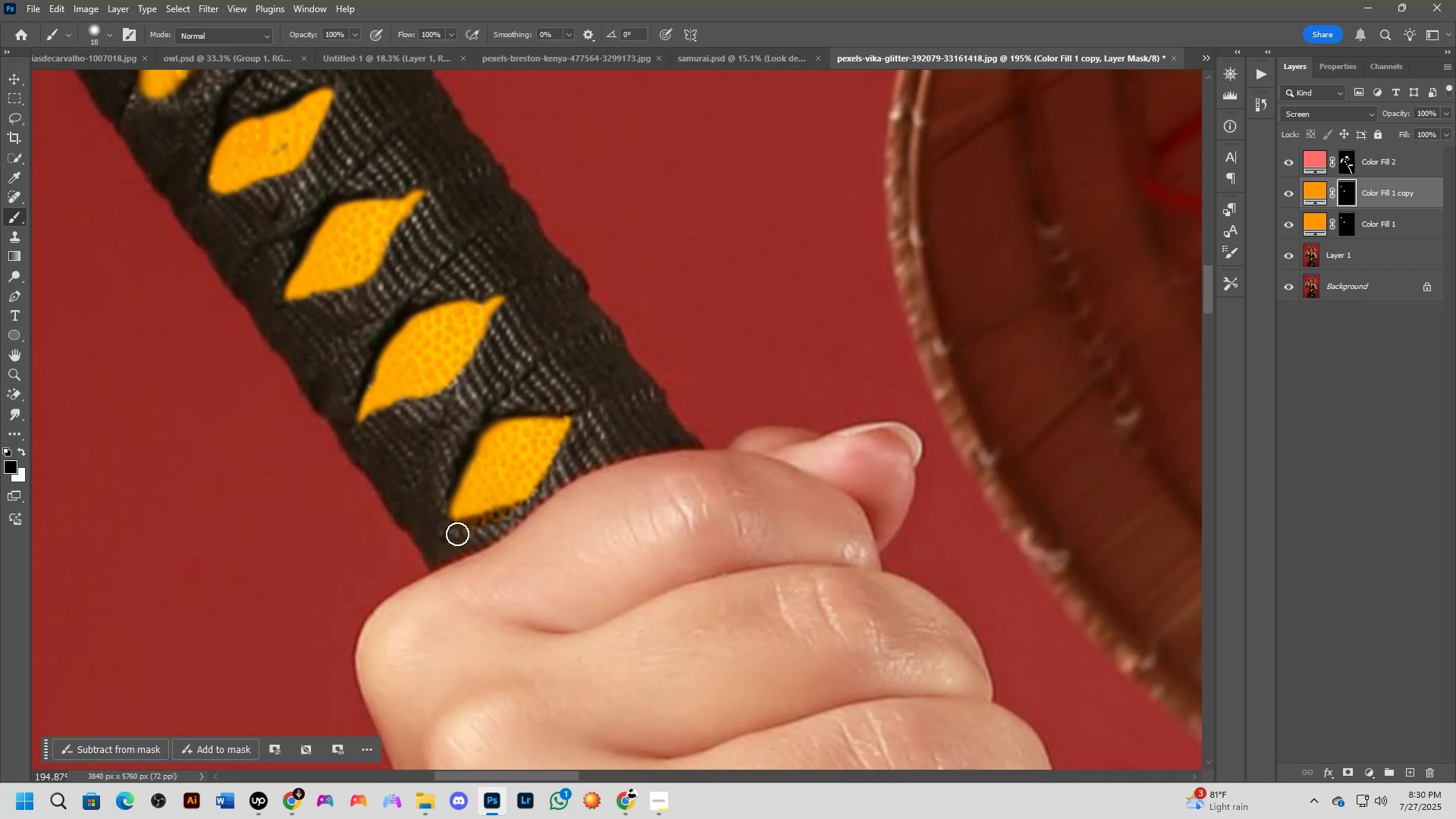 
key(Control+ControlLeft)
 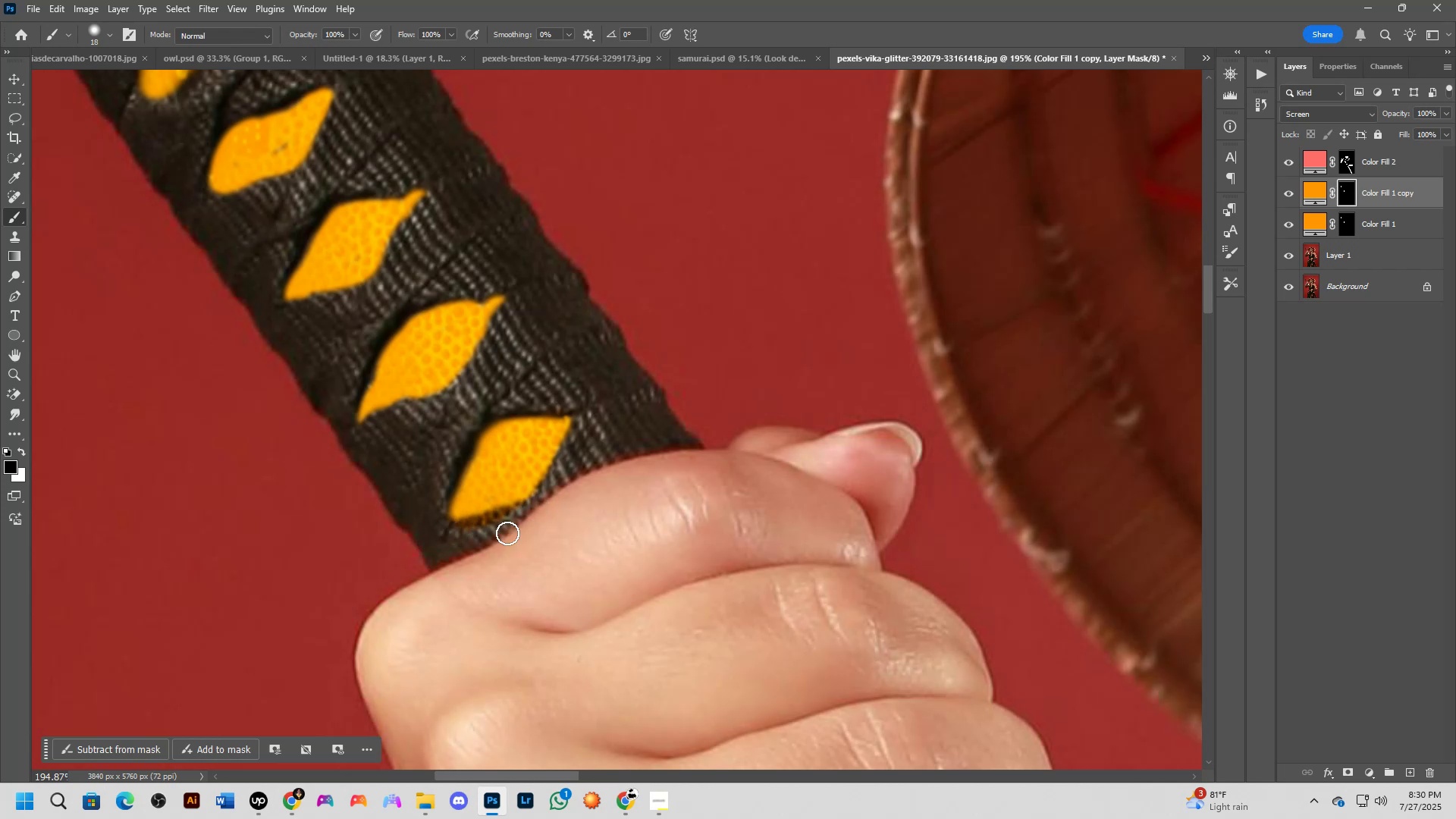 
key(Control+Z)
 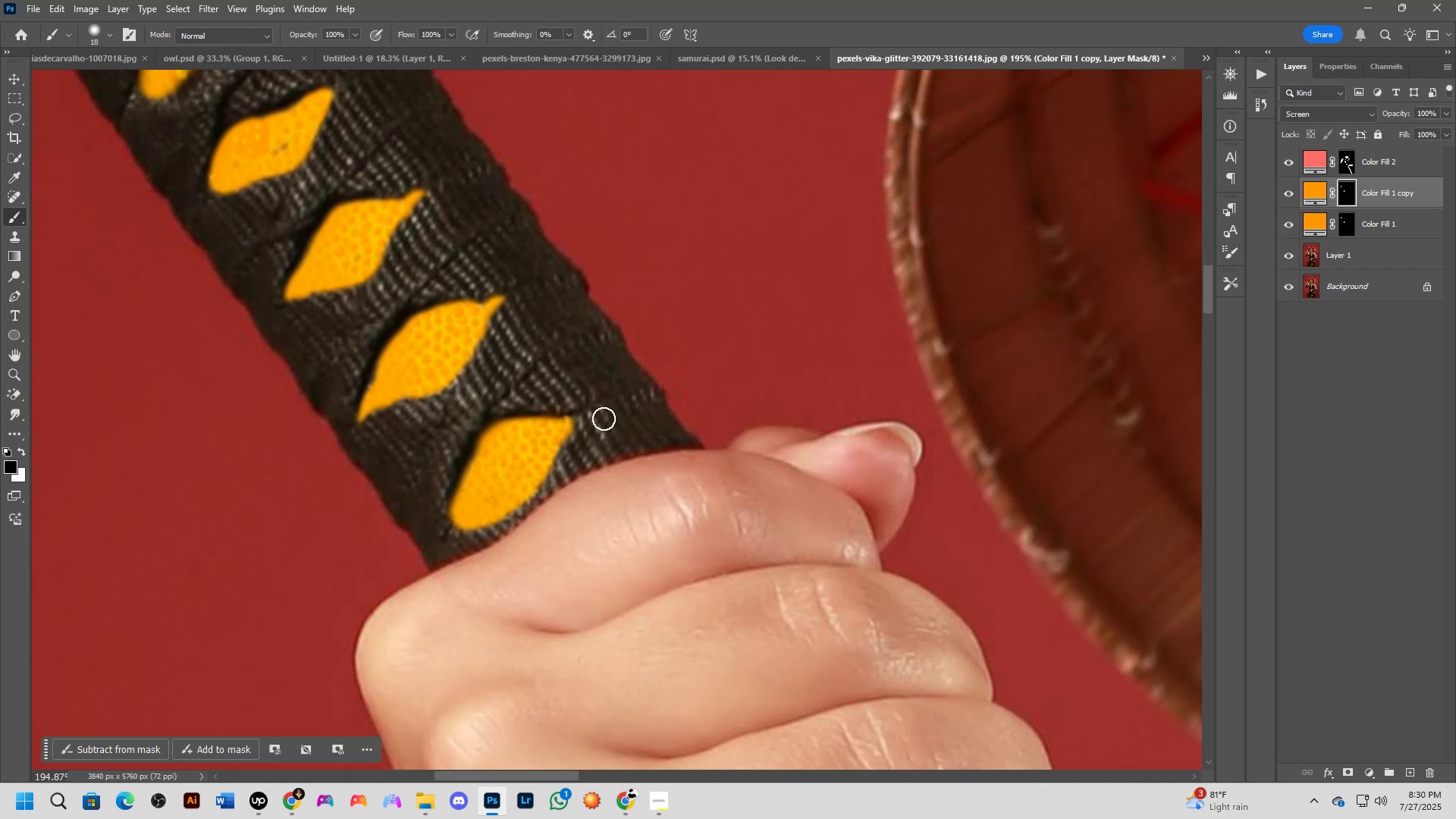 
left_click_drag(start_coordinate=[588, 421], to_coordinate=[505, 539])
 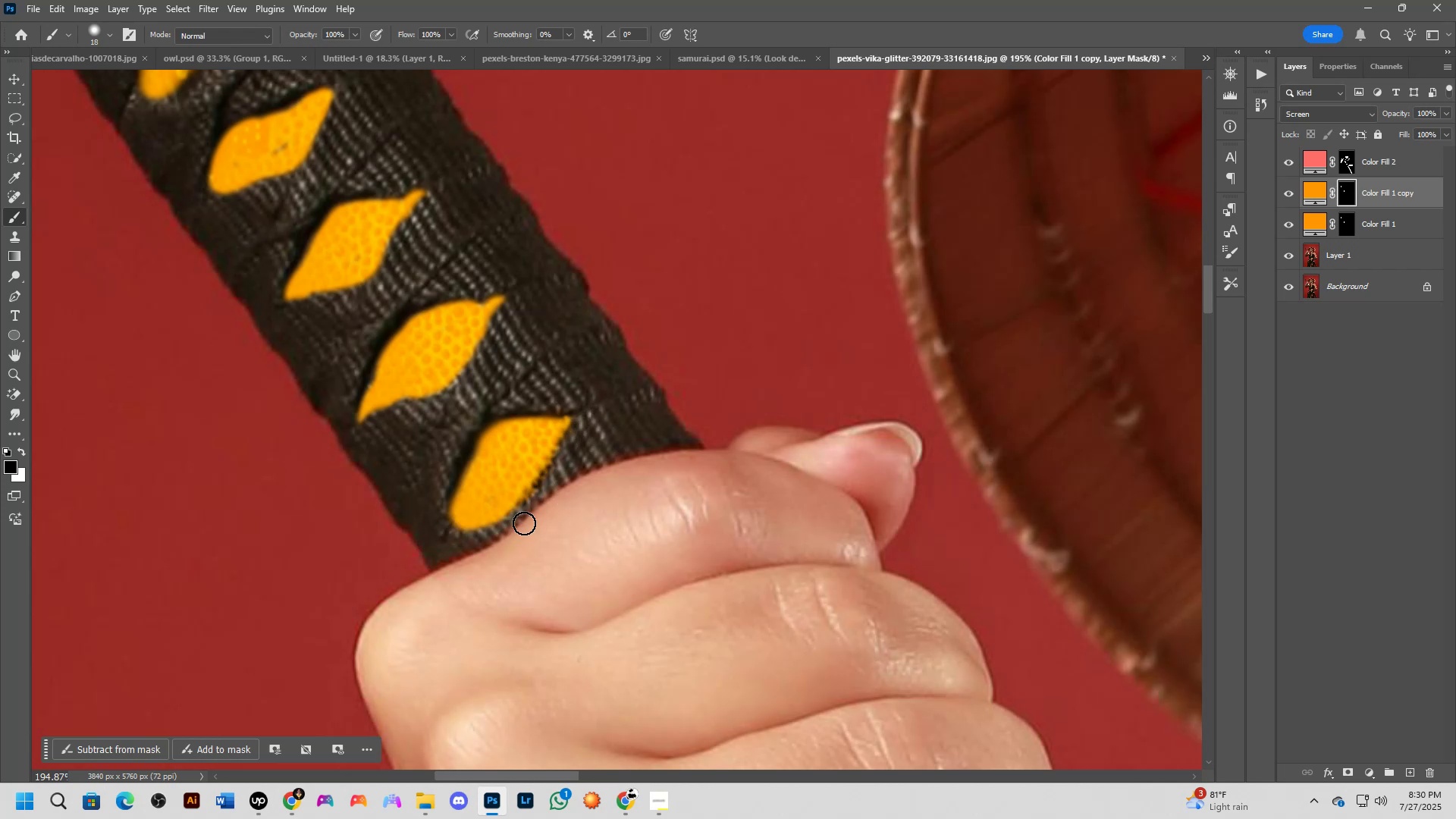 
left_click_drag(start_coordinate=[524, 523], to_coordinate=[369, 545])
 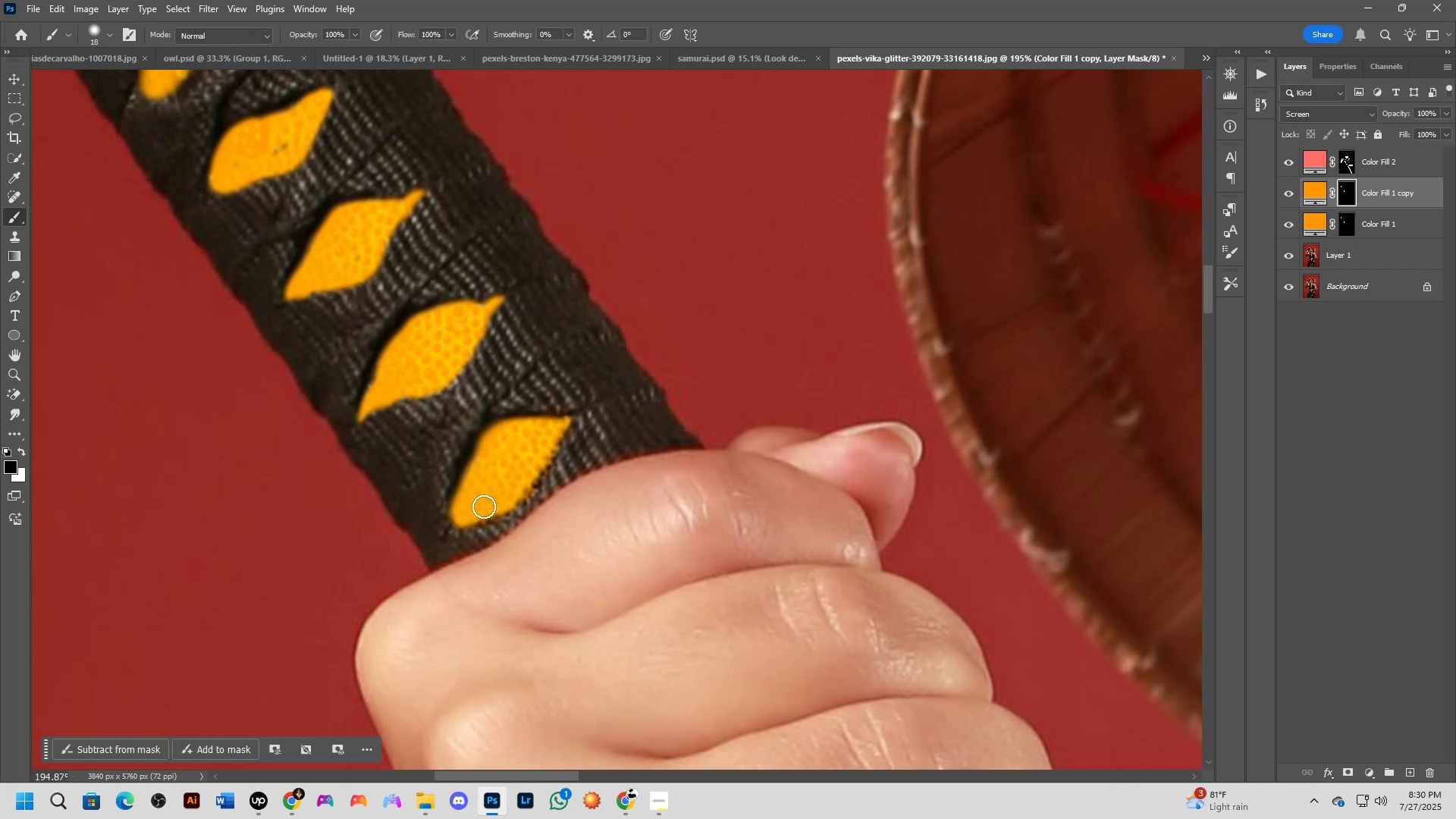 
scroll: coordinate [411, 416], scroll_direction: up, amount: 4.0
 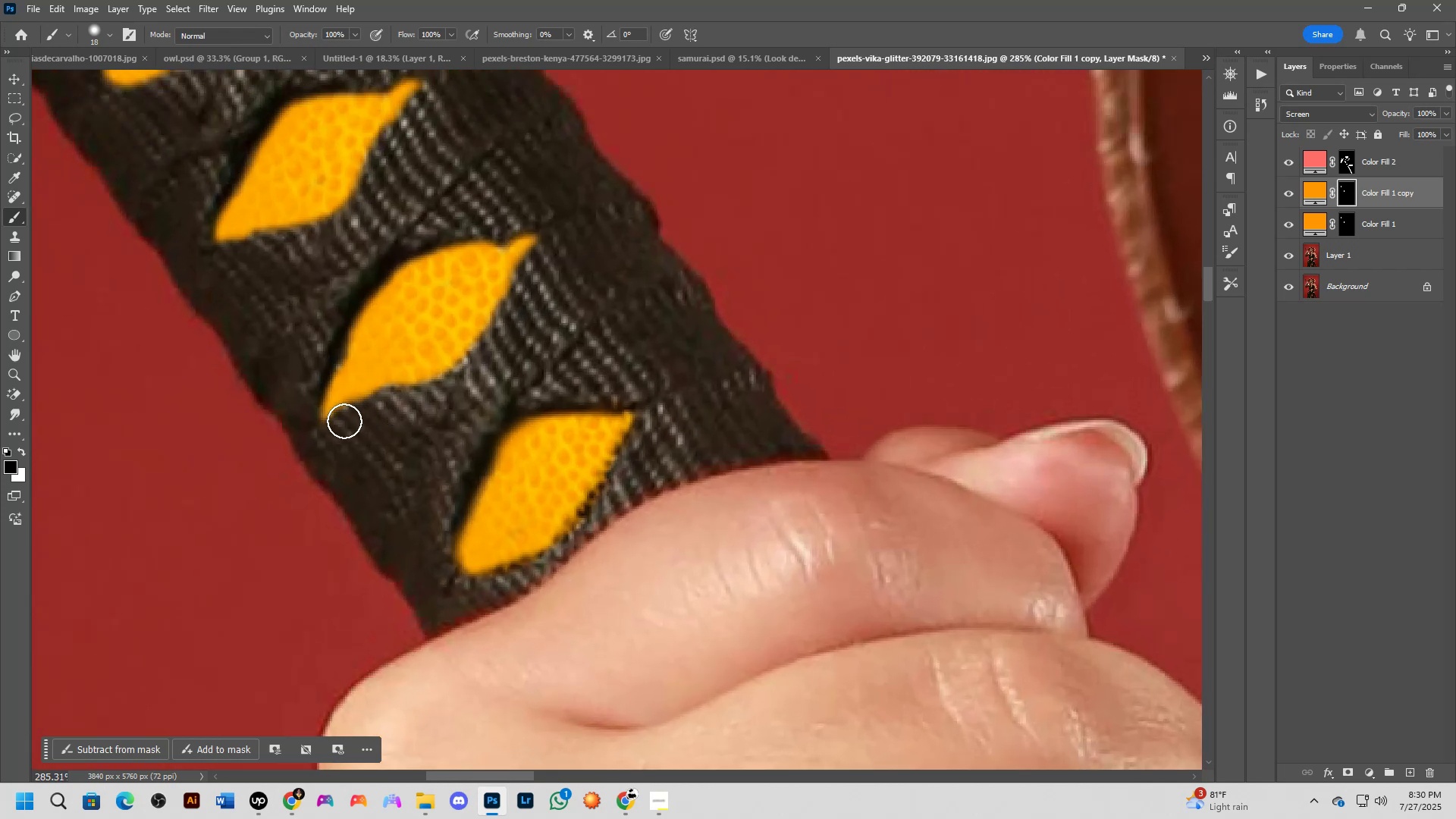 
left_click_drag(start_coordinate=[335, 424], to_coordinate=[479, 389])
 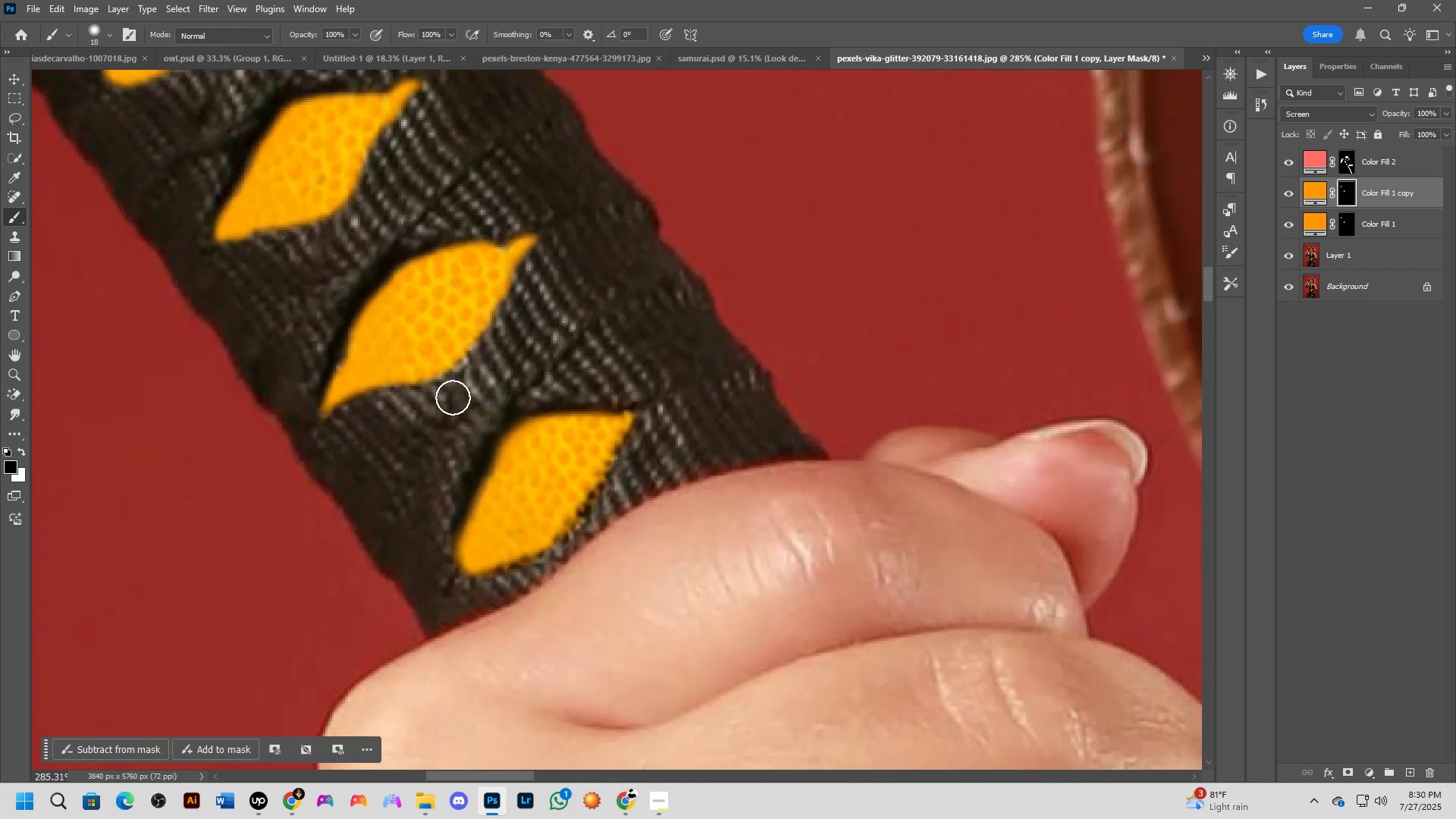 
left_click_drag(start_coordinate=[453, 397], to_coordinate=[560, 245])
 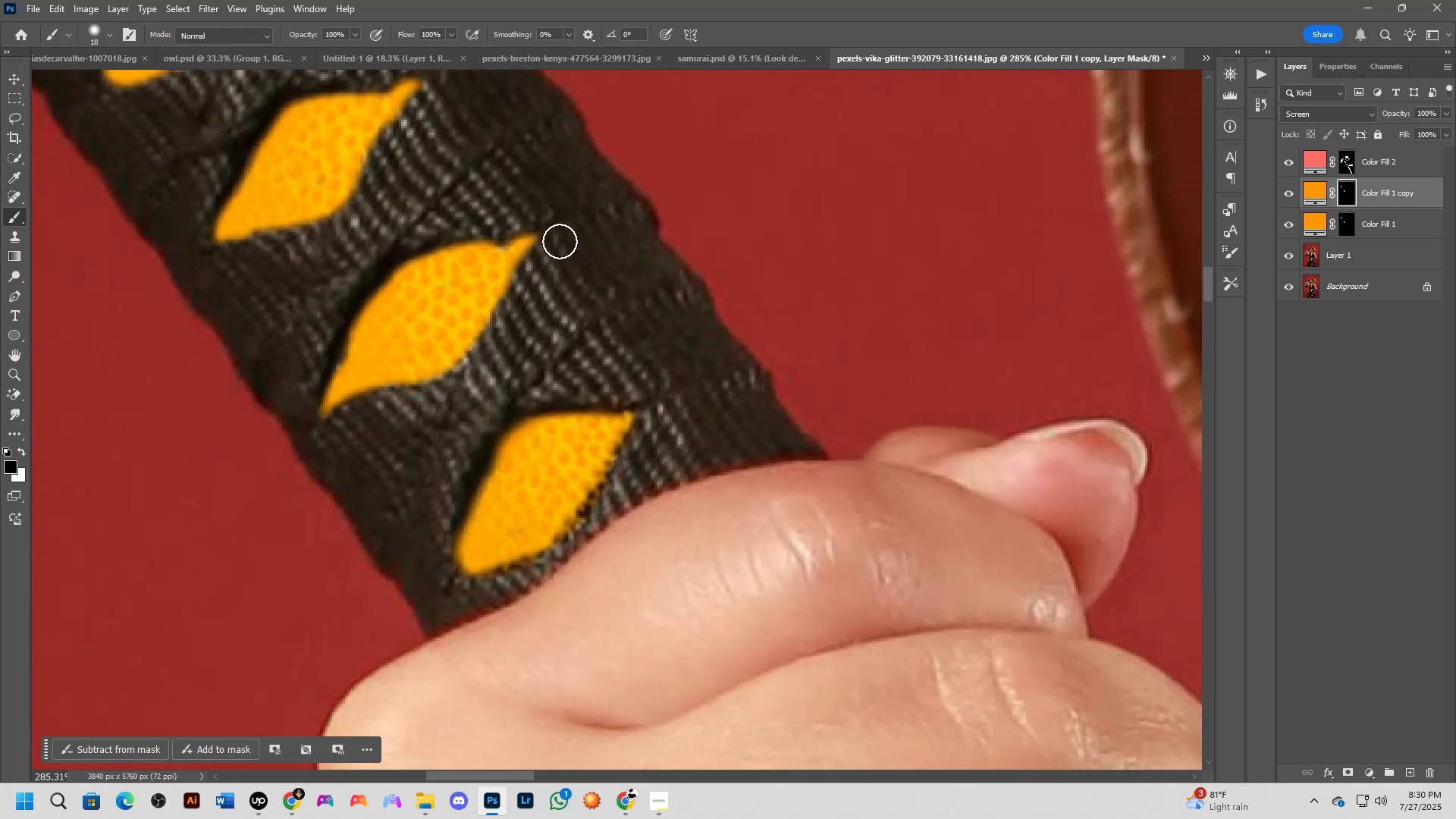 
hold_key(key=Space, duration=0.47)
 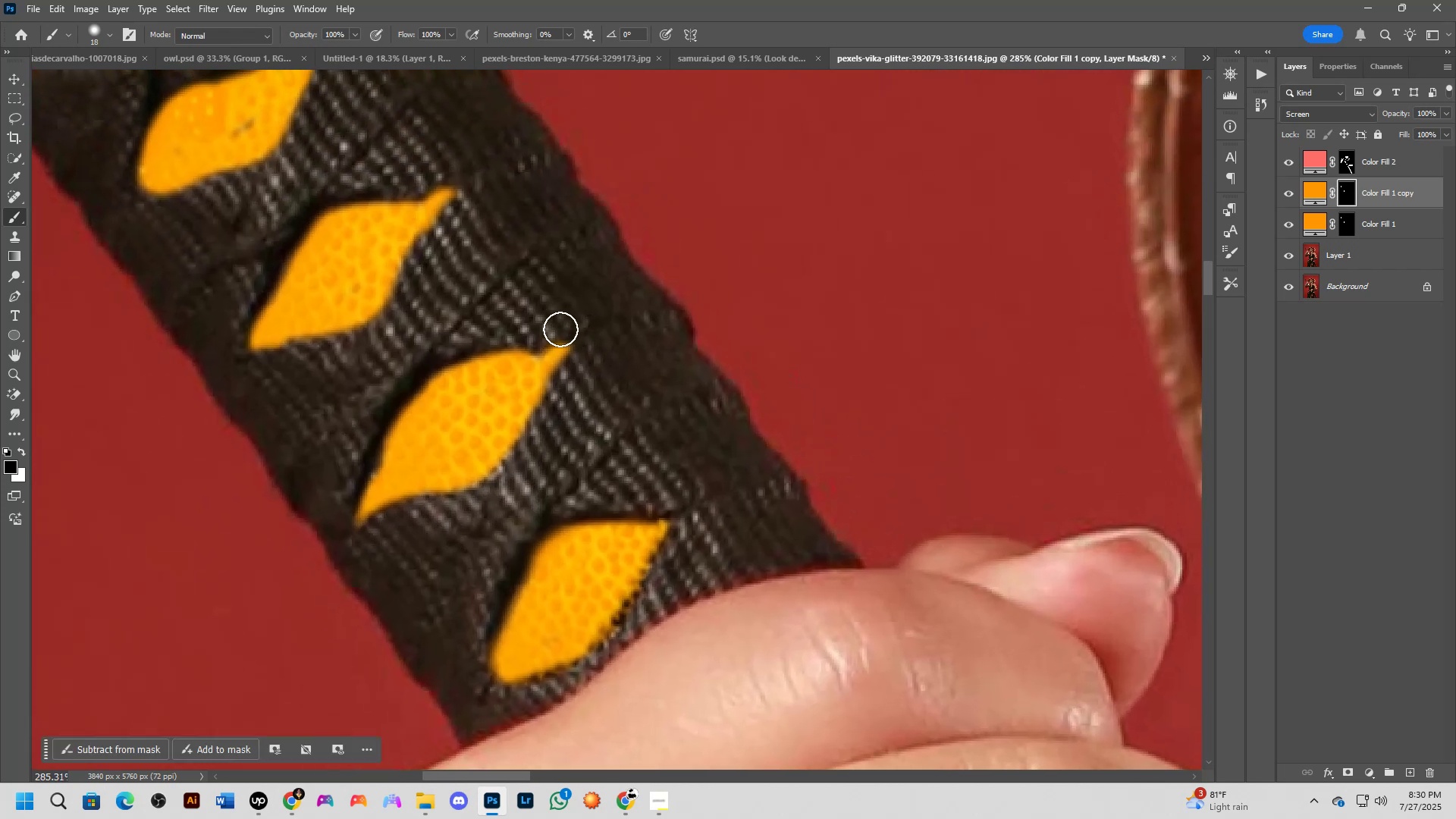 
left_click_drag(start_coordinate=[559, 241], to_coordinate=[592, 342])
 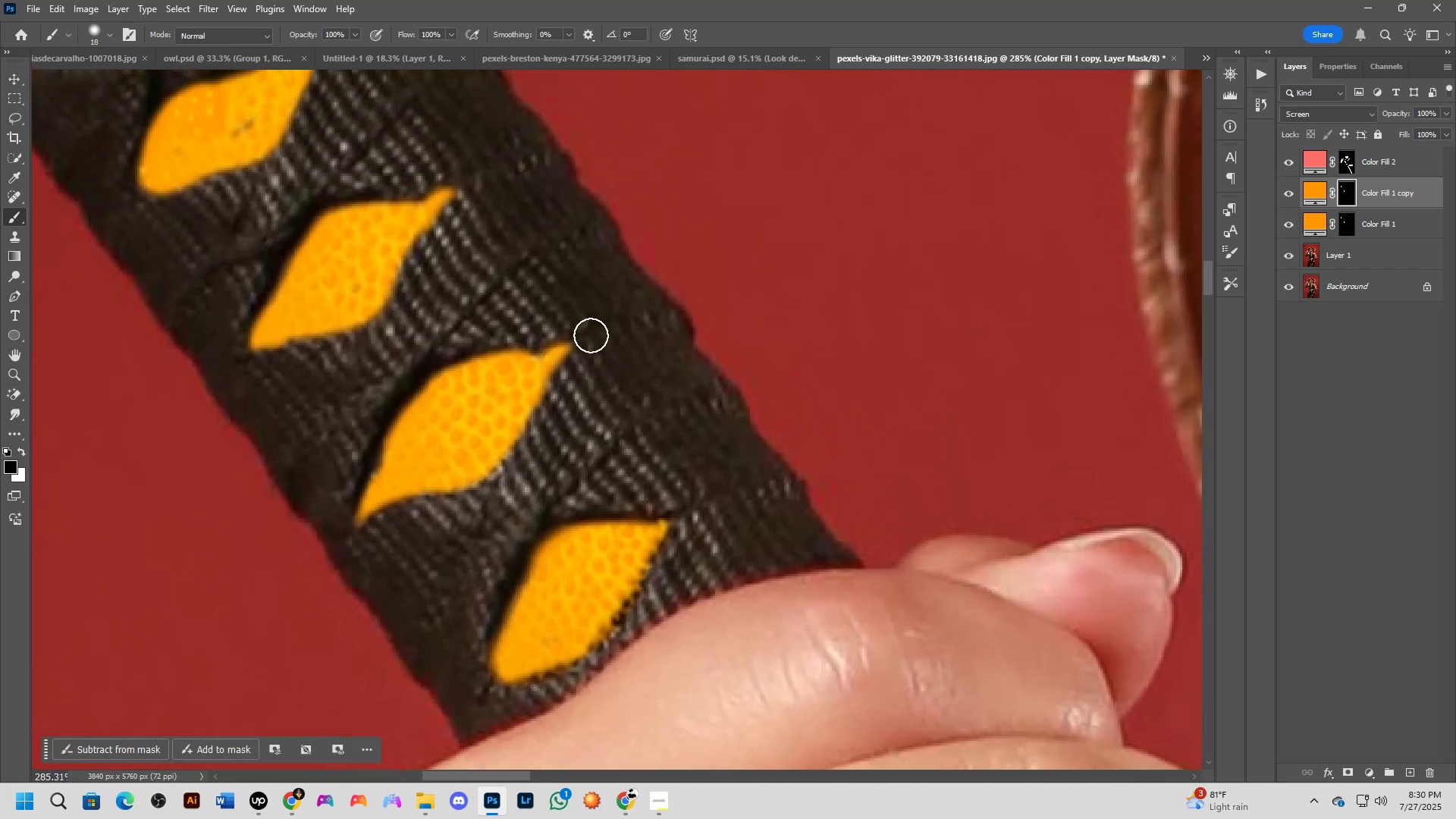 
left_click_drag(start_coordinate=[586, 329], to_coordinate=[328, 476])
 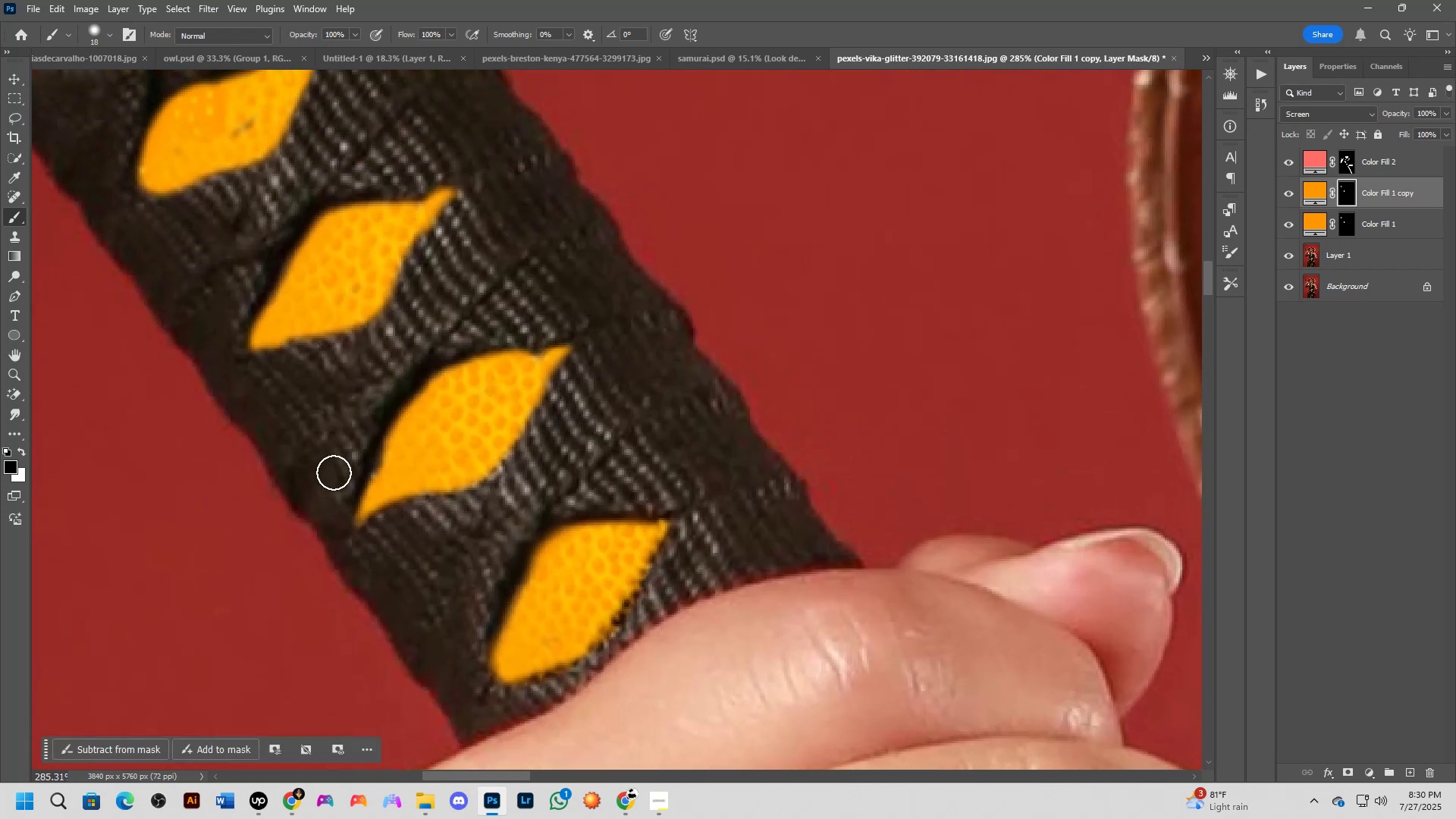 
hold_key(key=Space, duration=0.46)
 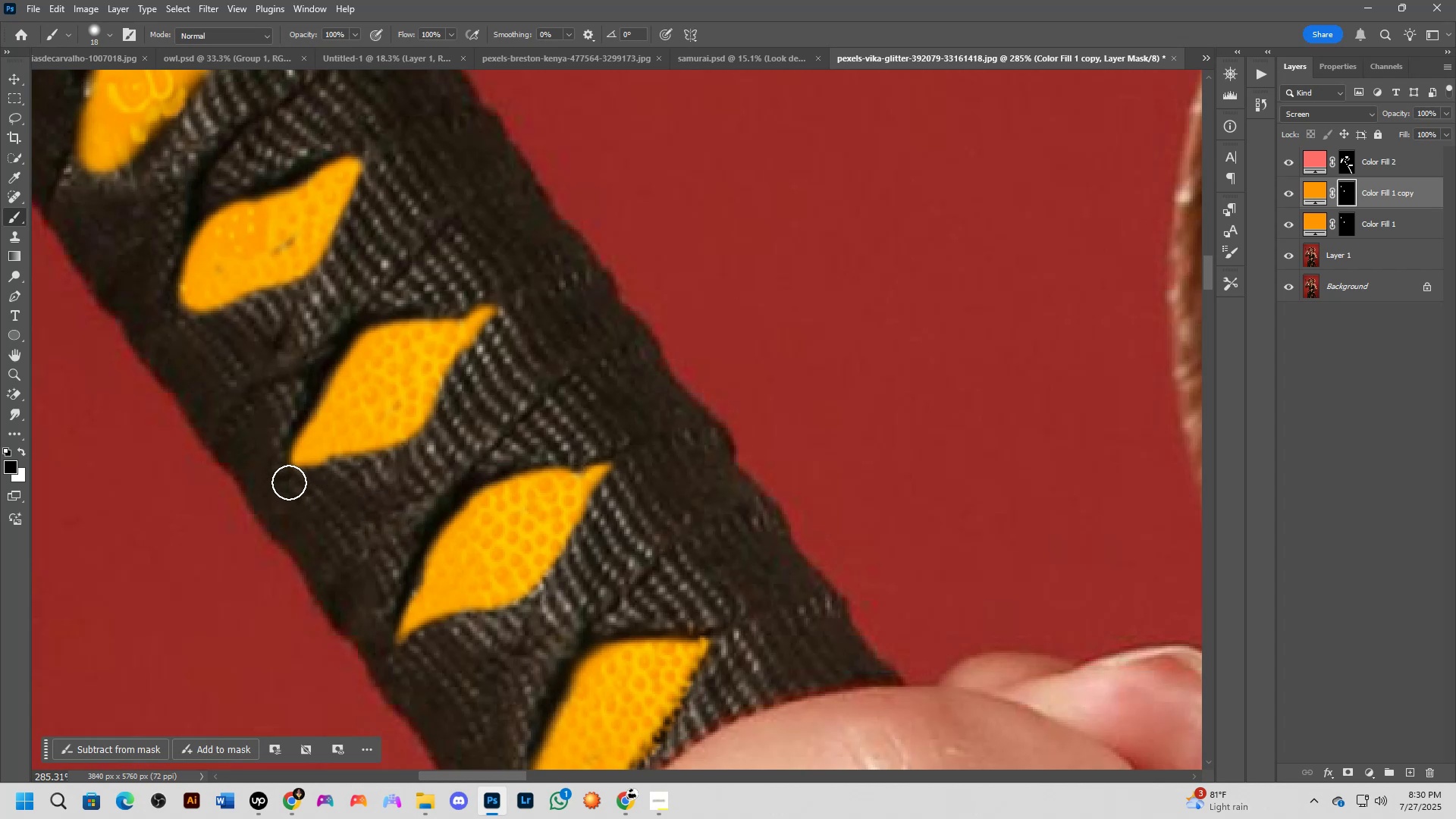 
left_click_drag(start_coordinate=[378, 403], to_coordinate=[419, 520])
 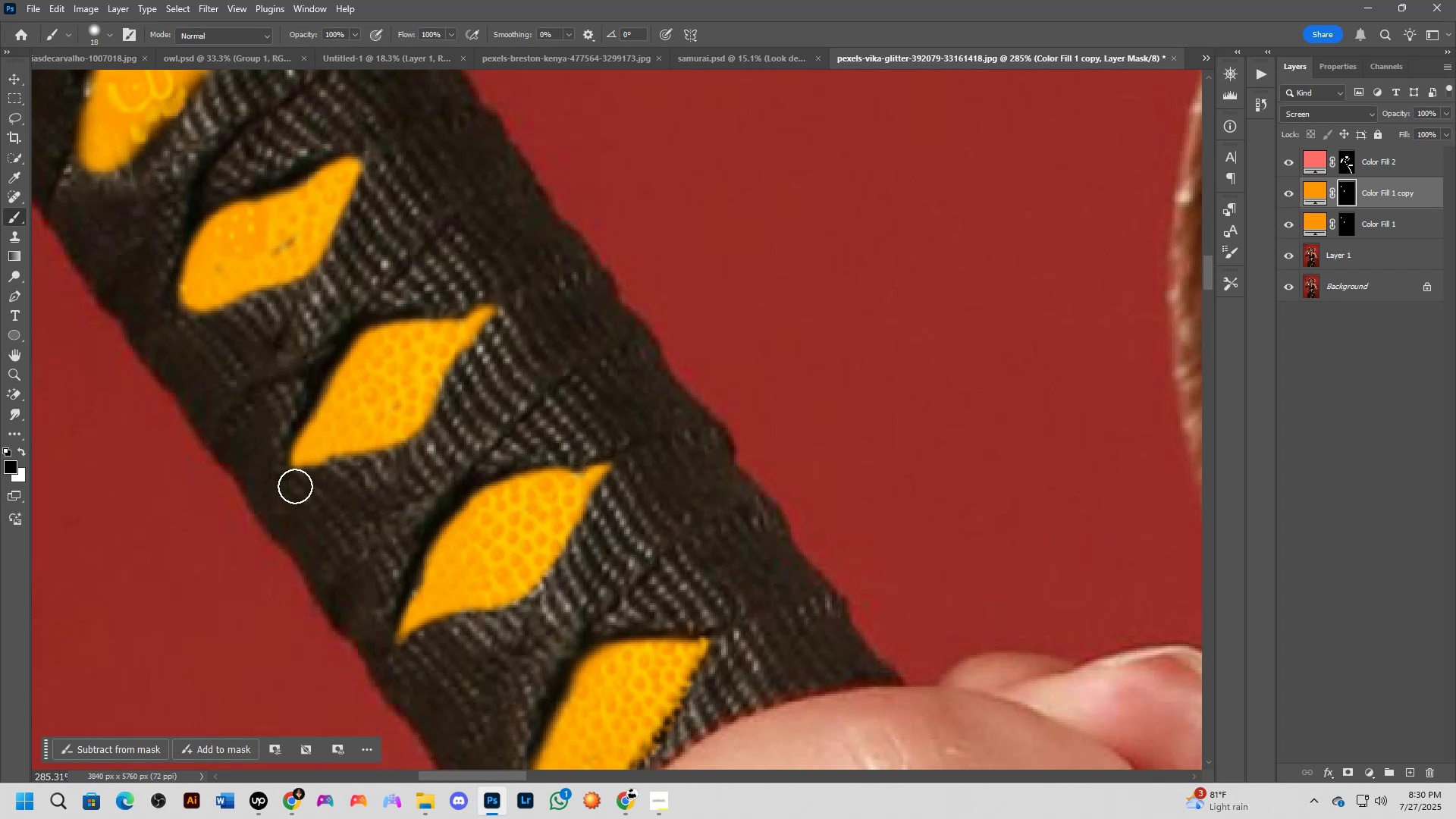 
left_click_drag(start_coordinate=[289, 483], to_coordinate=[460, 438])
 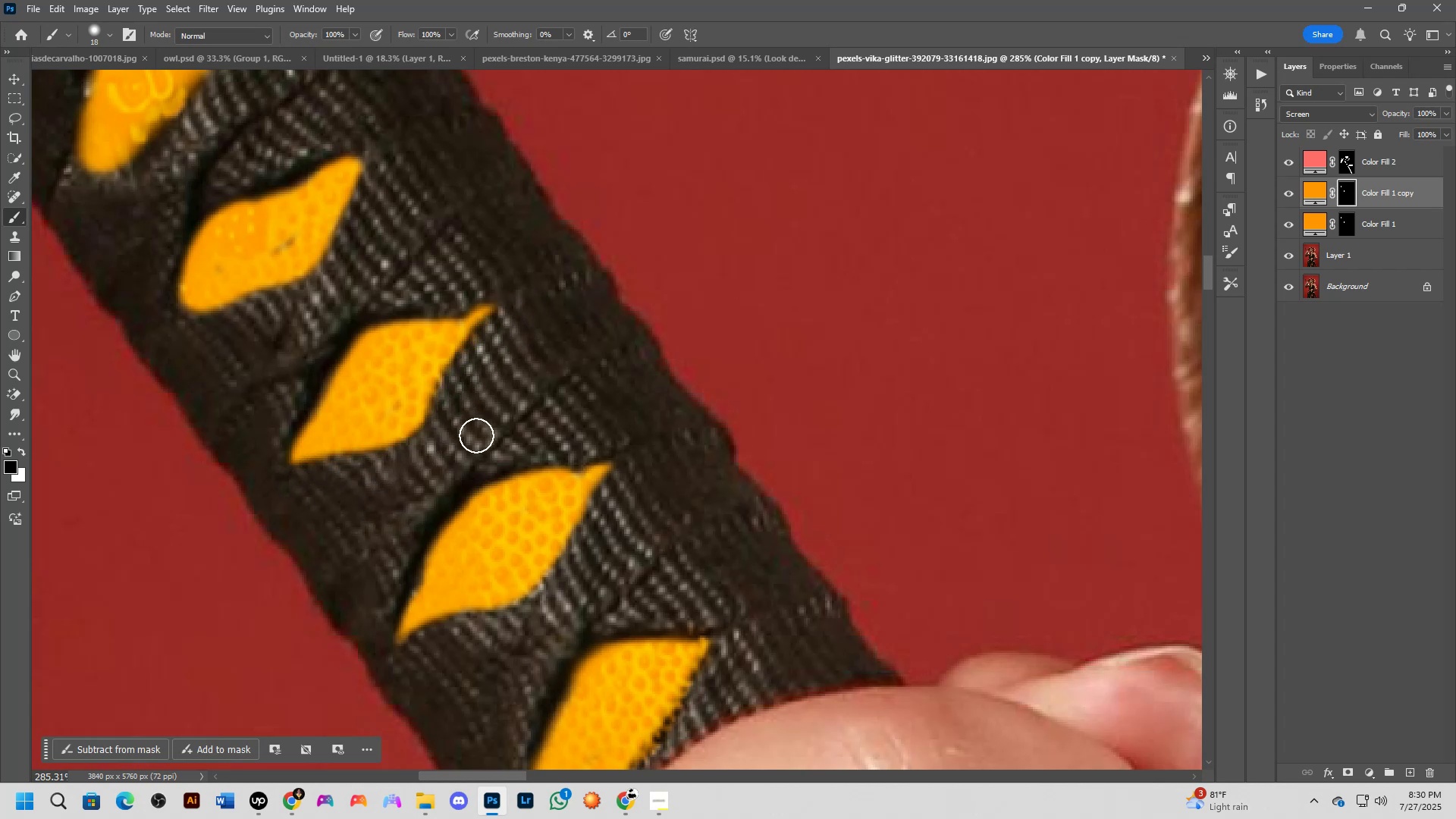 
hold_key(key=Space, duration=0.52)
 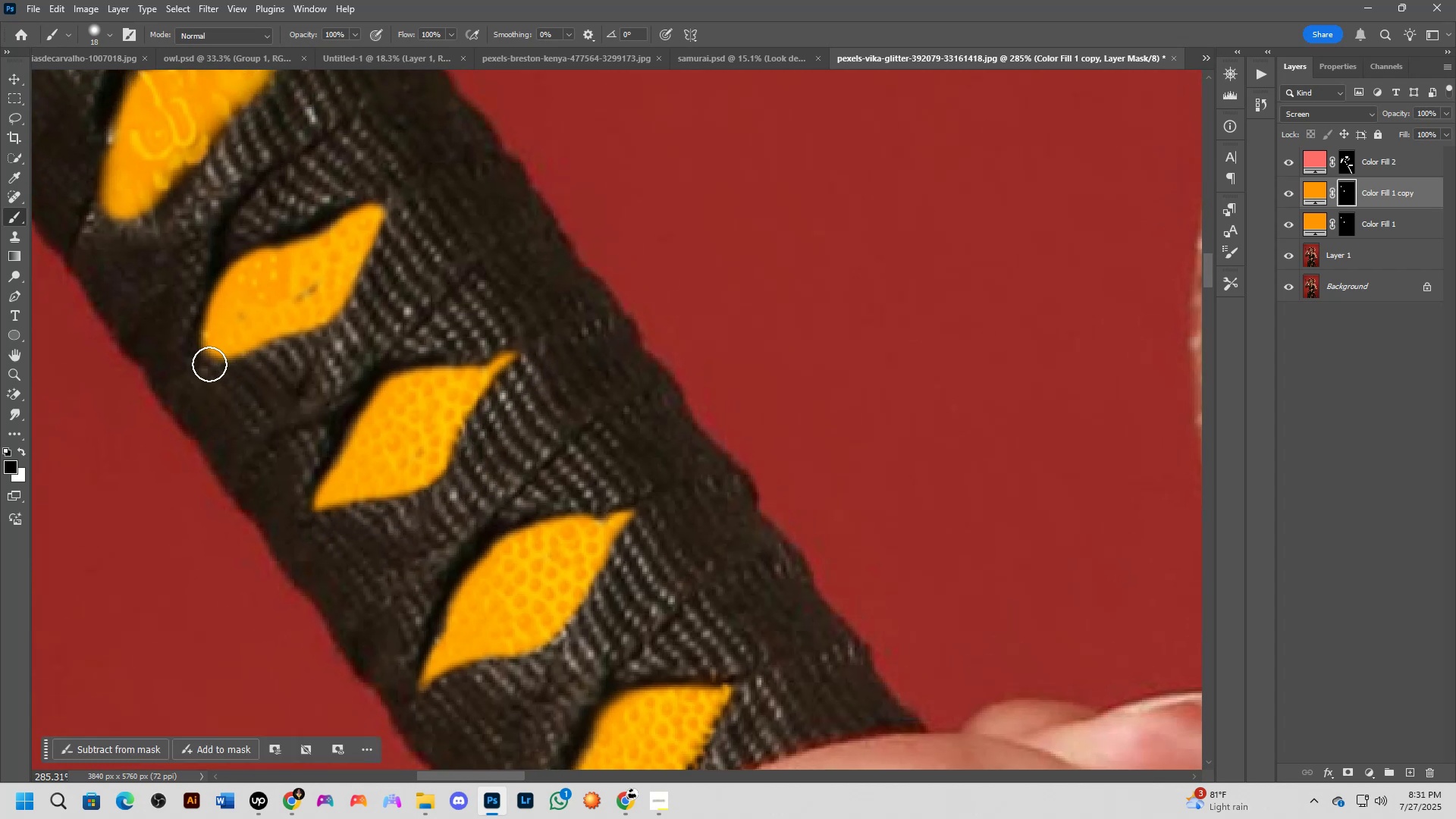 
left_click_drag(start_coordinate=[477, 431], to_coordinate=[500, 478])
 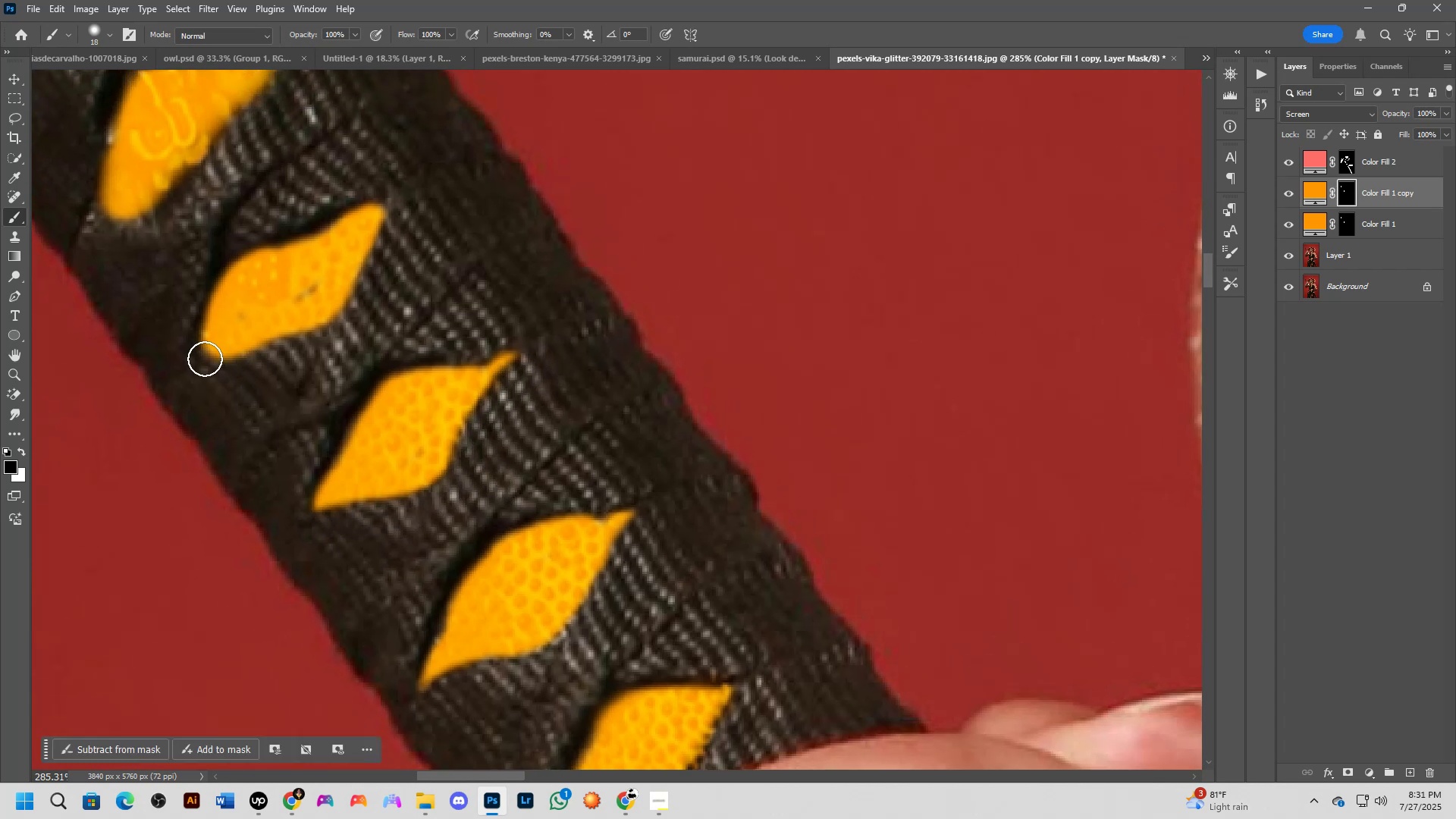 
left_click_drag(start_coordinate=[206, 380], to_coordinate=[398, 331])
 